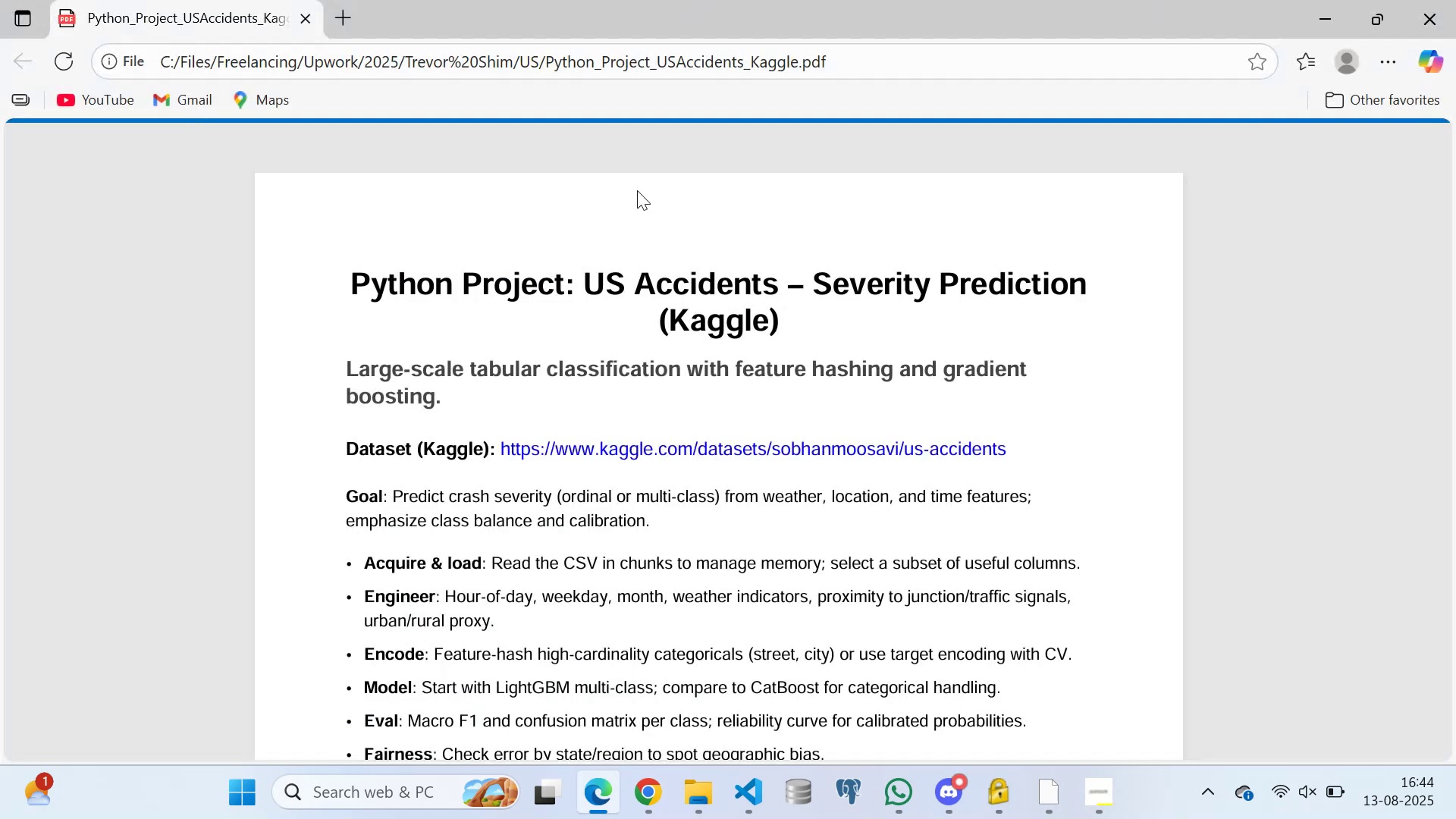 
scroll: coordinate [530, 280], scroll_direction: up, amount: 2.0
 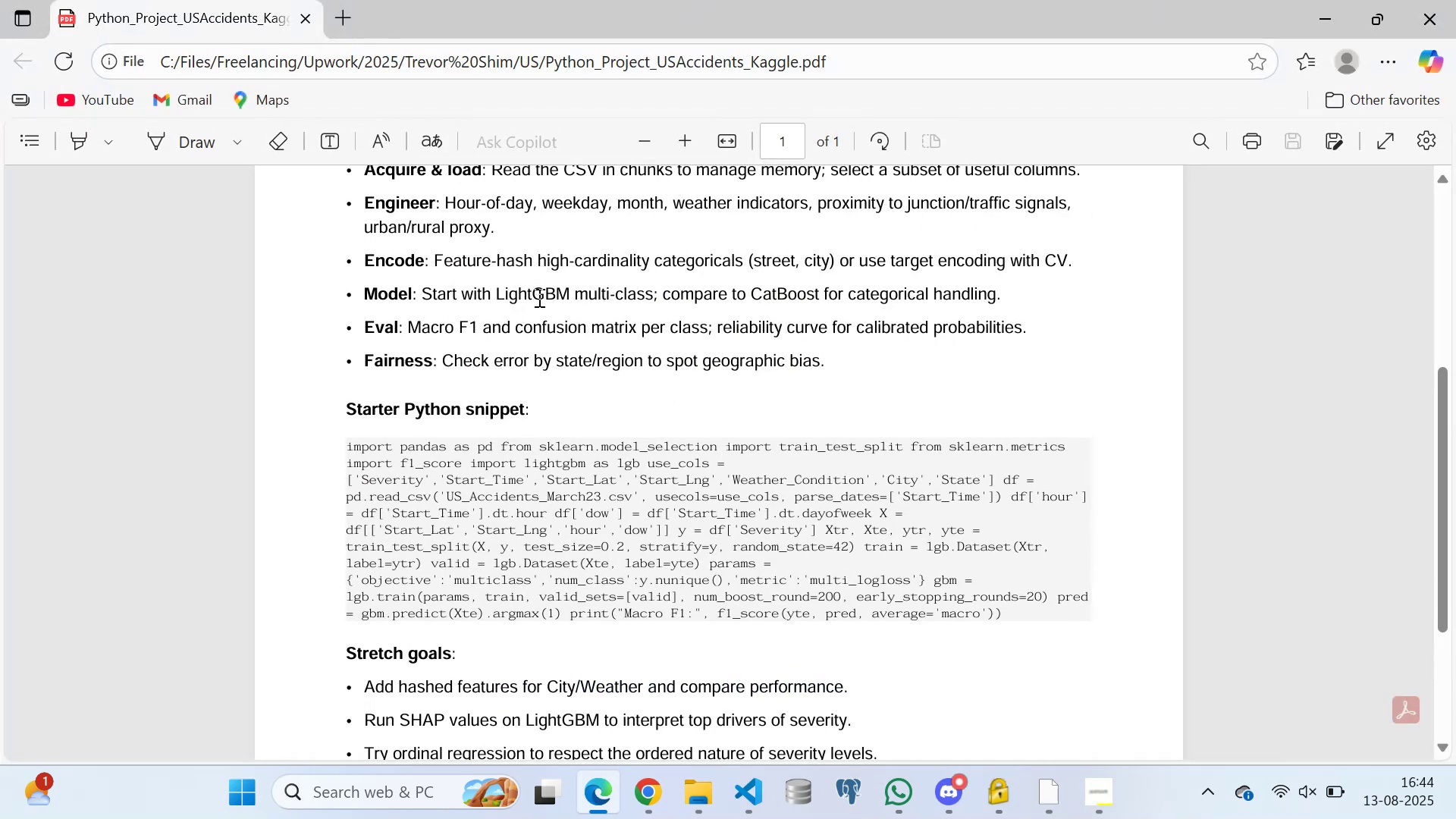 
left_click([538, 300])
 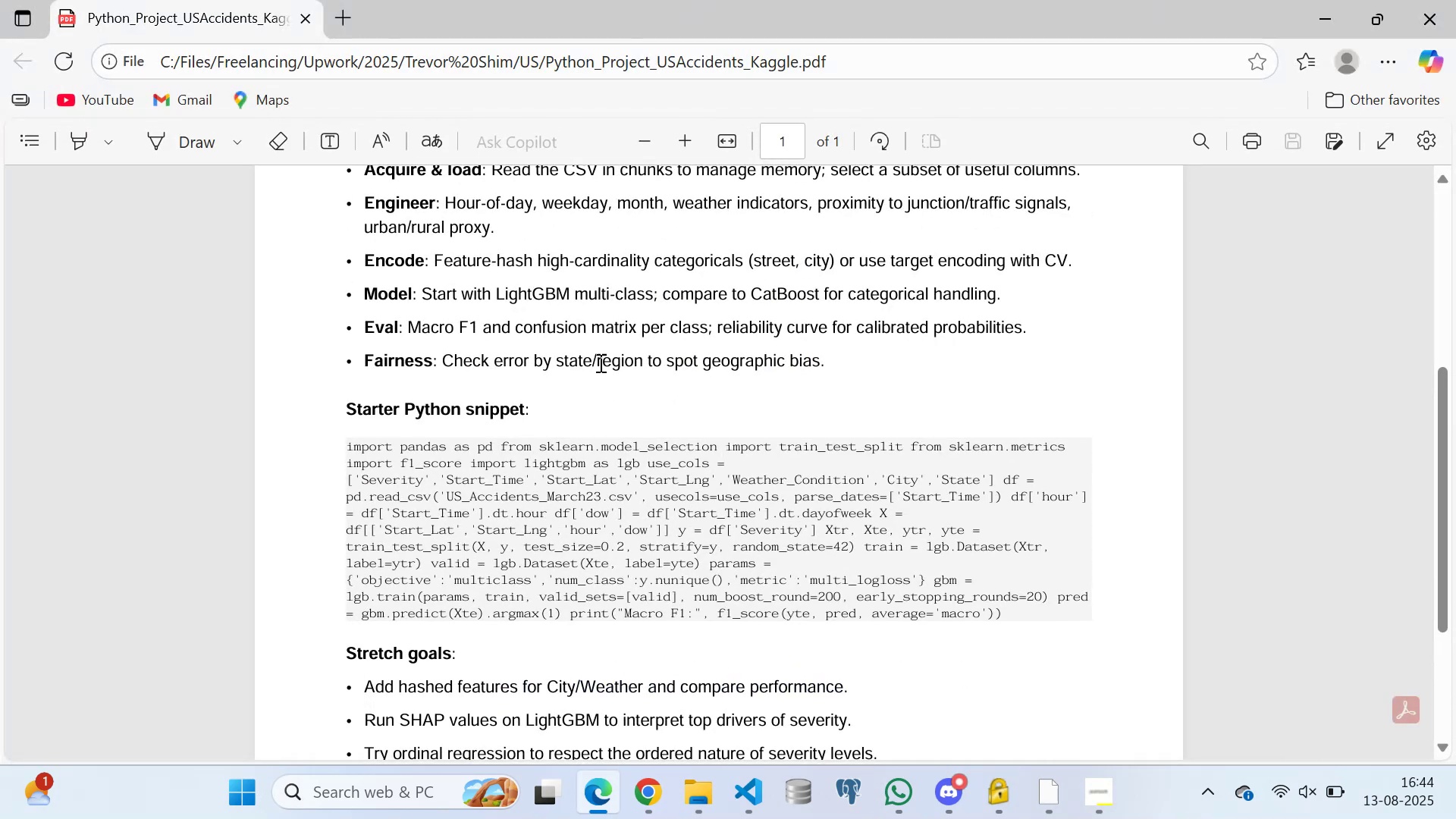 
left_click([599, 362])
 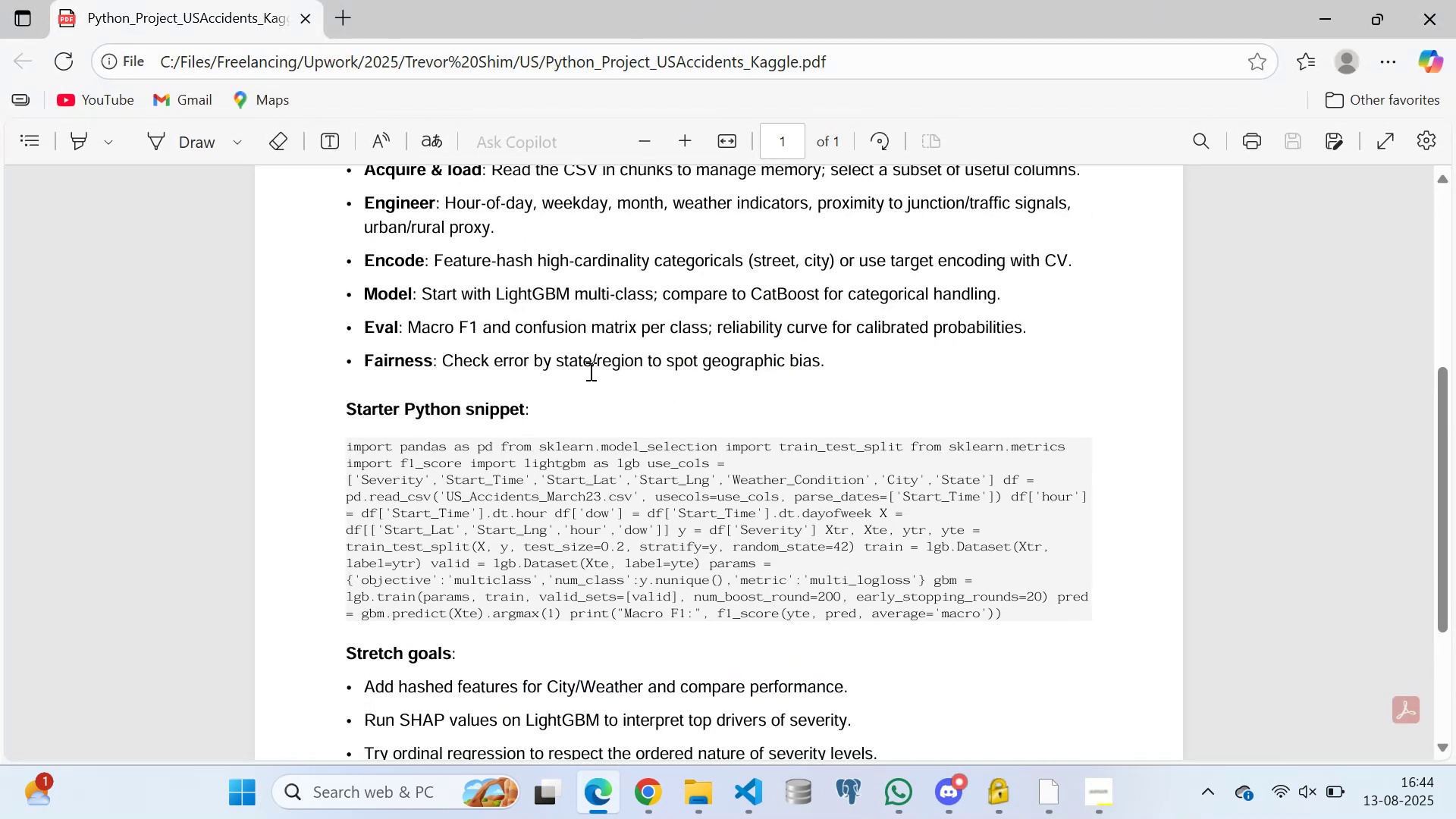 
scroll: coordinate [576, 395], scroll_direction: down, amount: 3.0
 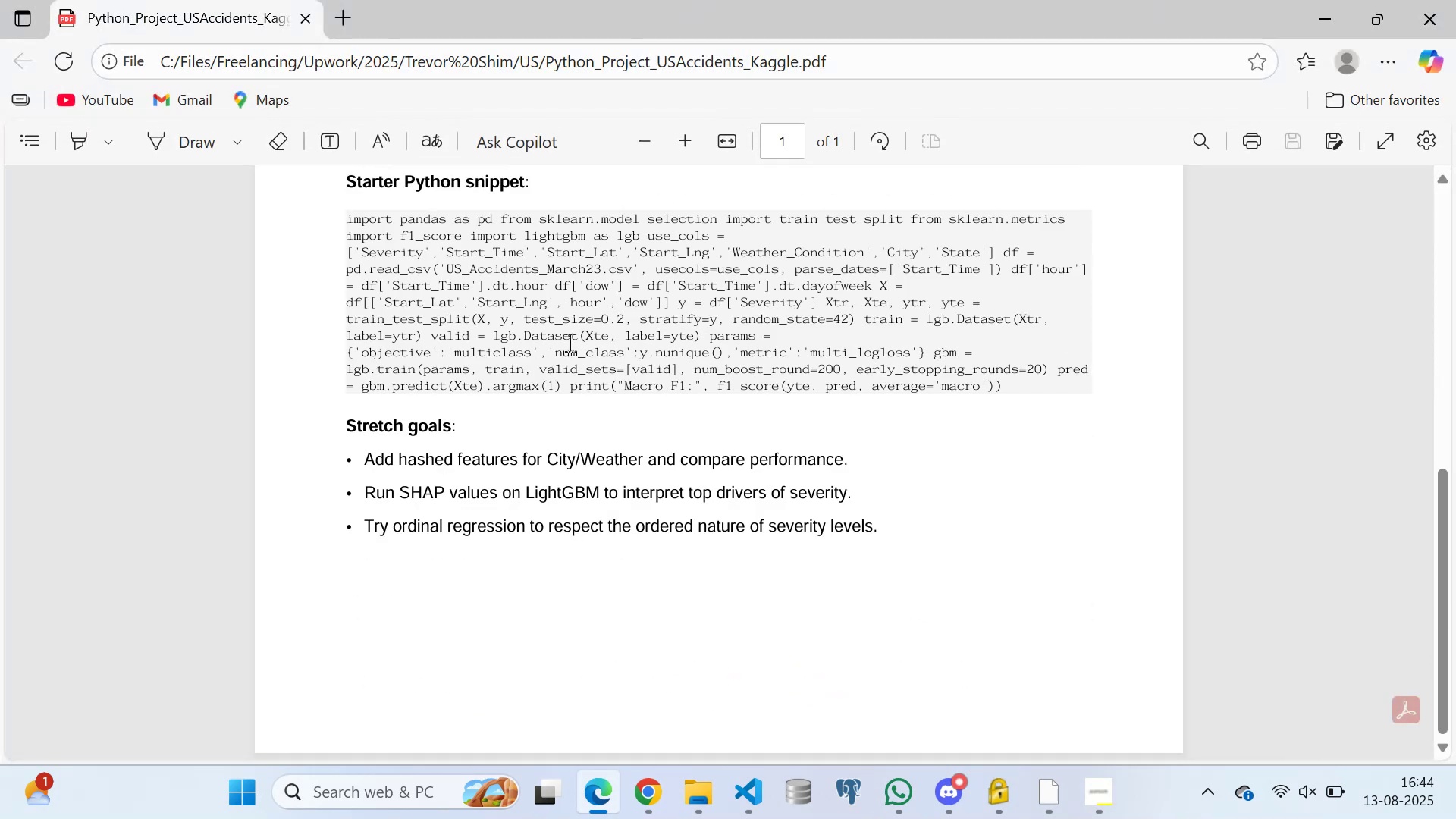 
scroll: coordinate [572, 310], scroll_direction: up, amount: 3.0
 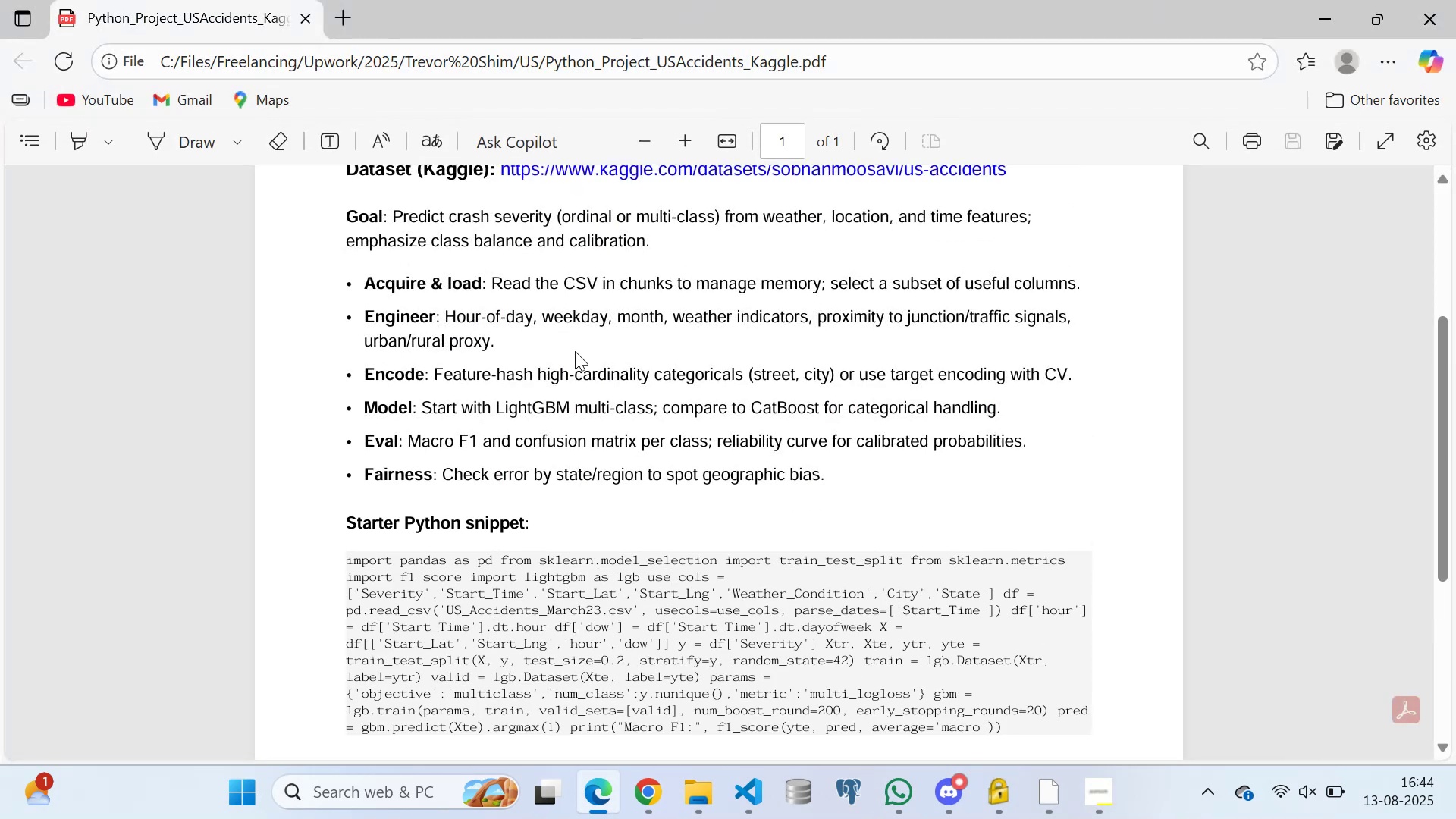 
scroll: coordinate [574, 372], scroll_direction: down, amount: 1.0
 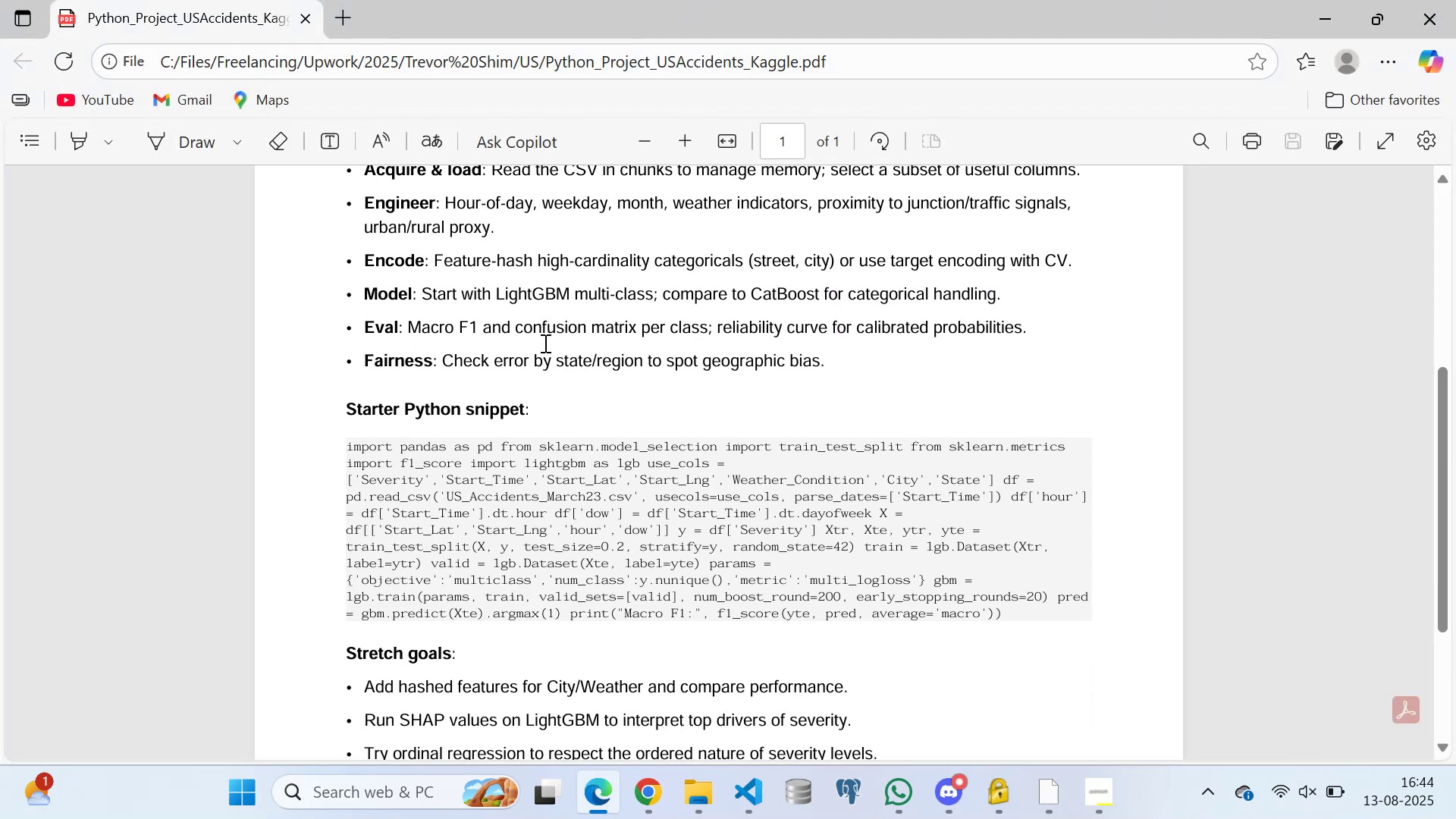 
double_click([519, 320])
 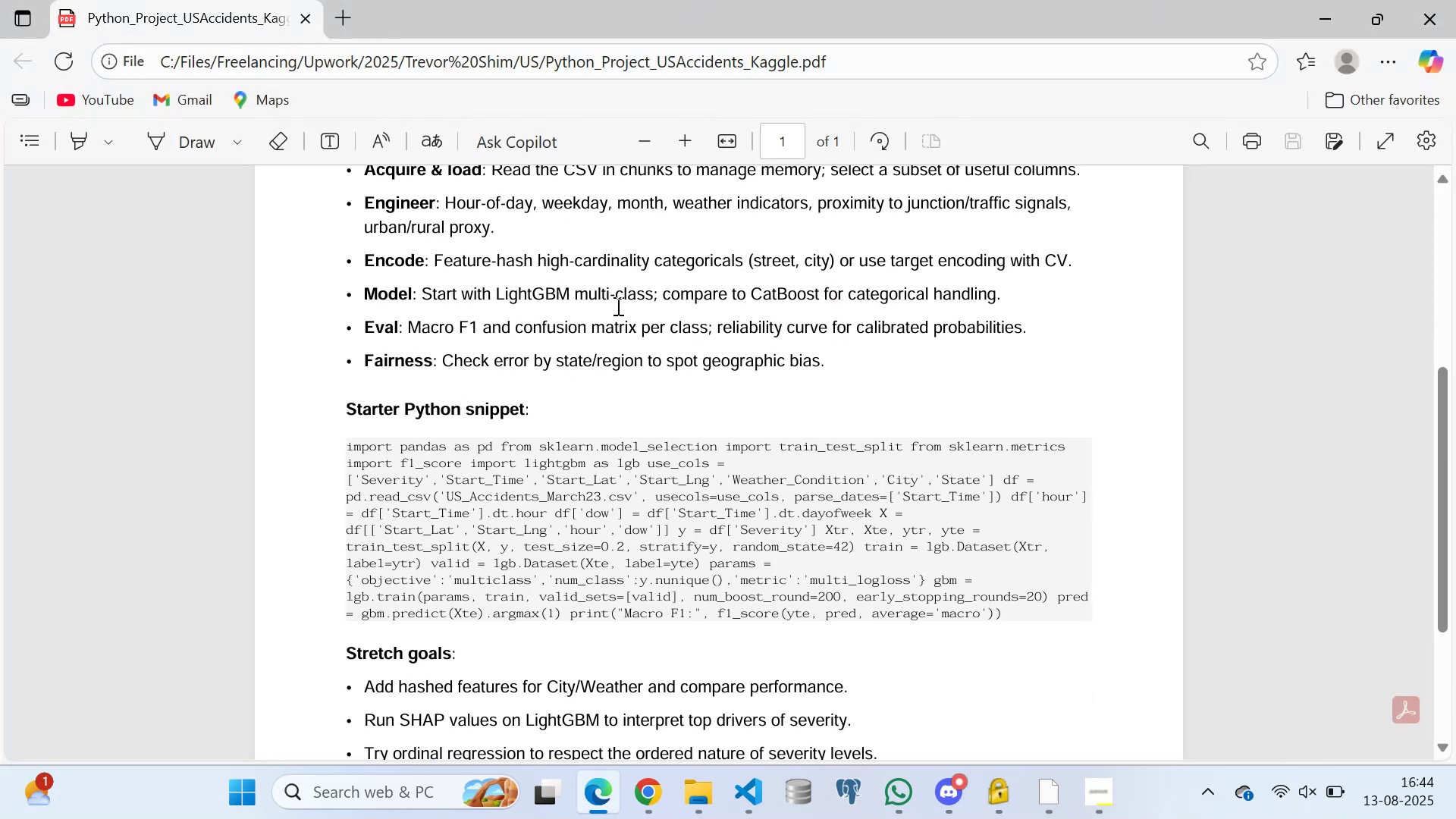 
double_click([664, 281])
 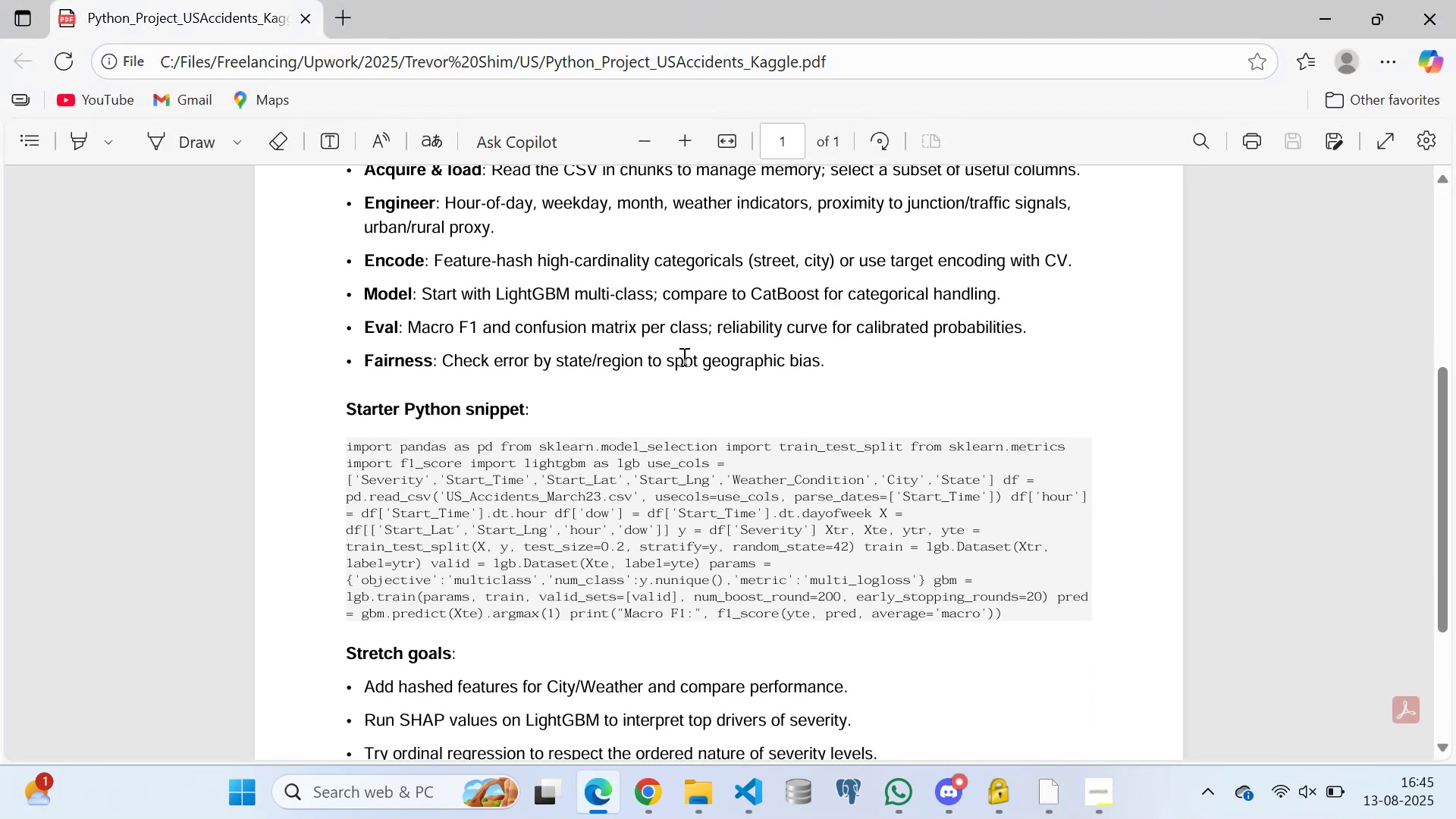 
left_click([672, 314])
 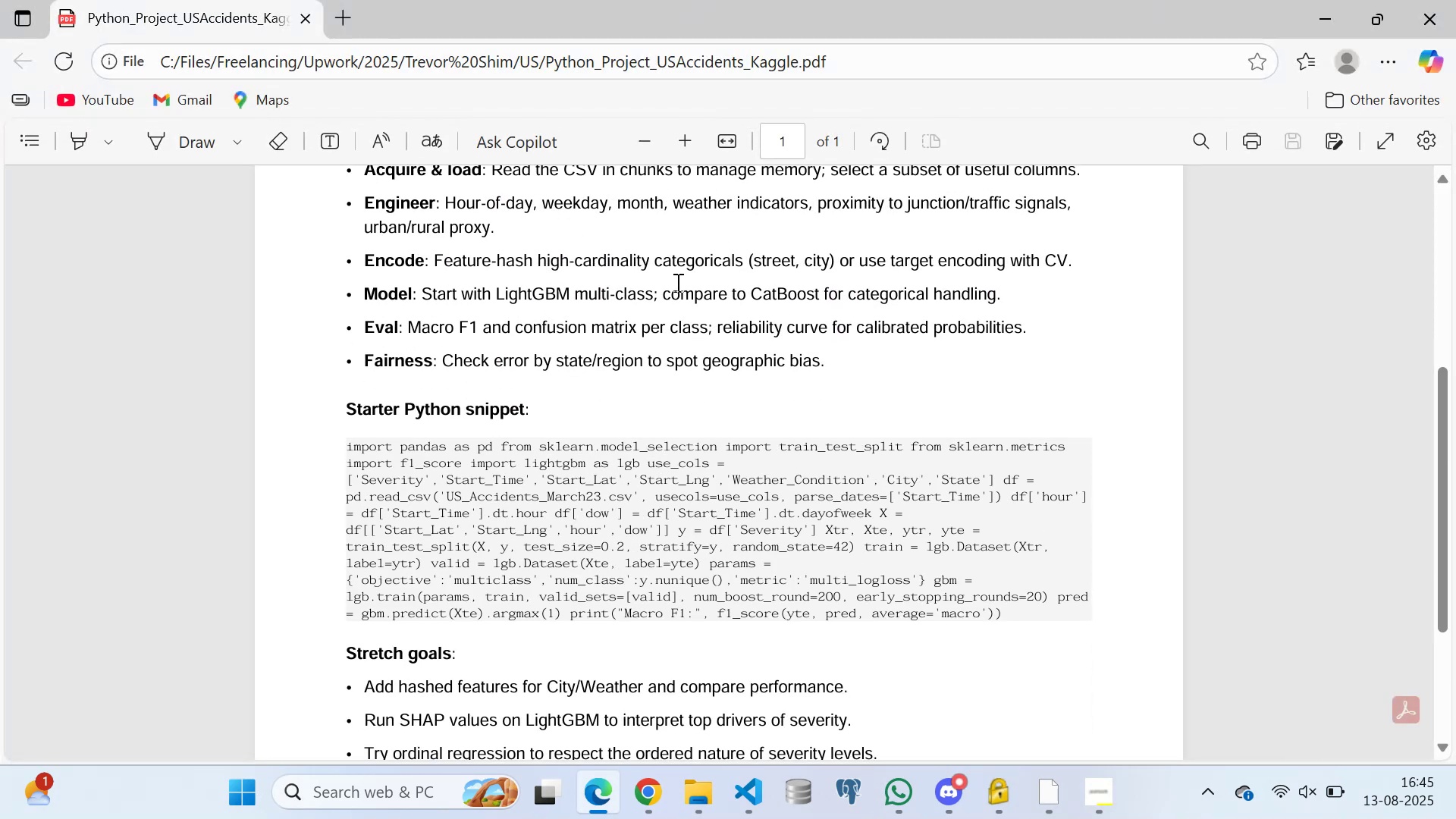 
type(hdjjdjjdjdjjhdjdjjdgjdjfhjfdhhdfjhfdjhfdjjhfdgdfgdhjdjhvjhbjvbvjhdjgfy   )
 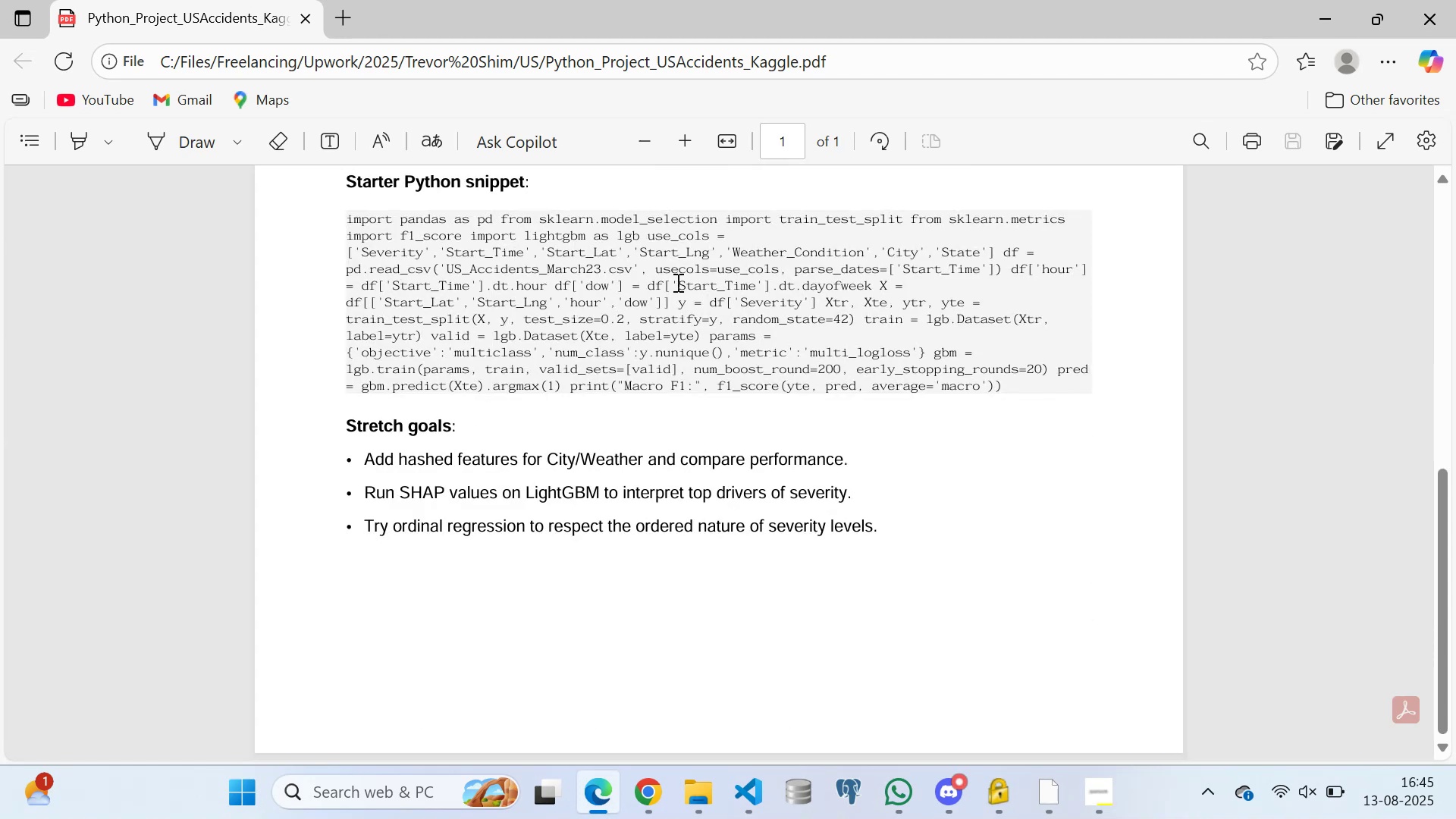 
key(ArrowUp)
 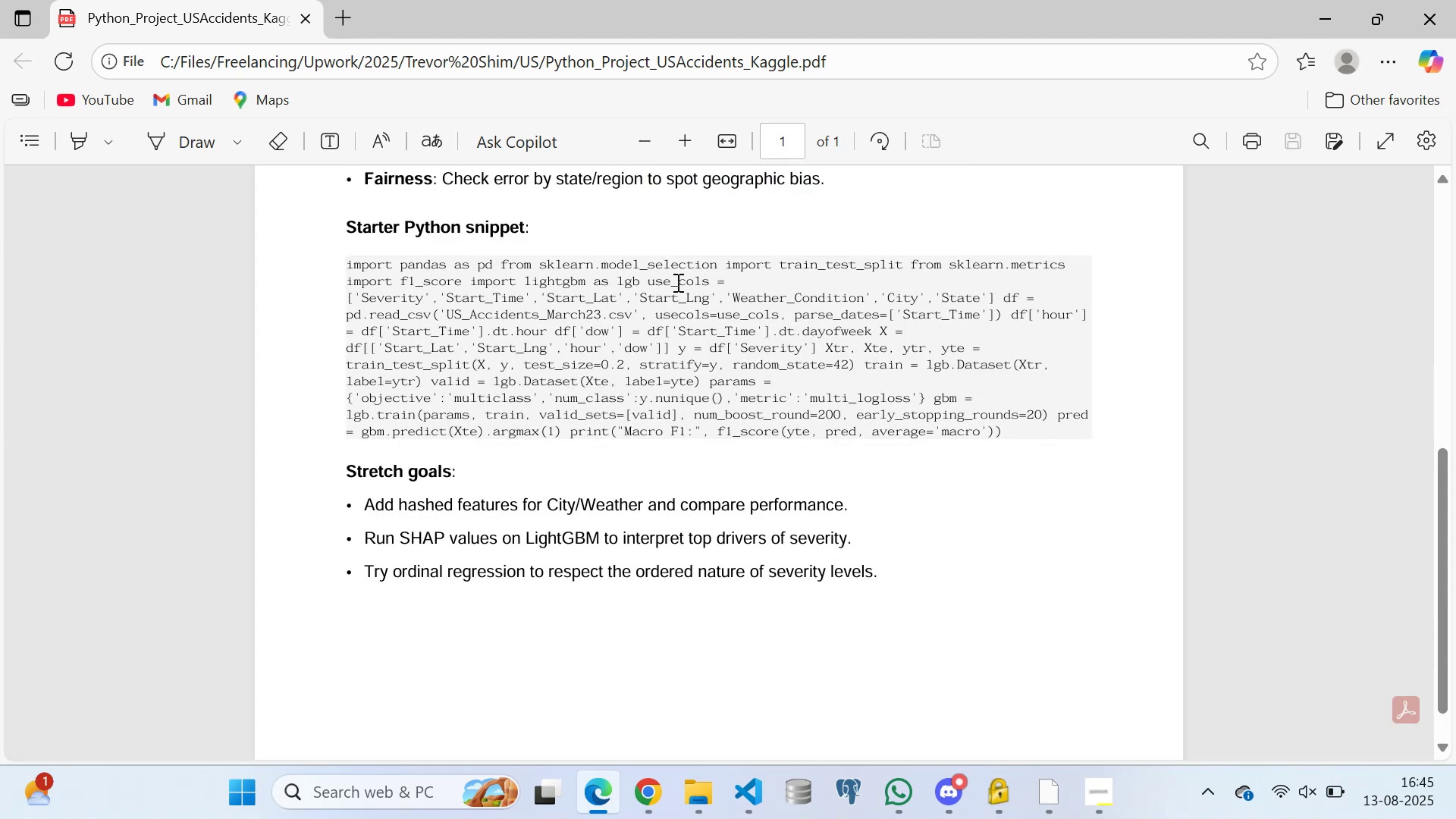 
key(ArrowUp)
 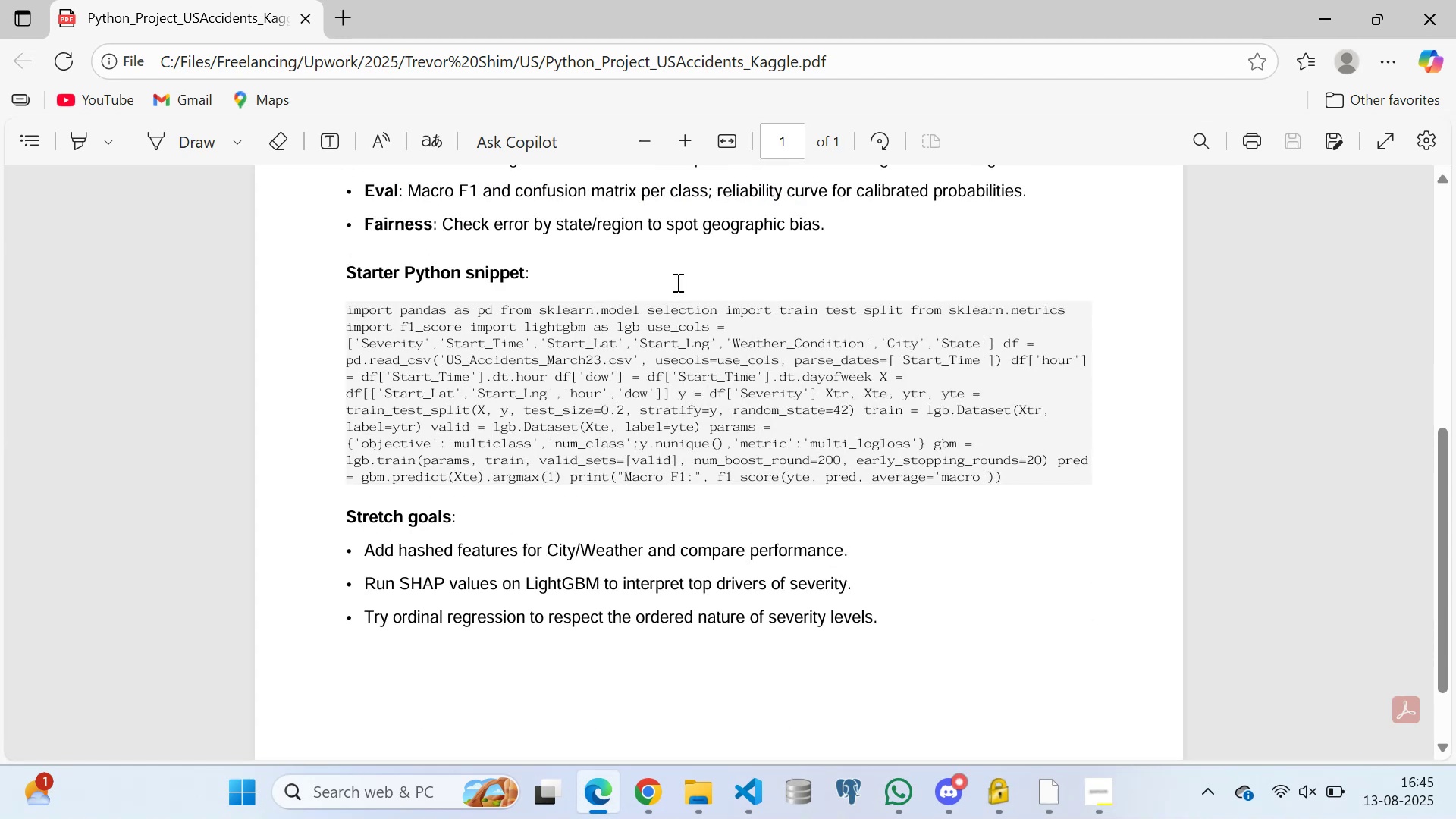 
key(ArrowUp)
 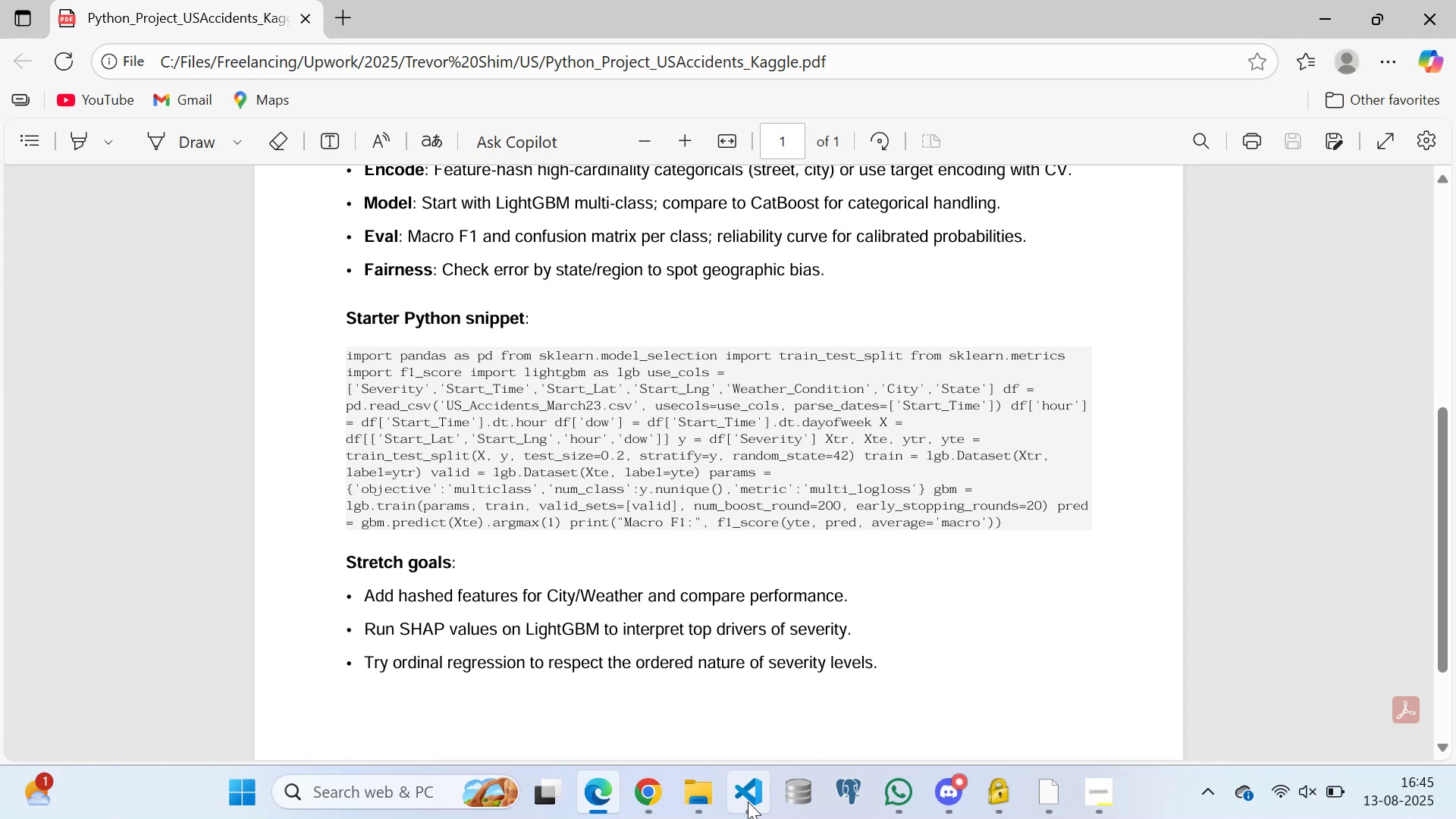 
left_click([769, 669])
 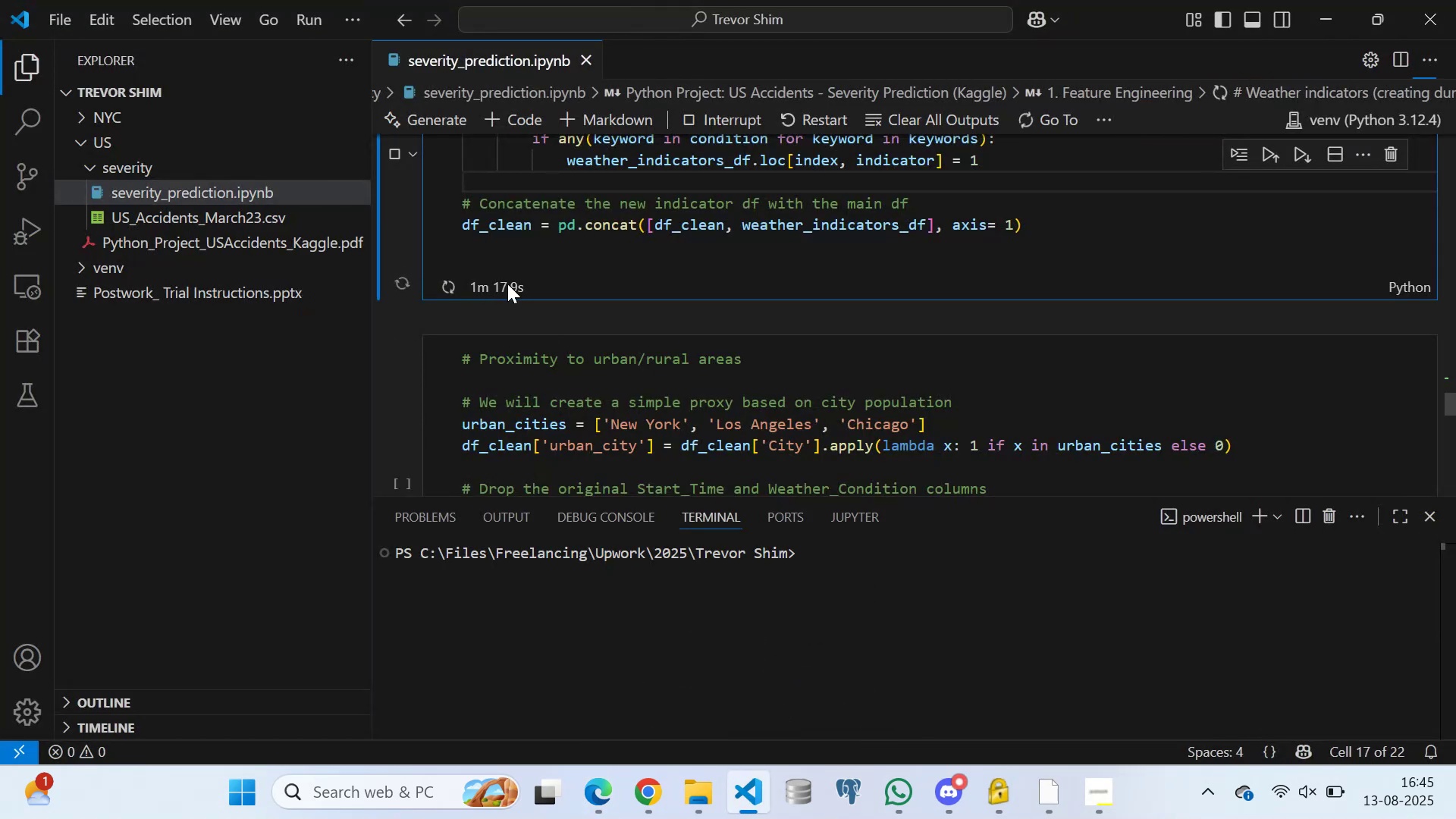 
left_click([492, 254])
 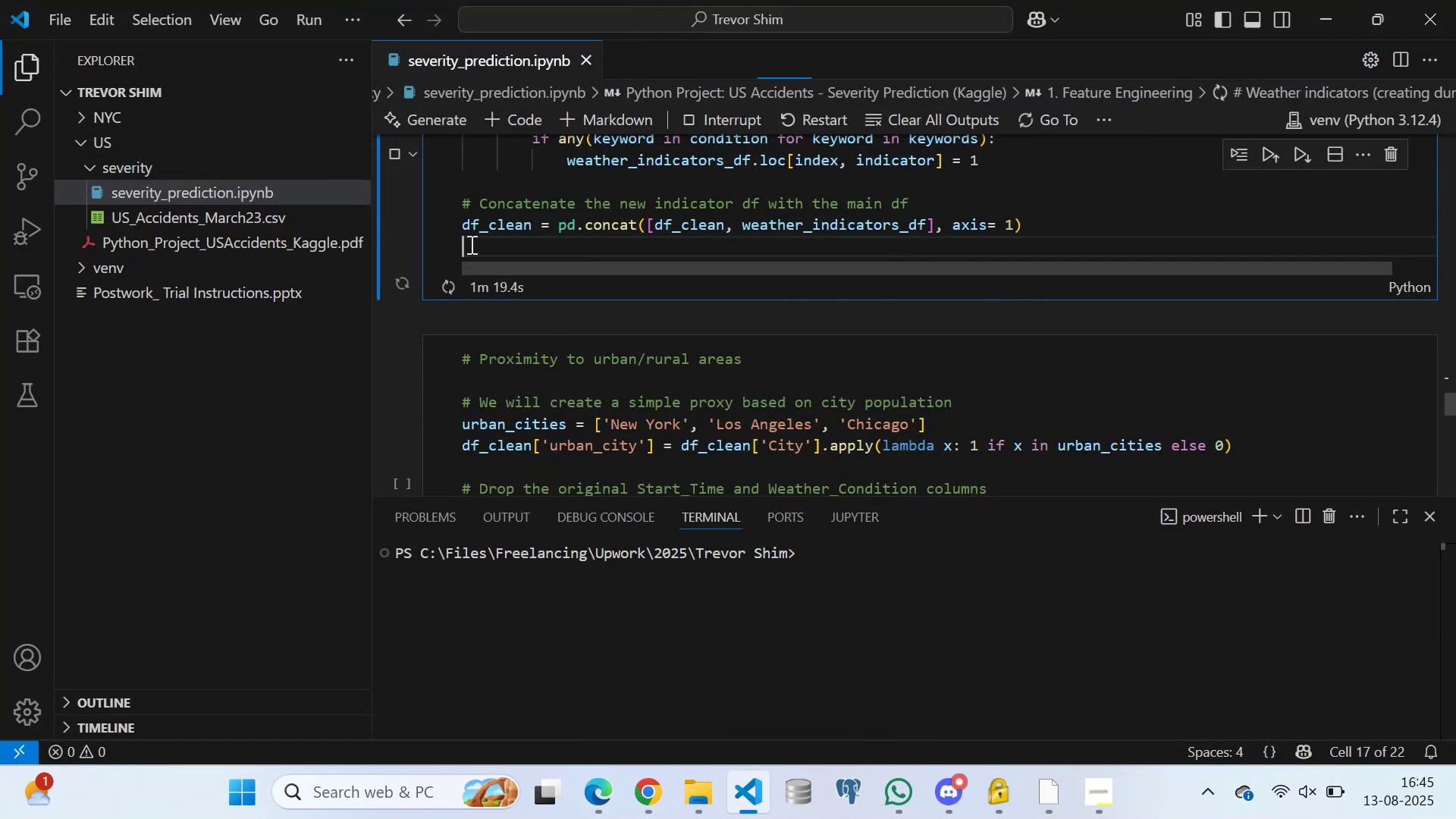 
left_click([485, 185])
 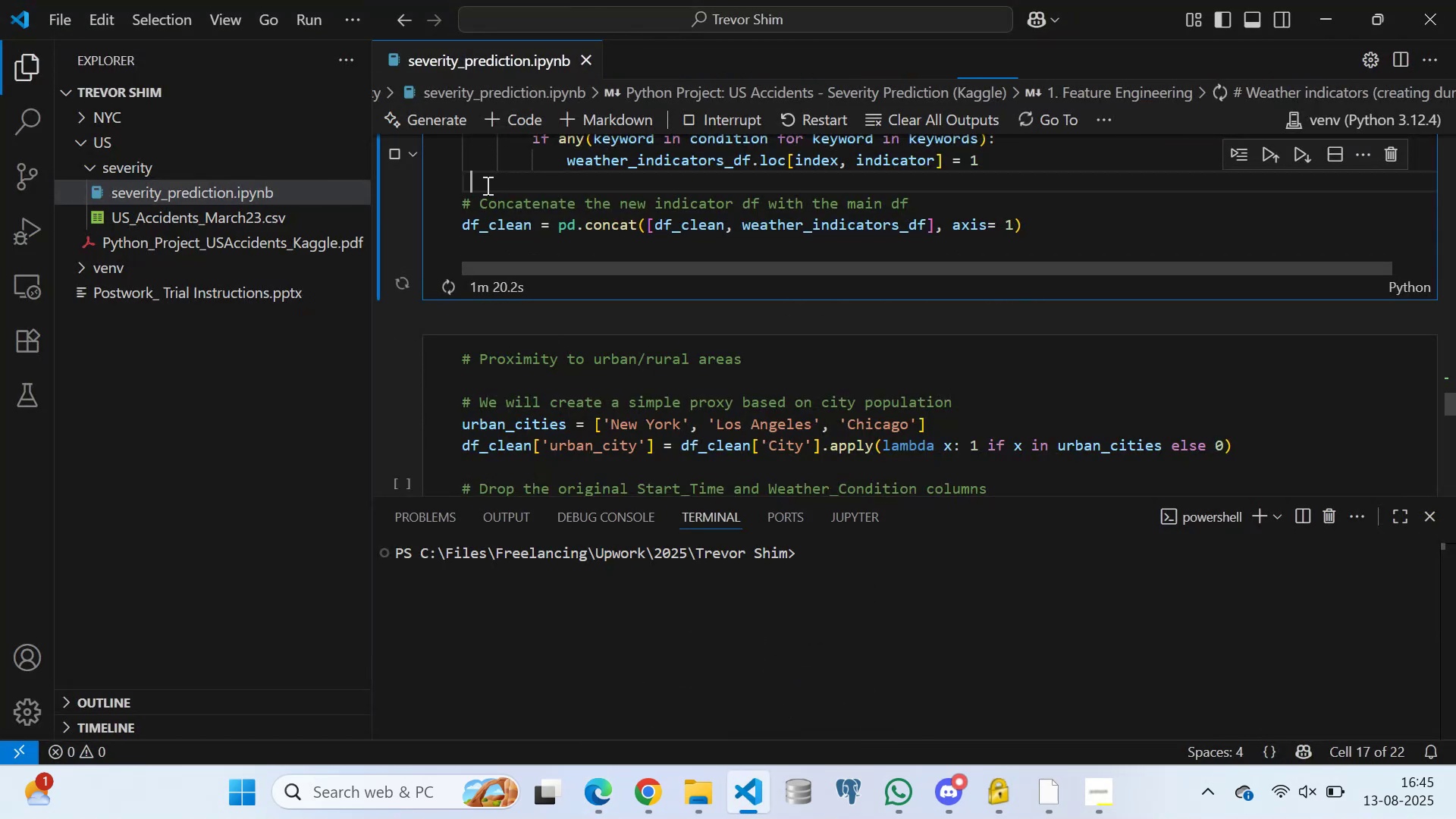 
scroll: coordinate [523, 211], scroll_direction: down, amount: 1.0
 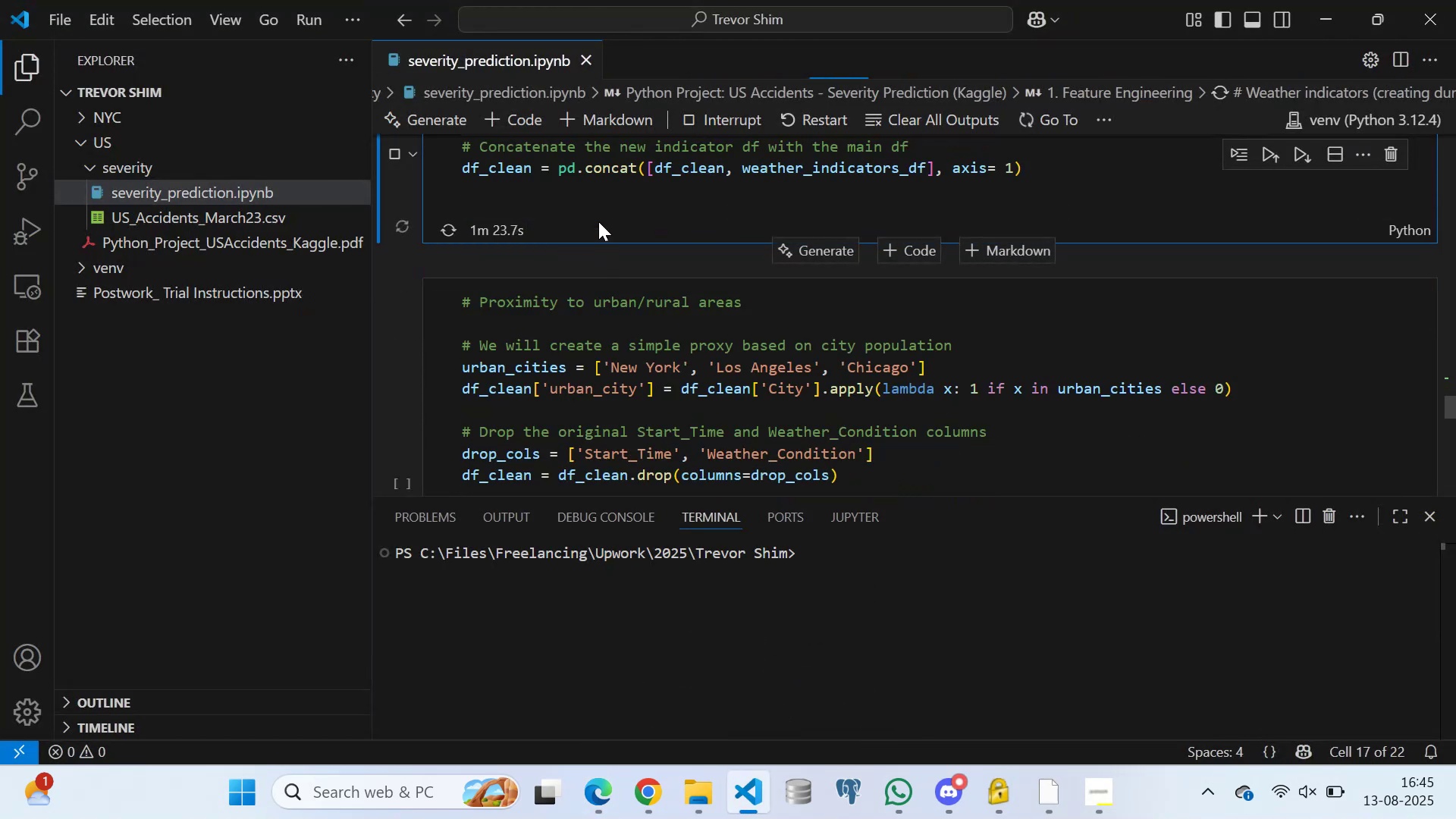 
left_click([522, 187])
 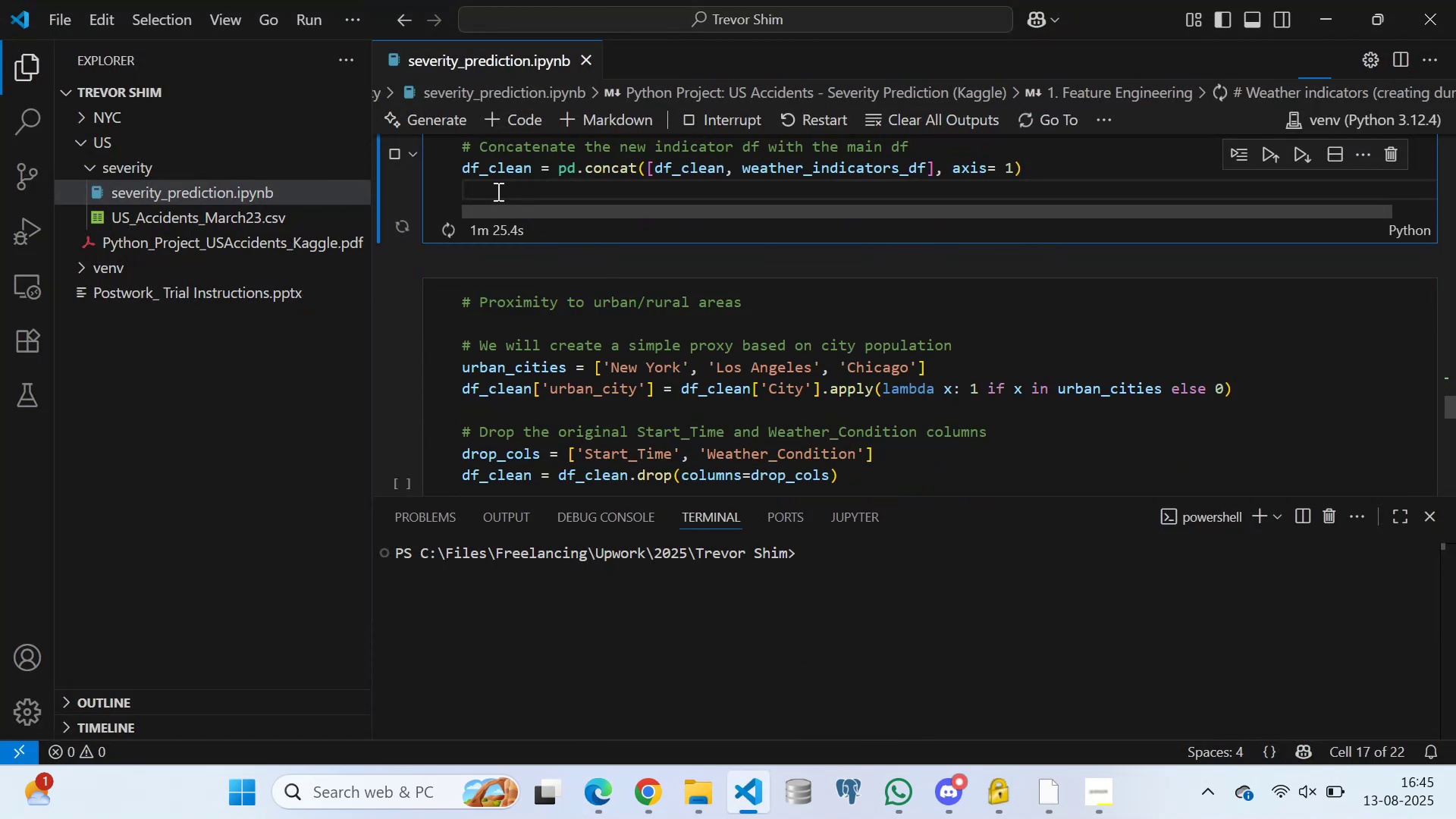 
left_click([497, 191])
 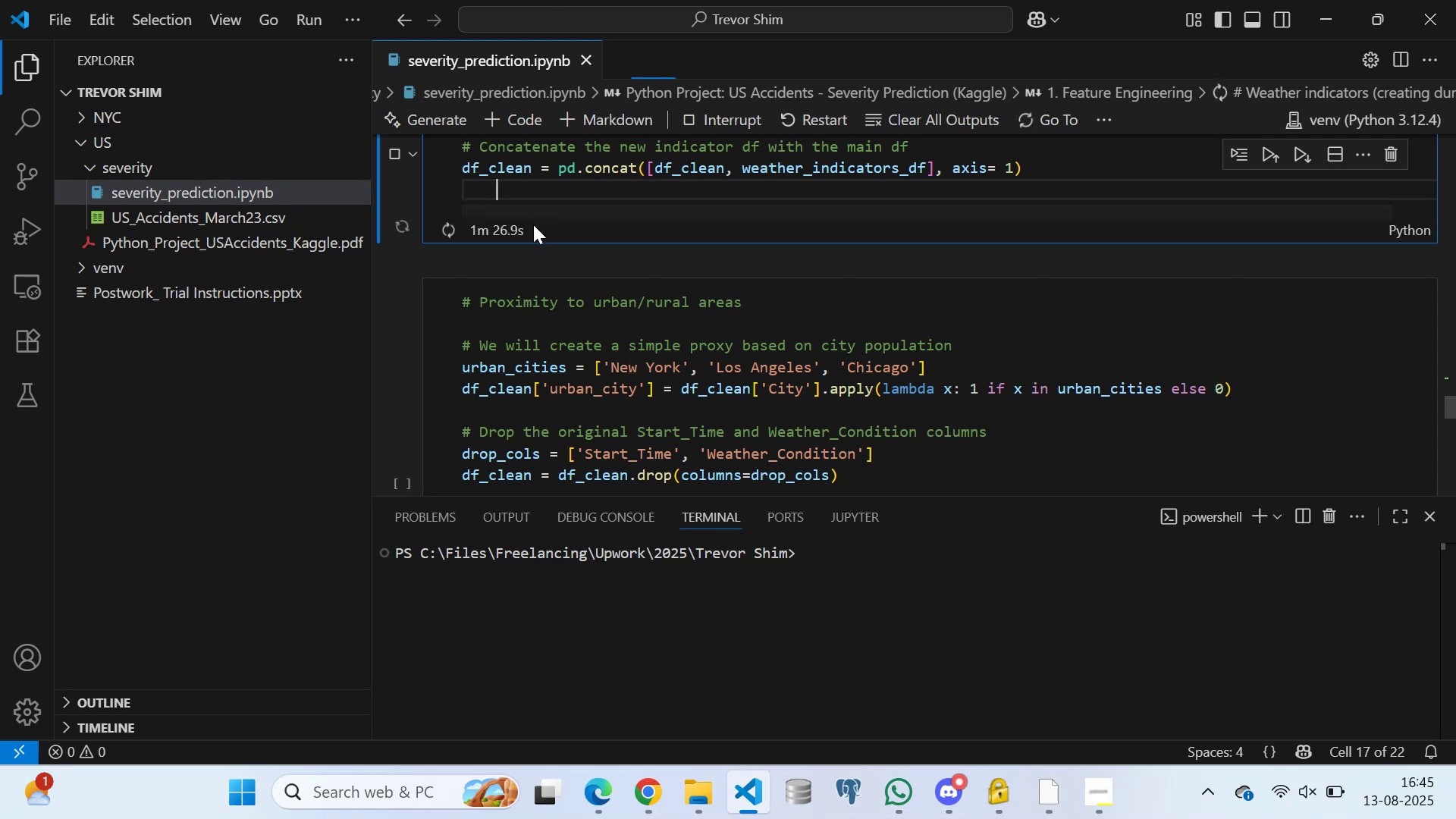 
left_click([496, 180])
 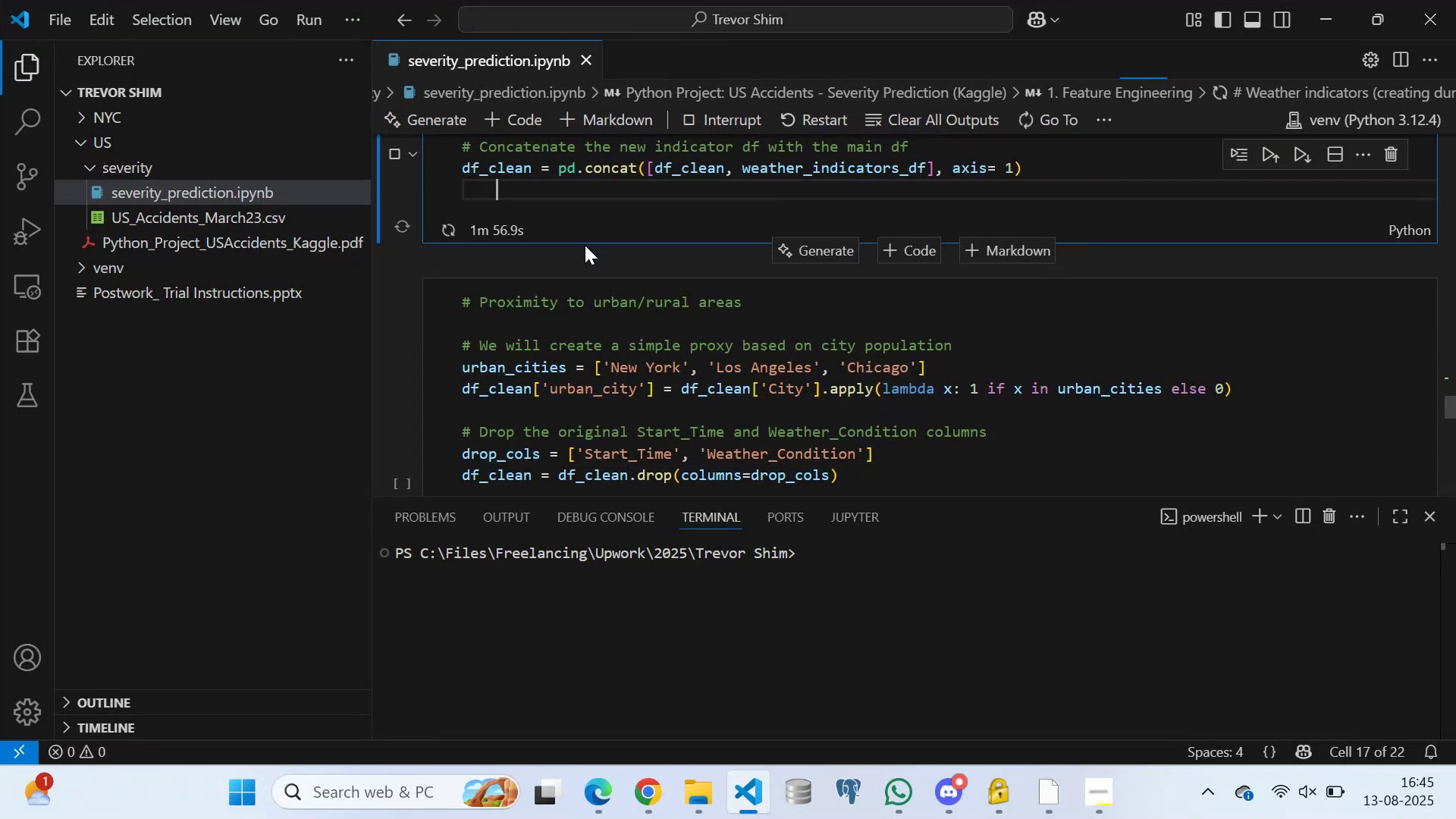 
wait(34.39)
 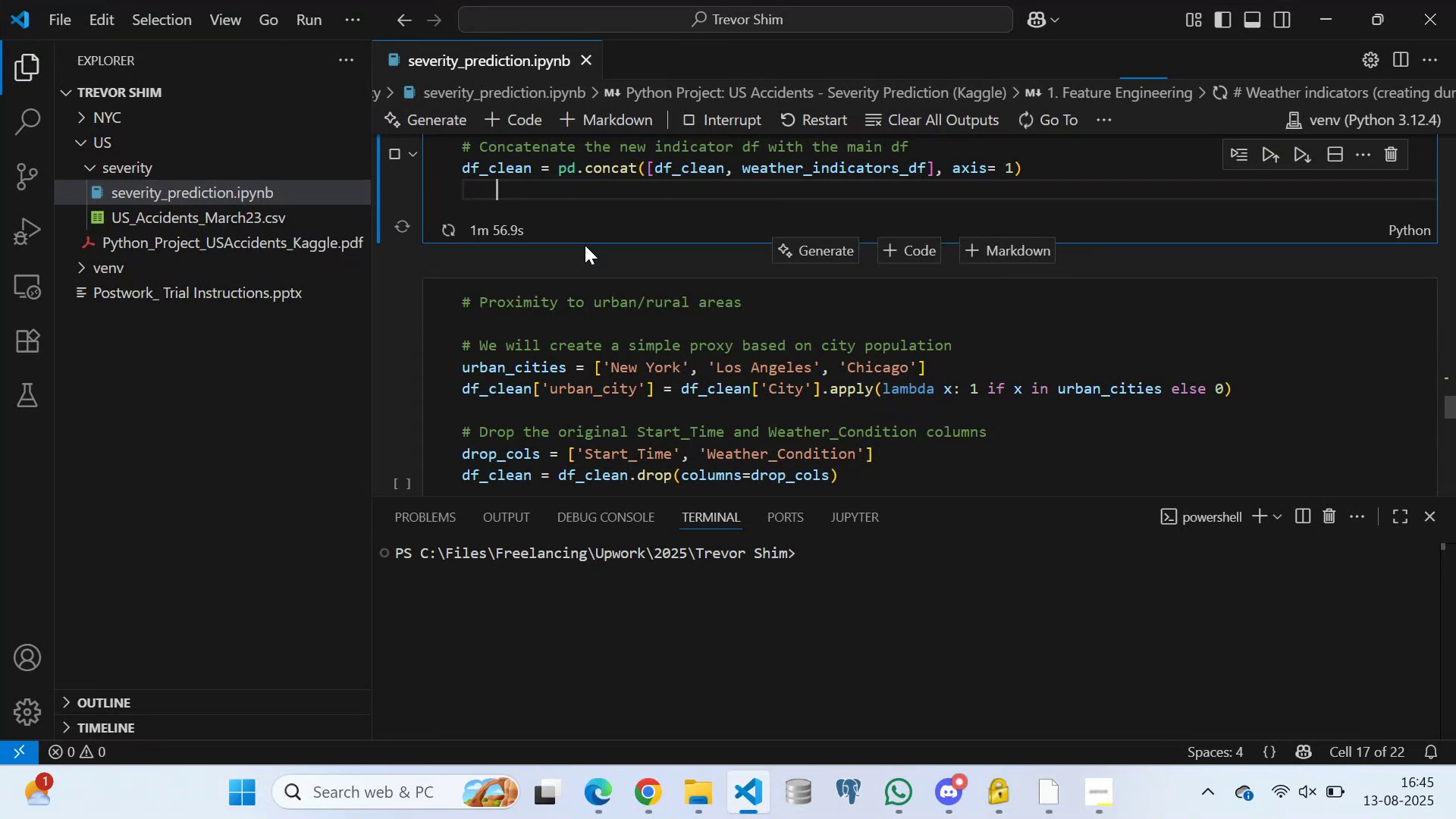 
left_click([551, 202])
 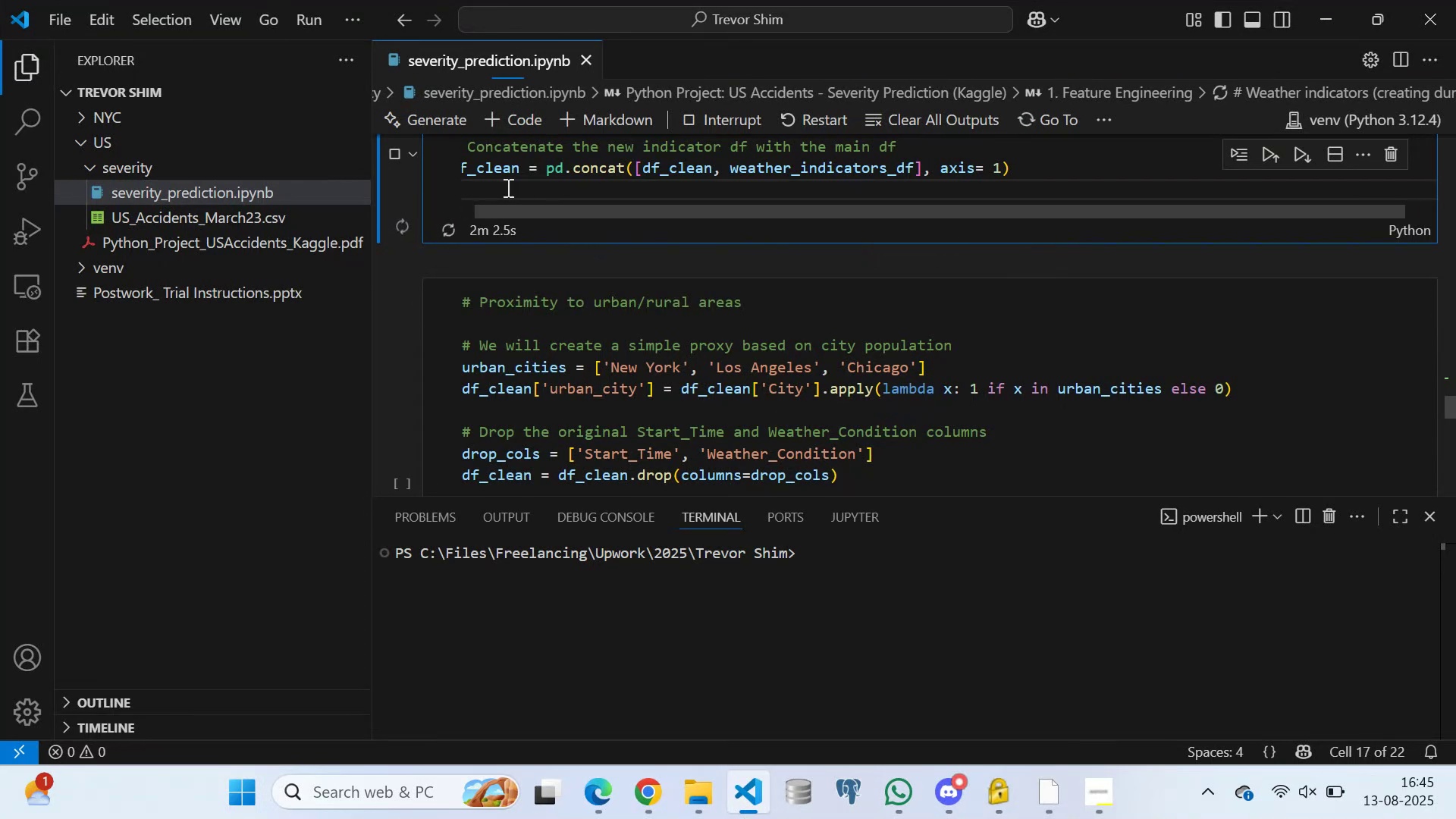 
left_click([505, 185])
 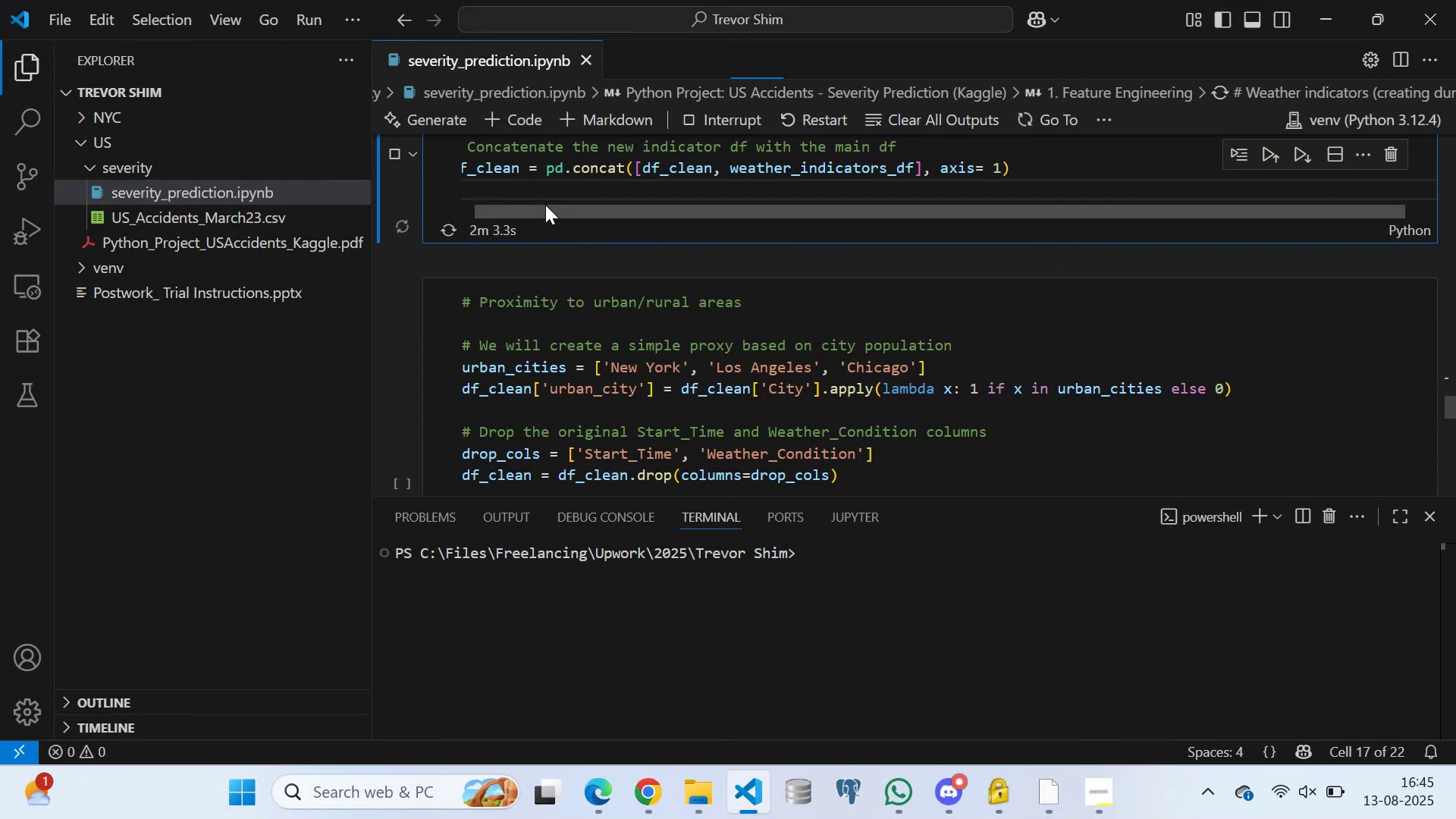 
left_click_drag(start_coordinate=[547, 209], to_coordinate=[456, 215])
 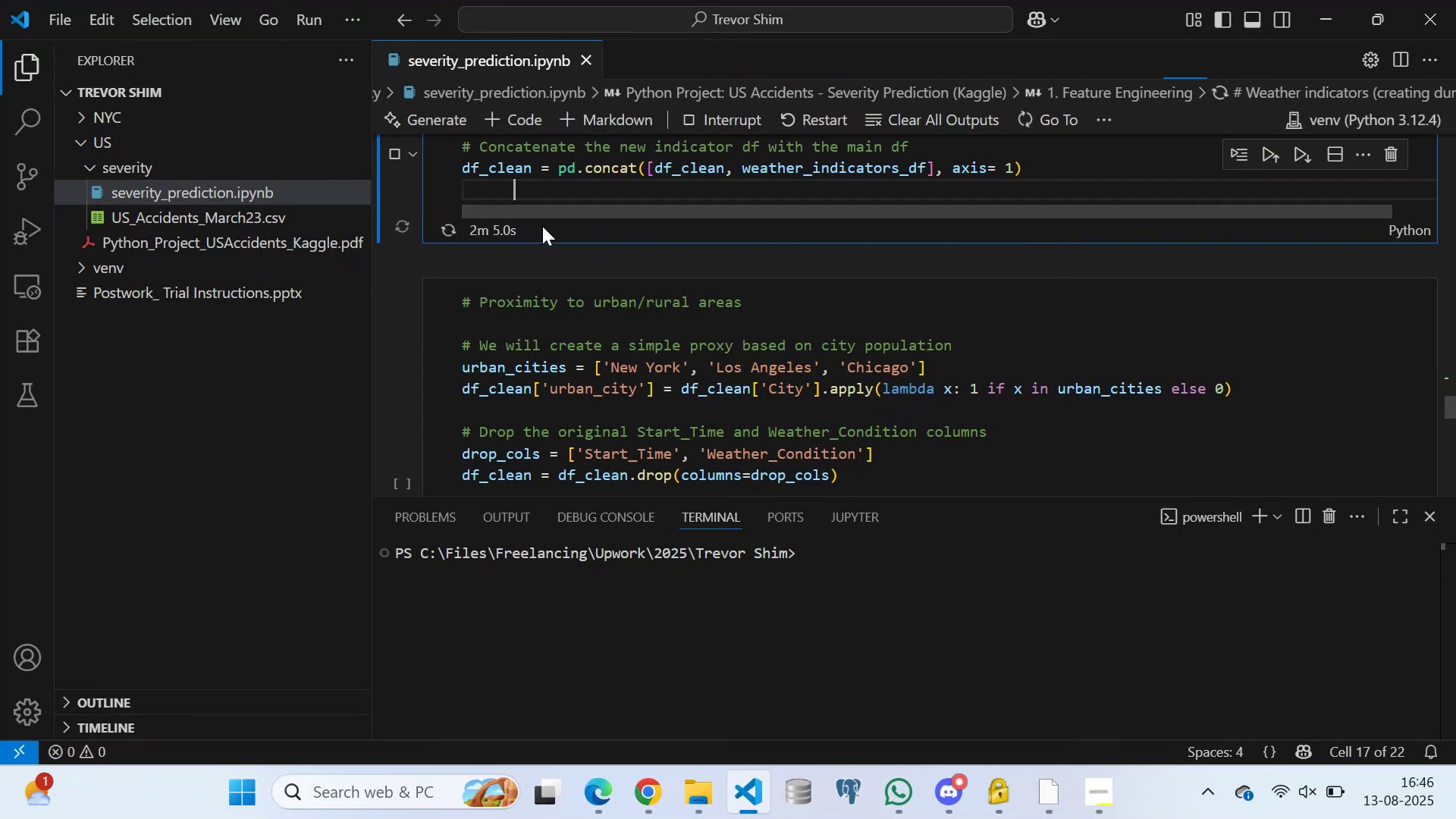 
scroll: coordinate [537, 243], scroll_direction: down, amount: 2.0
 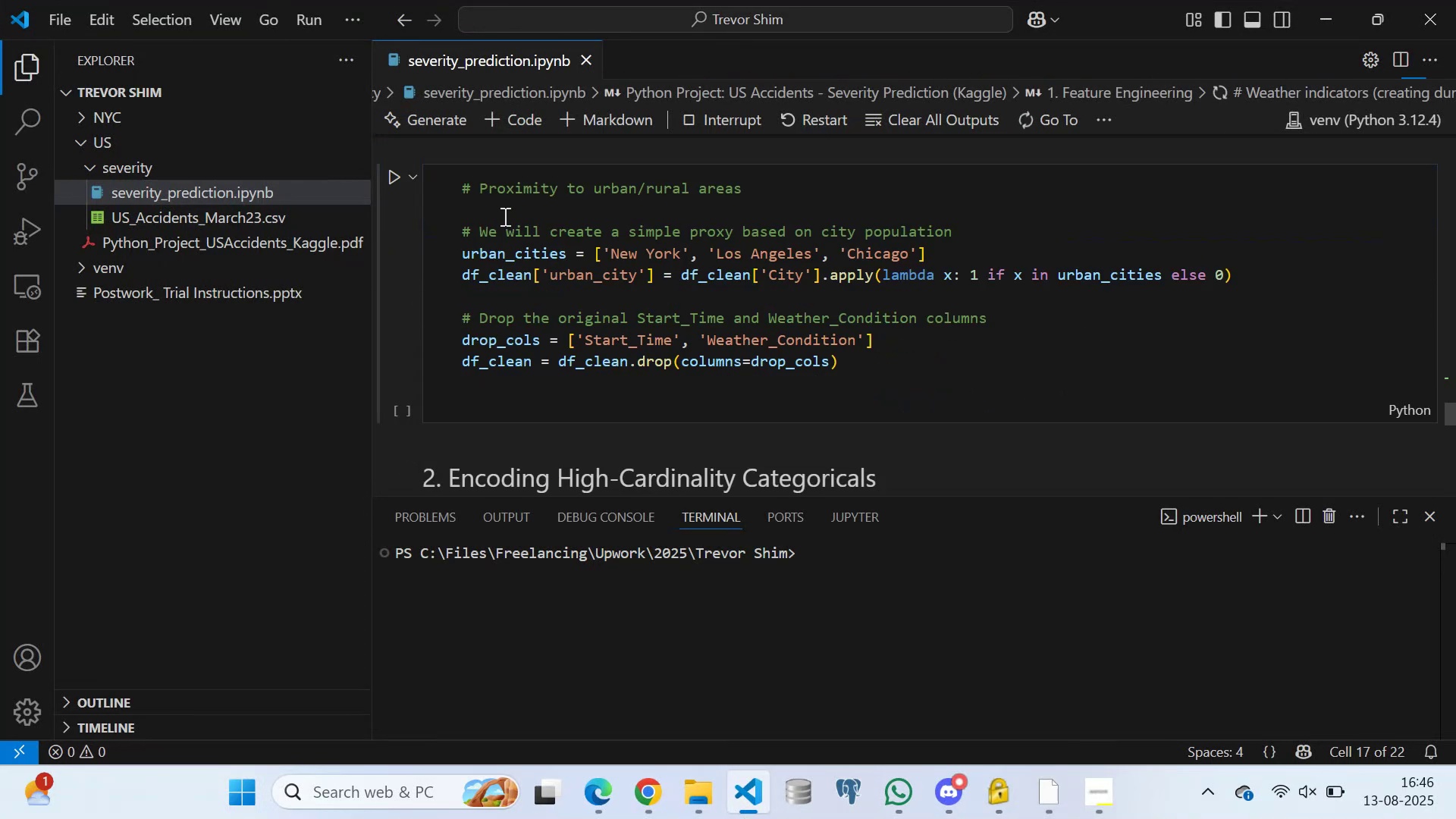 
left_click([504, 208])
 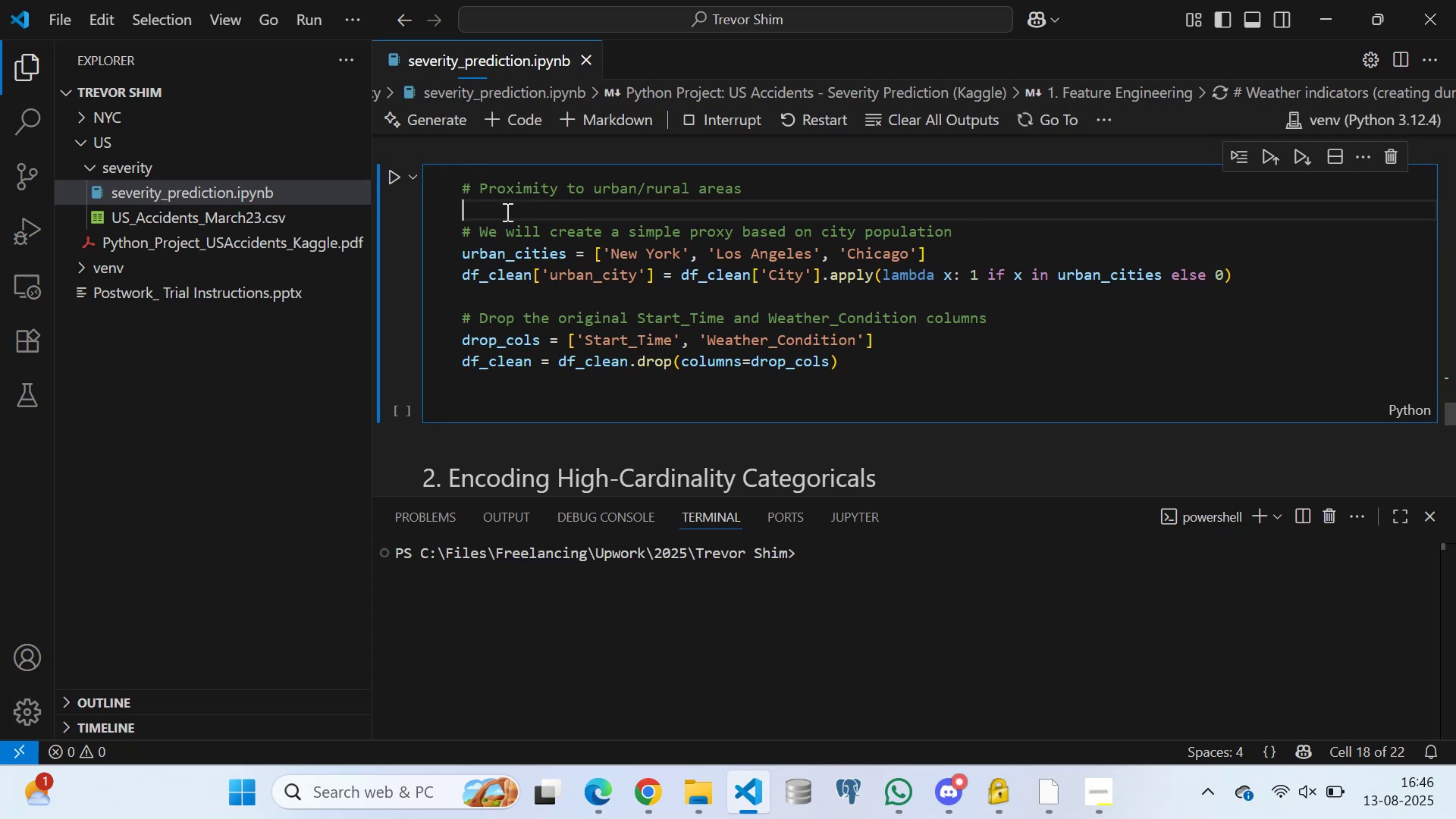 
scroll: coordinate [507, 251], scroll_direction: down, amount: 1.0
 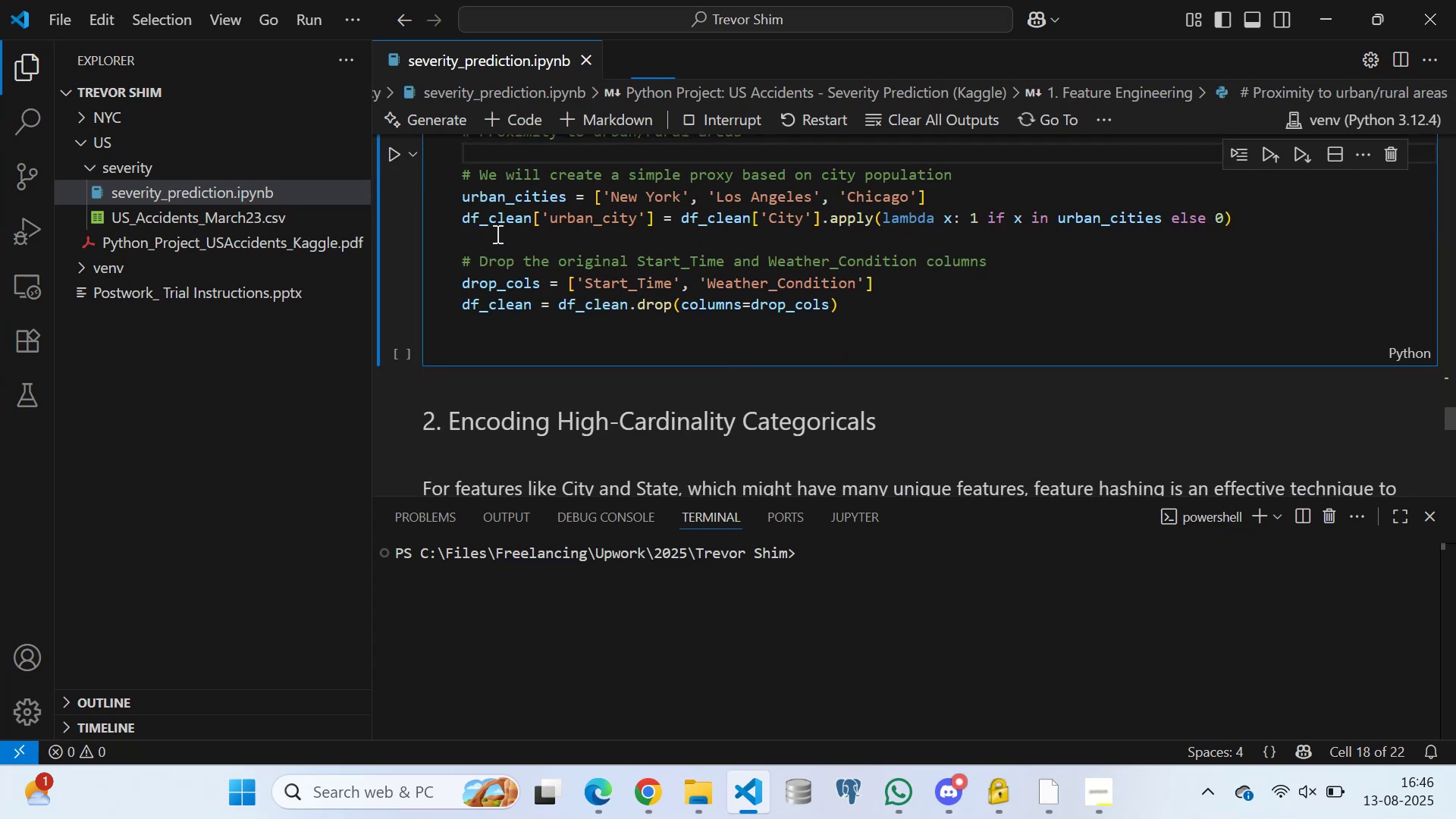 
left_click([496, 234])
 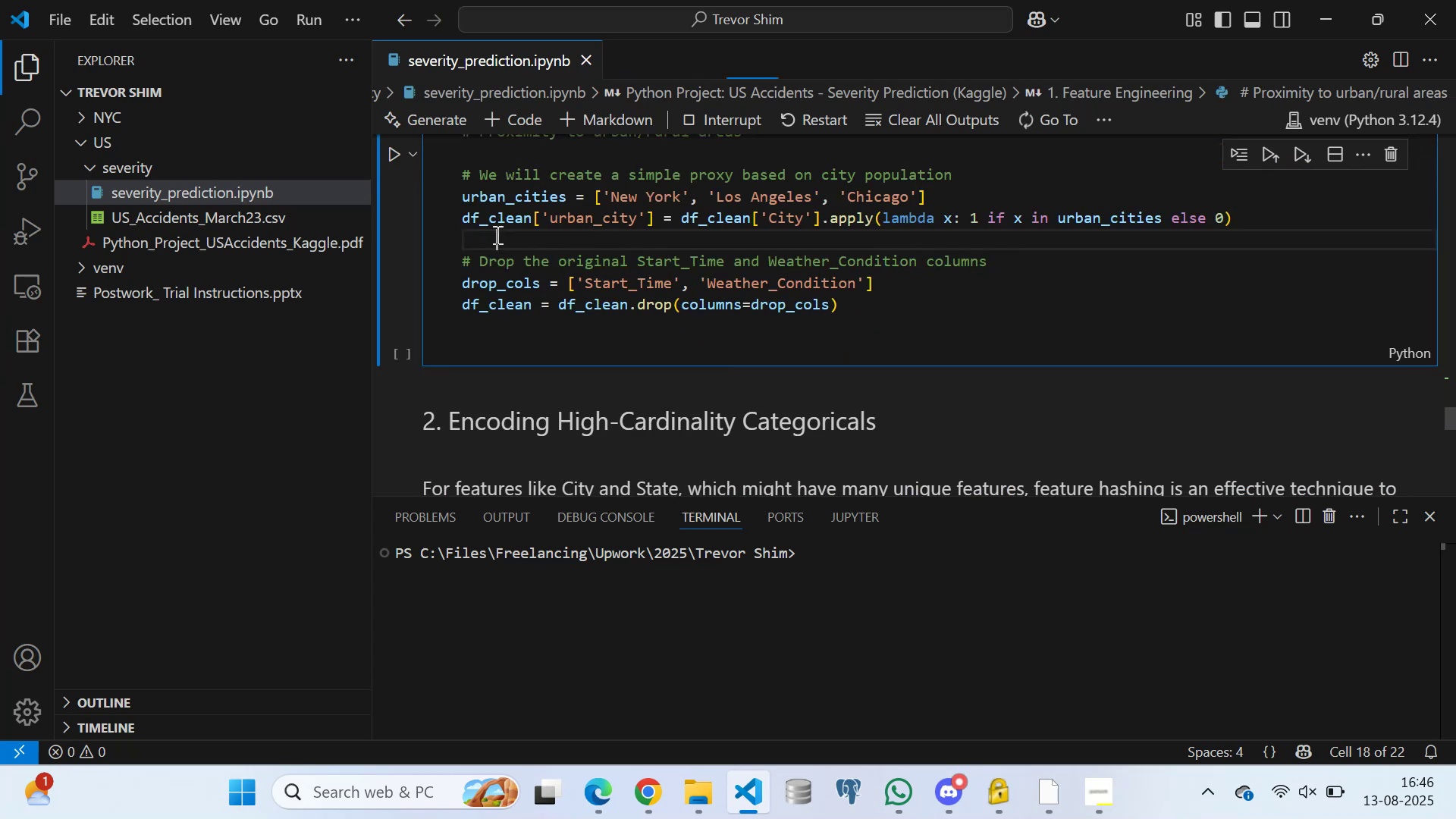 
scroll: coordinate [500, 289], scroll_direction: down, amount: 2.0
 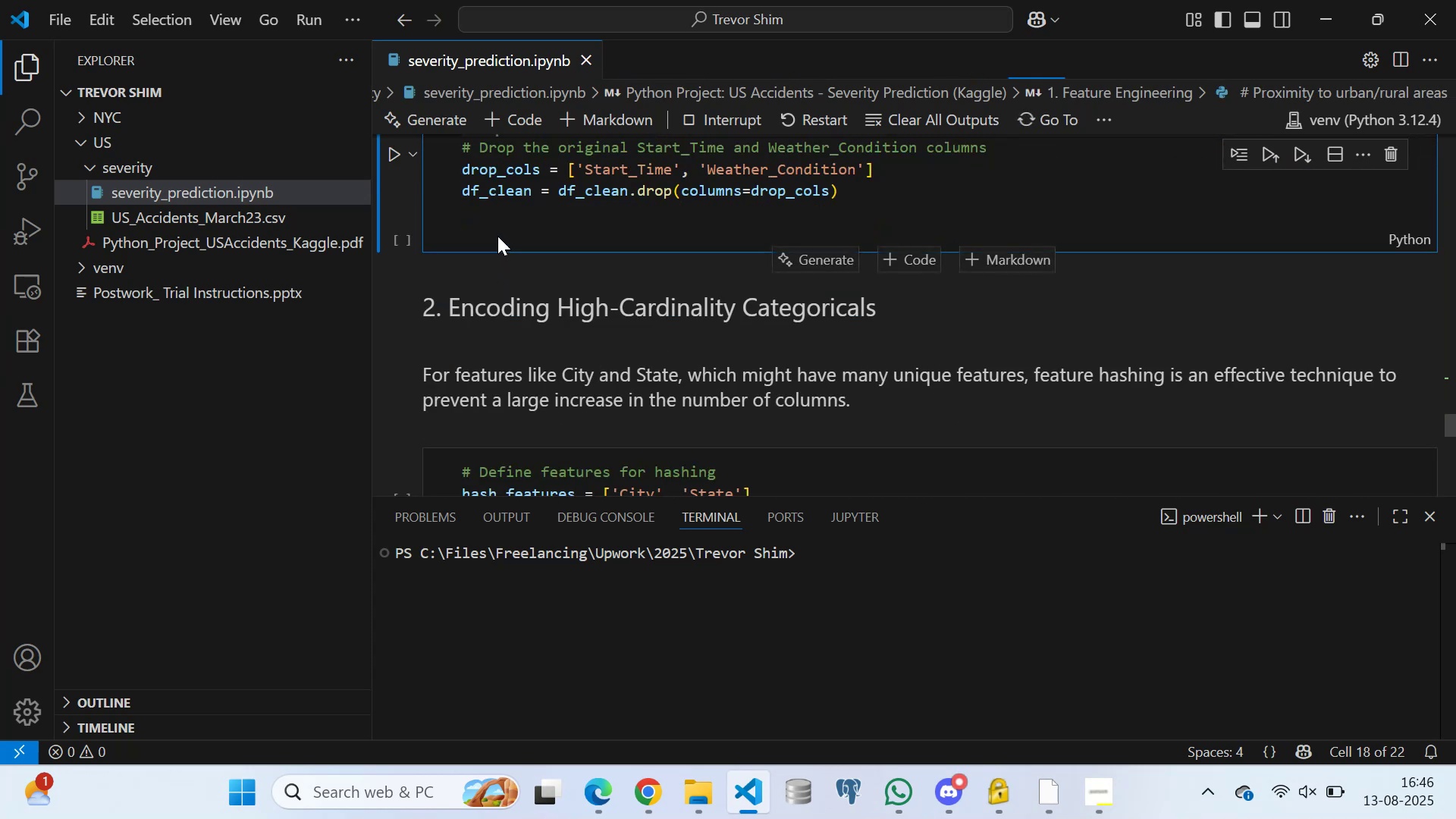 
left_click([494, 215])
 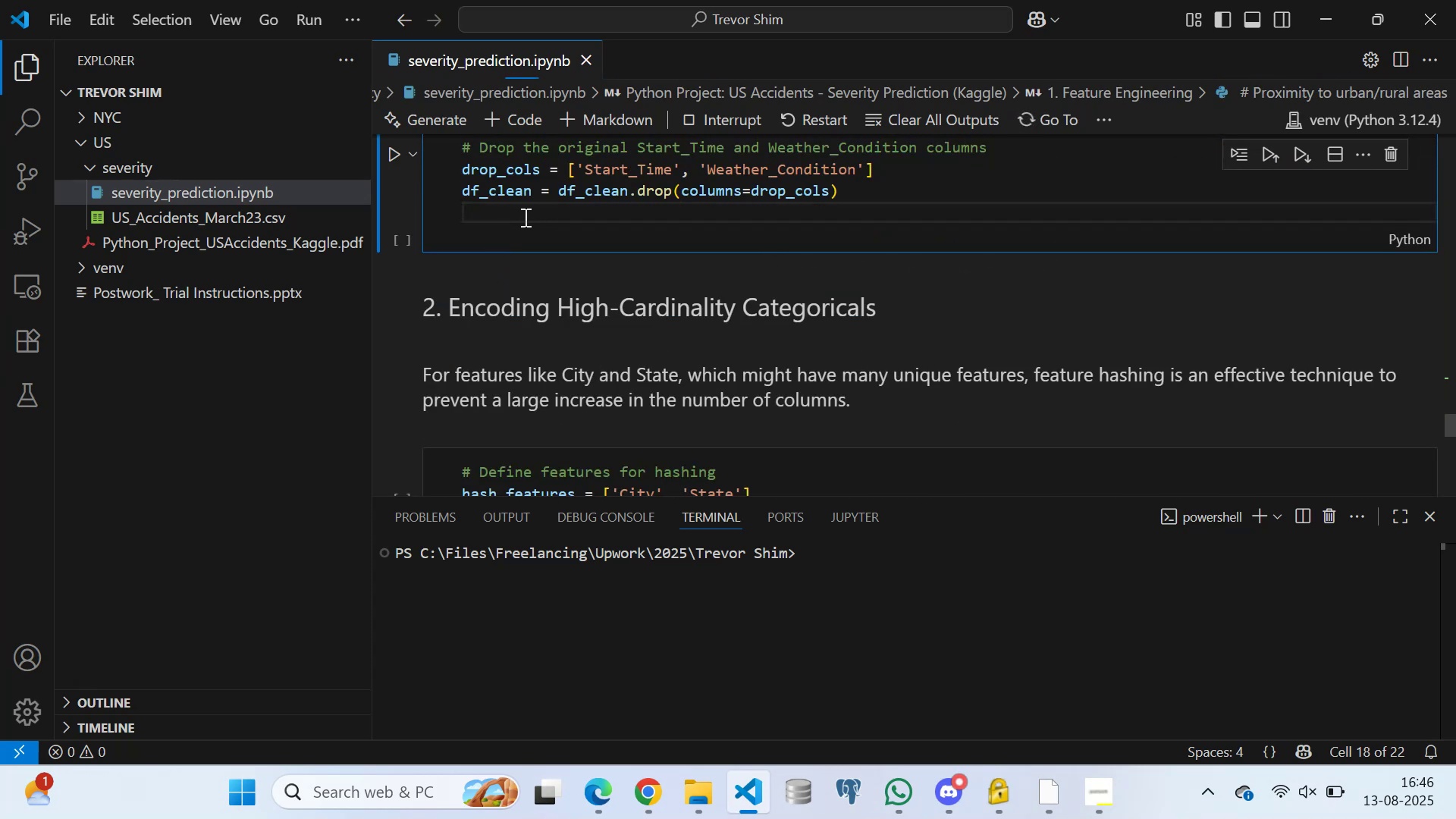 
wait(7.74)
 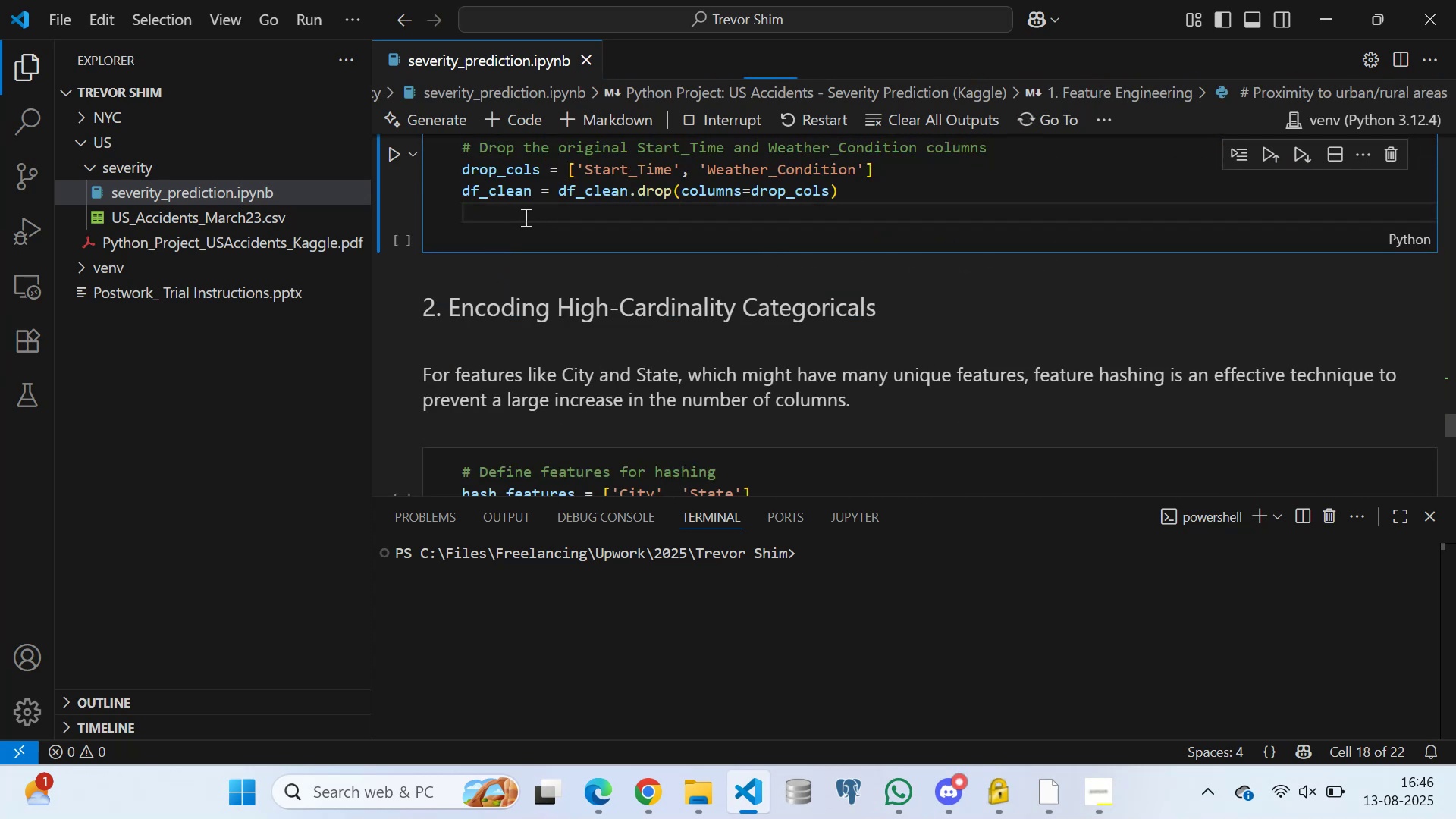 
scroll: coordinate [483, 249], scroll_direction: up, amount: 8.0
 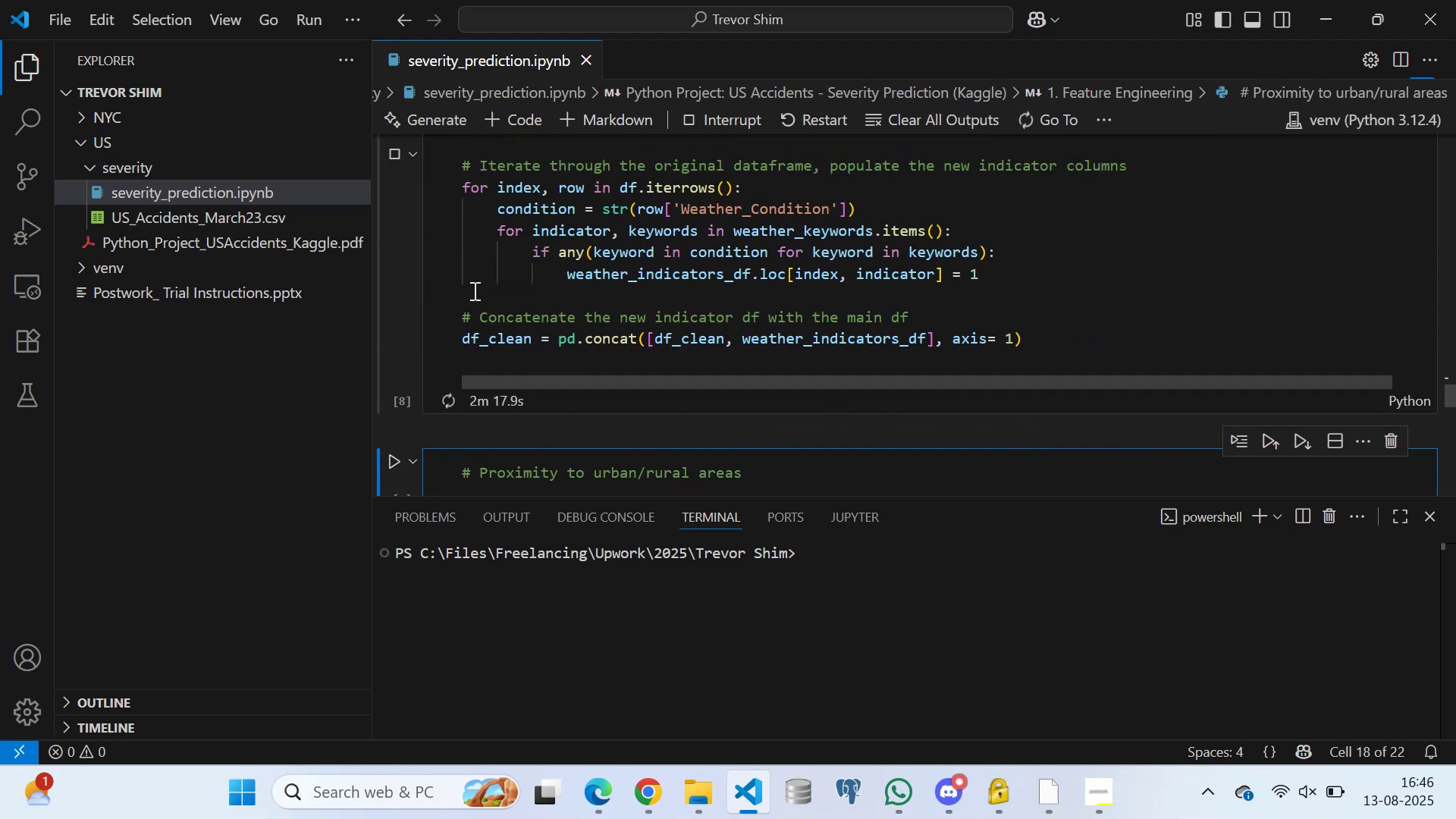 
scroll: coordinate [459, 287], scroll_direction: down, amount: 6.0
 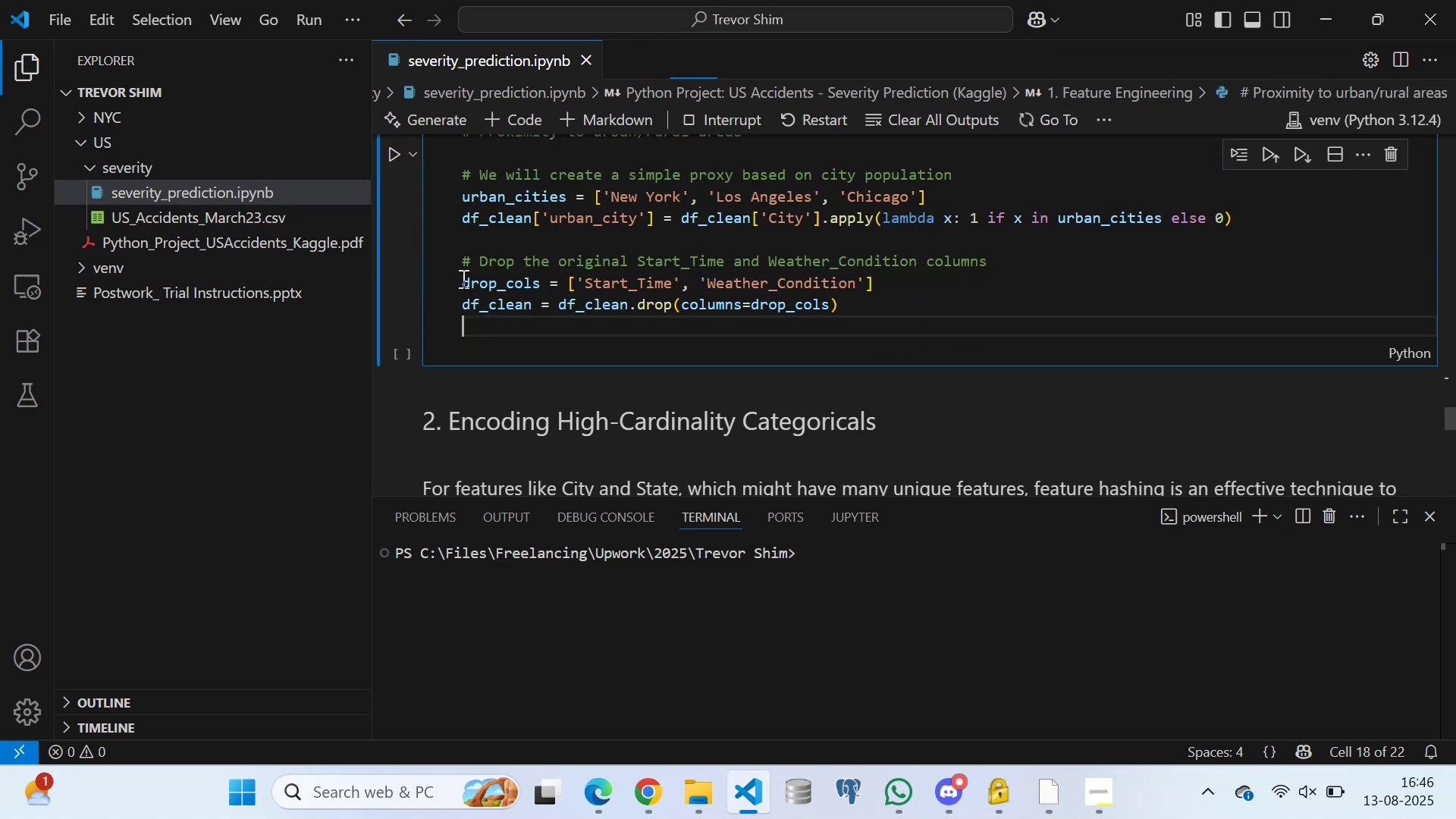 
scroll: coordinate [419, 231], scroll_direction: up, amount: 10.0
 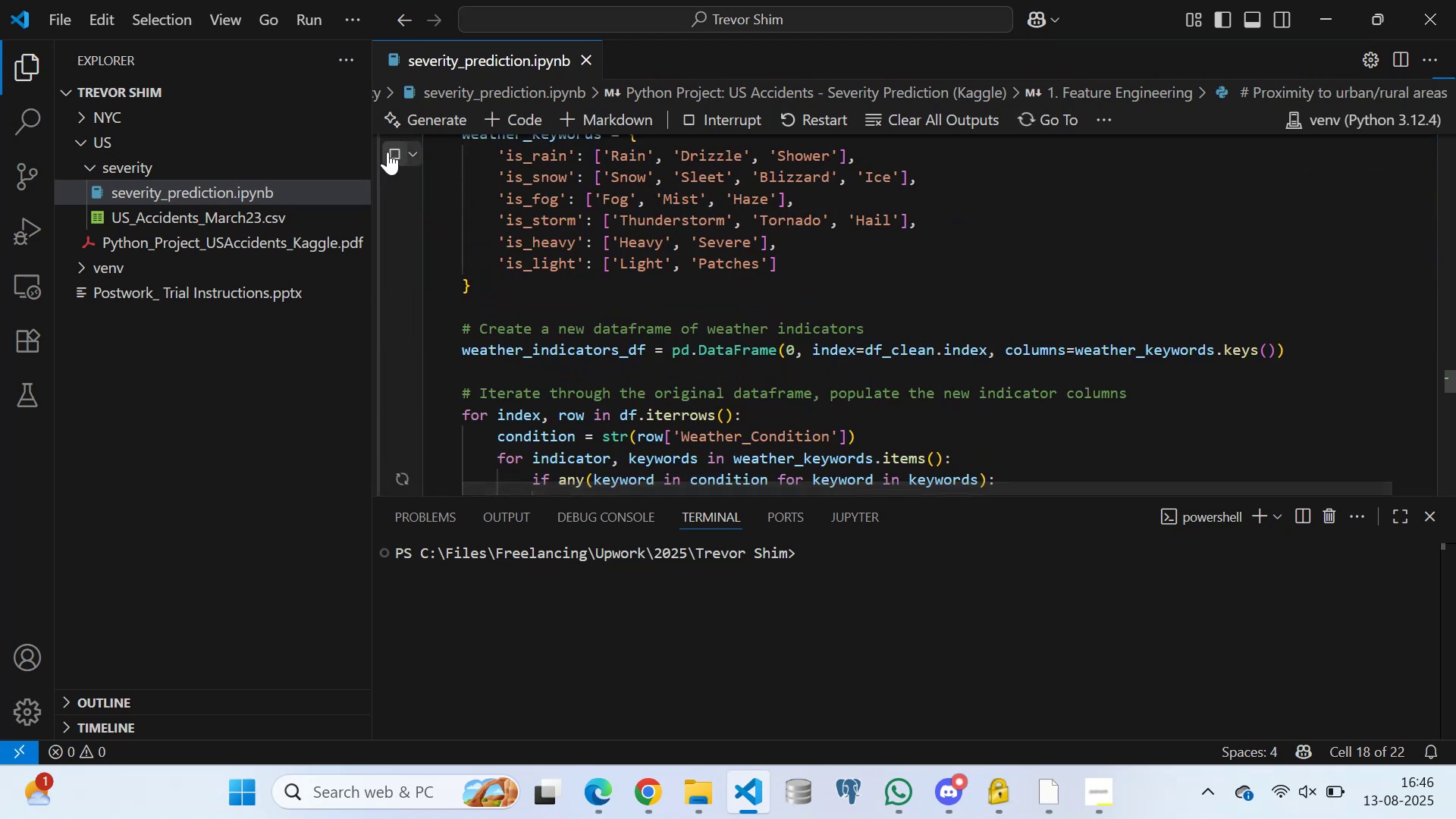 
left_click([394, 151])
 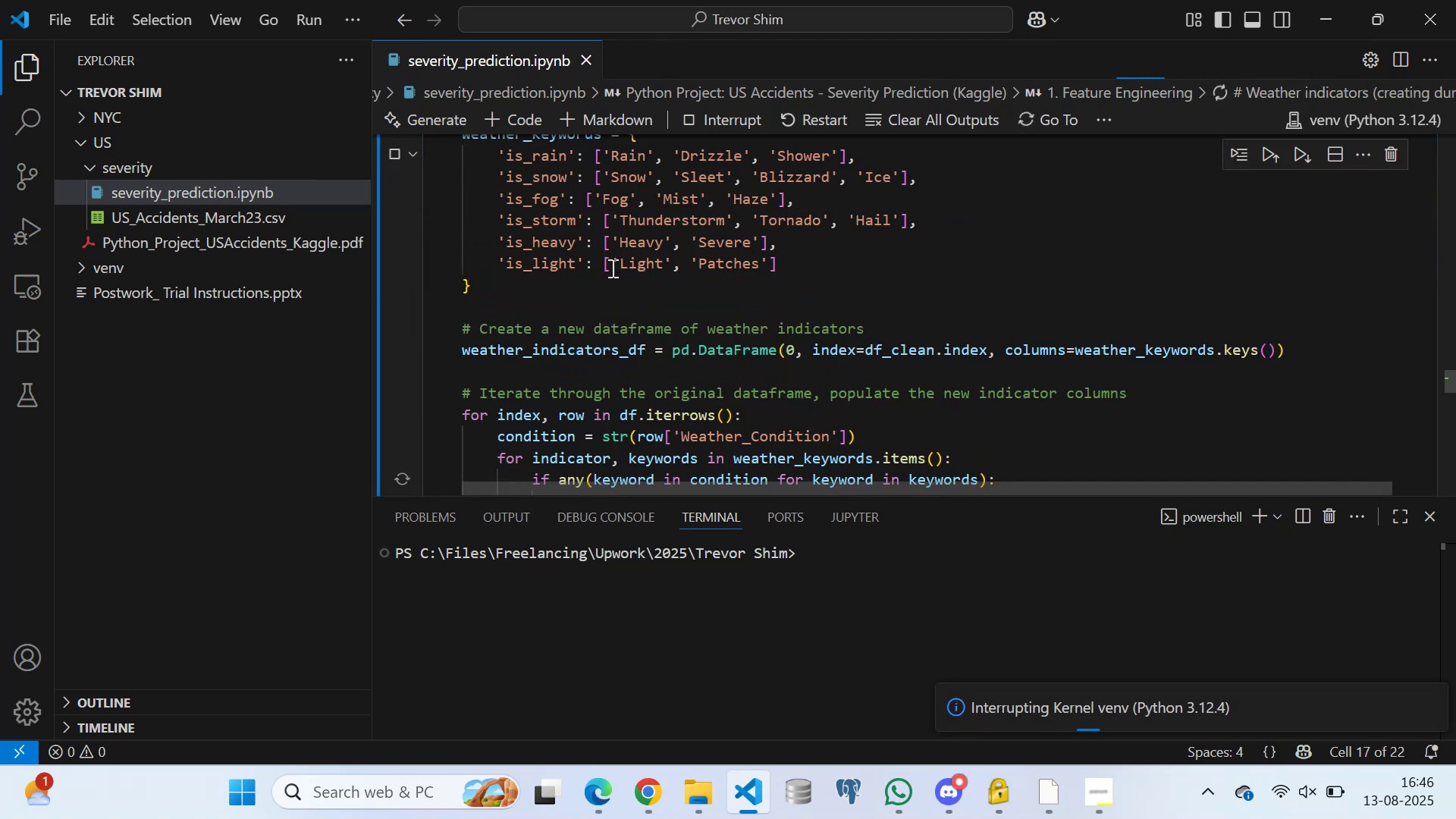 
left_click([522, 291])
 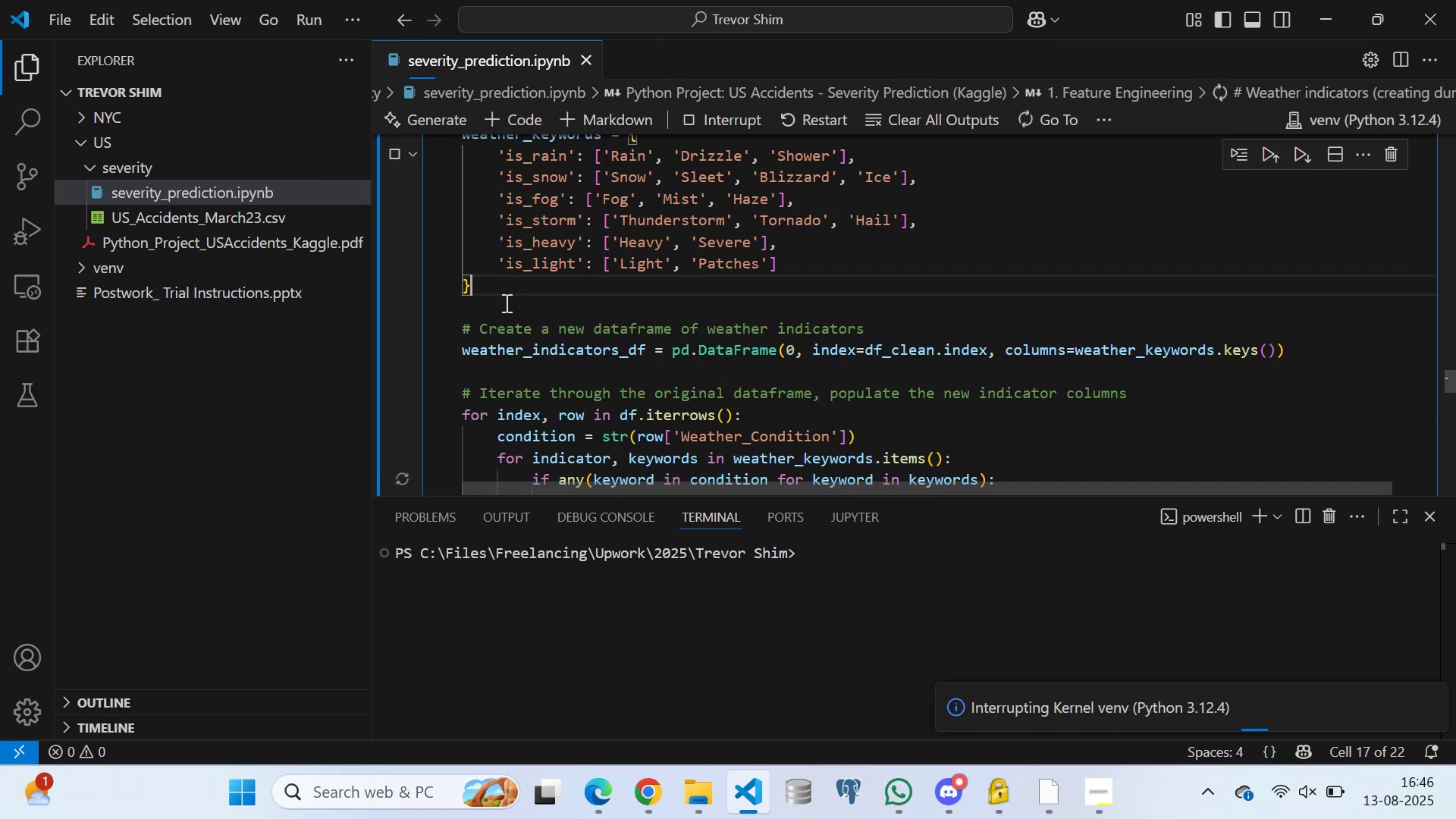 
left_click([505, 303])
 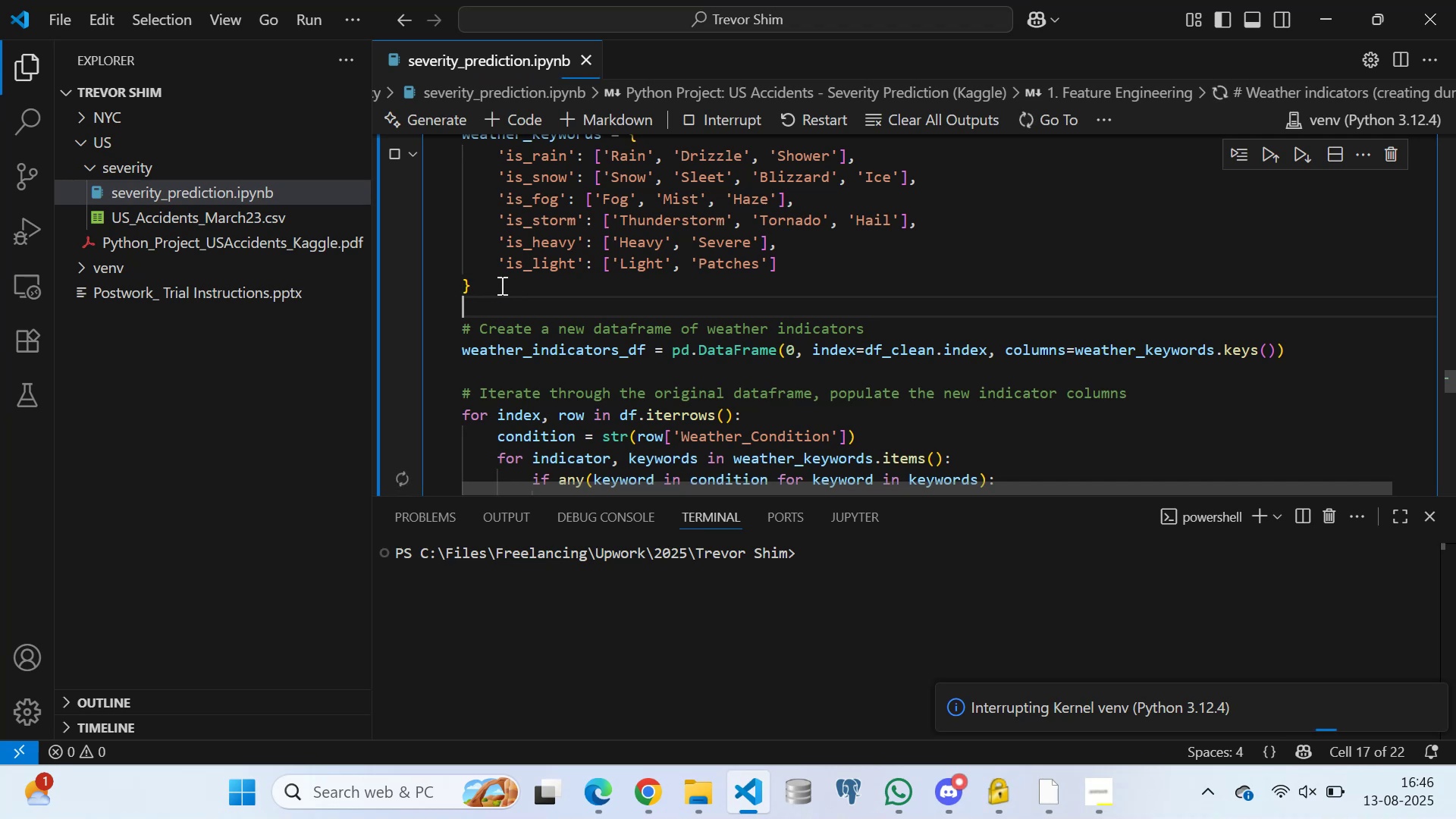 
left_click([500, 285])
 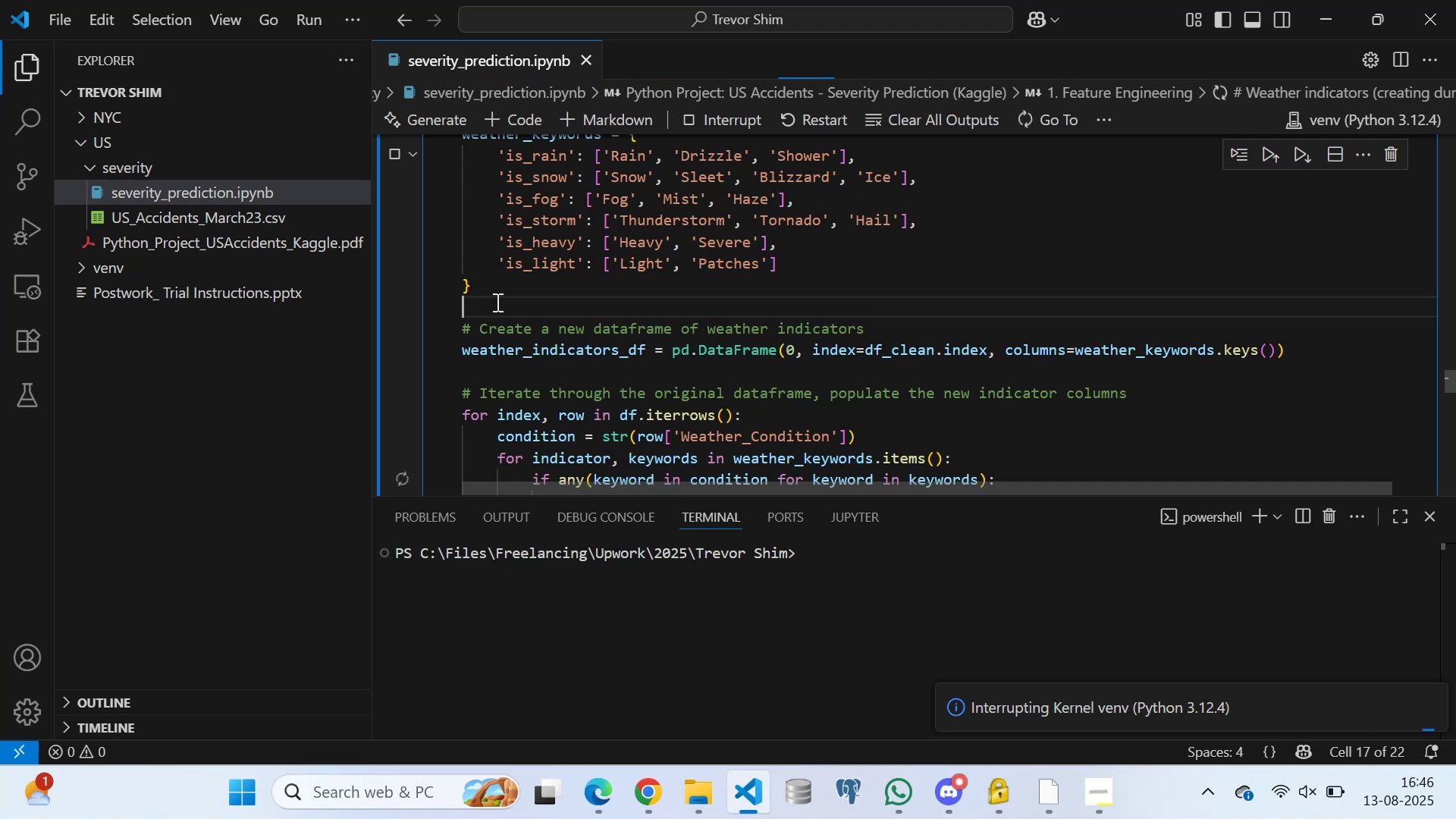 
double_click([490, 286])
 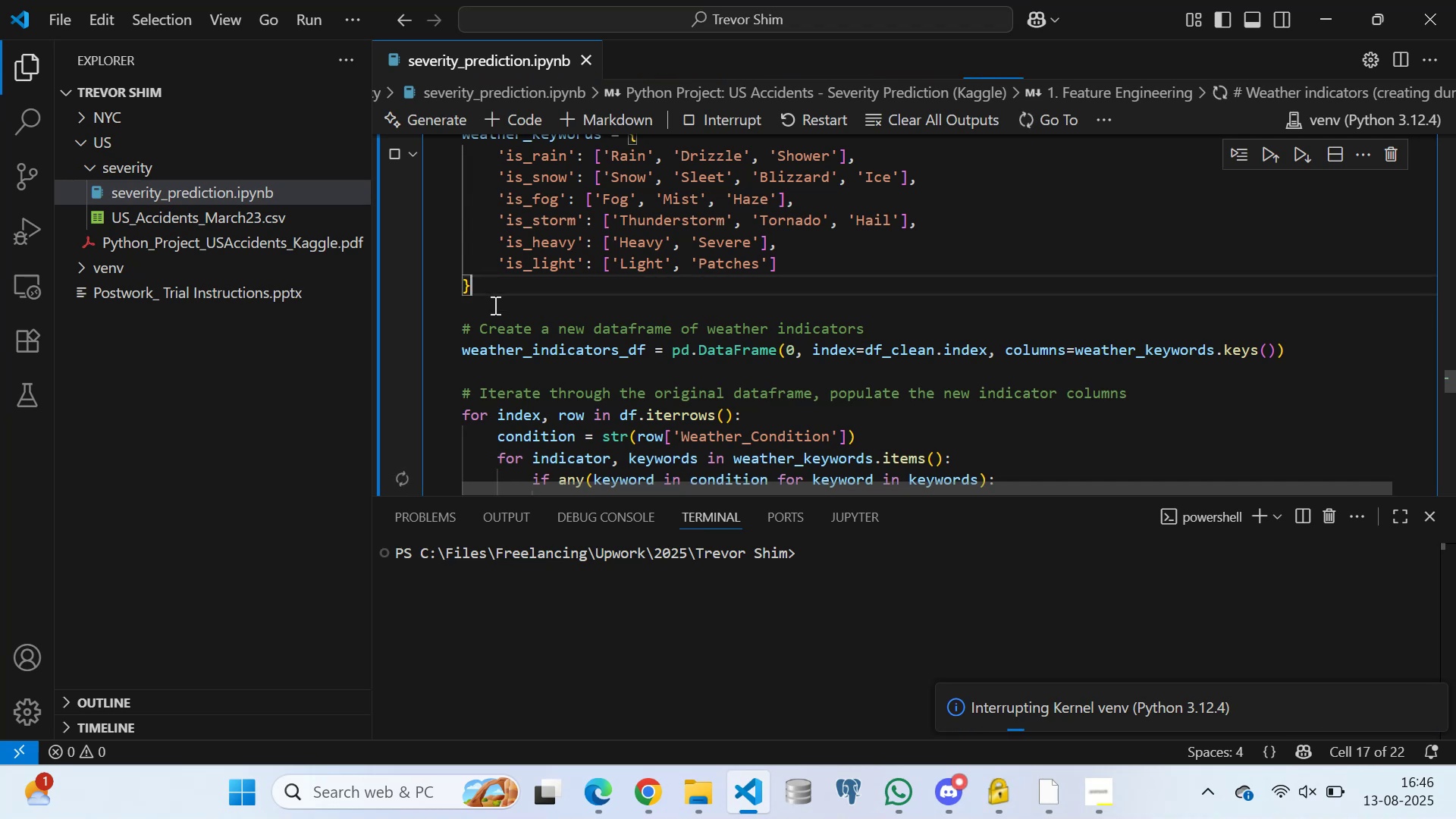 
triple_click([494, 305])
 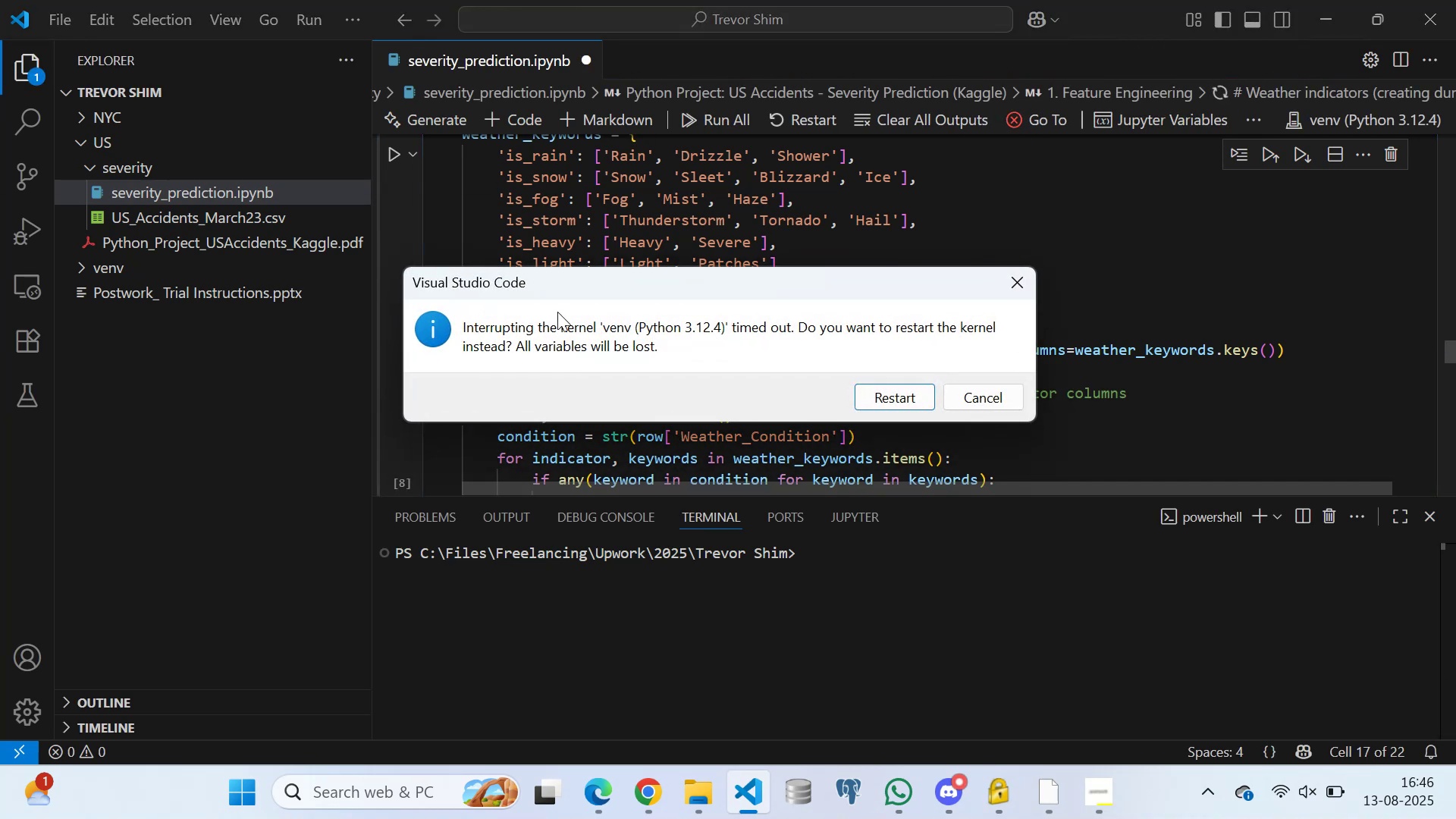 
wait(6.75)
 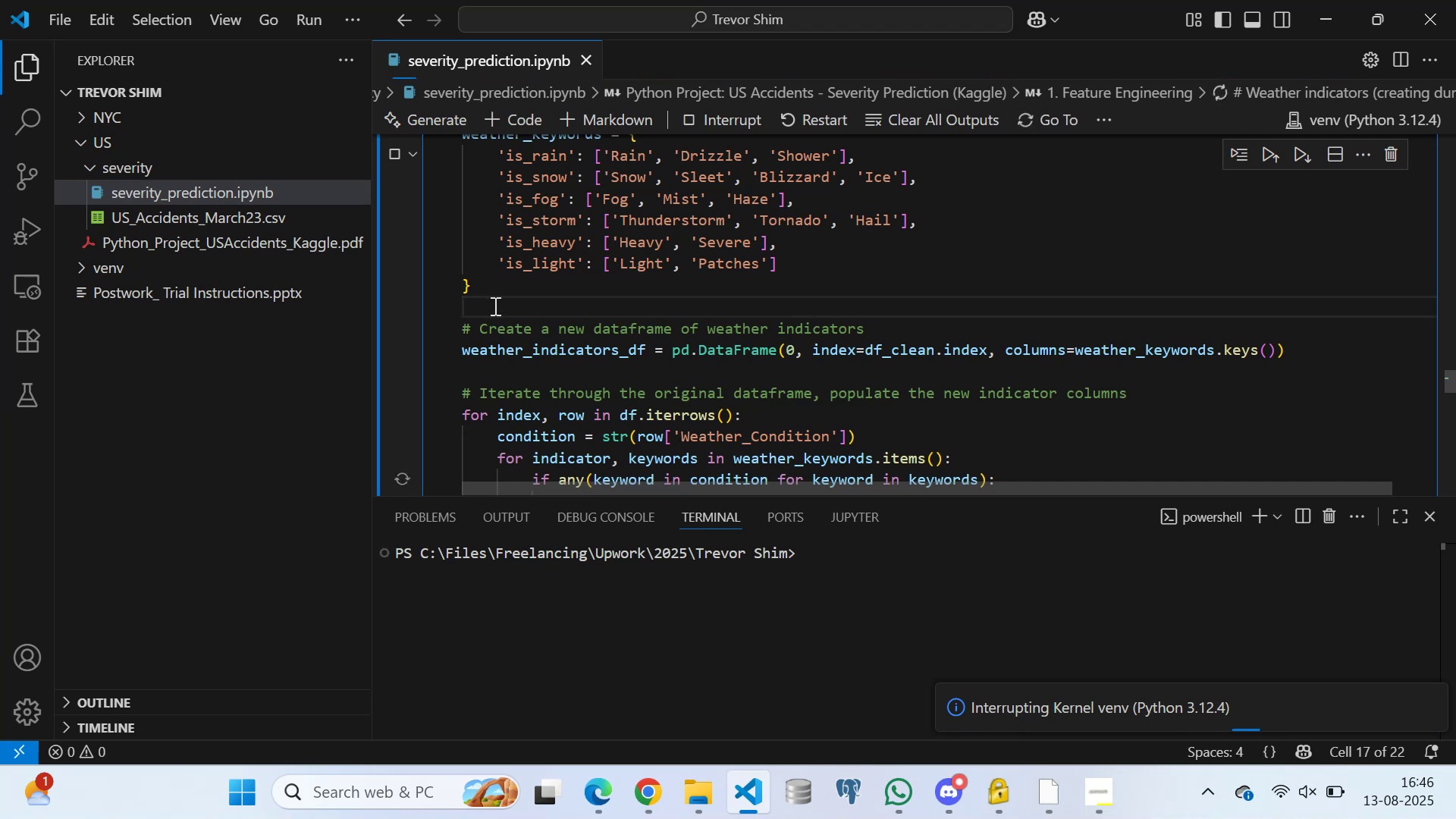 
left_click([887, 397])
 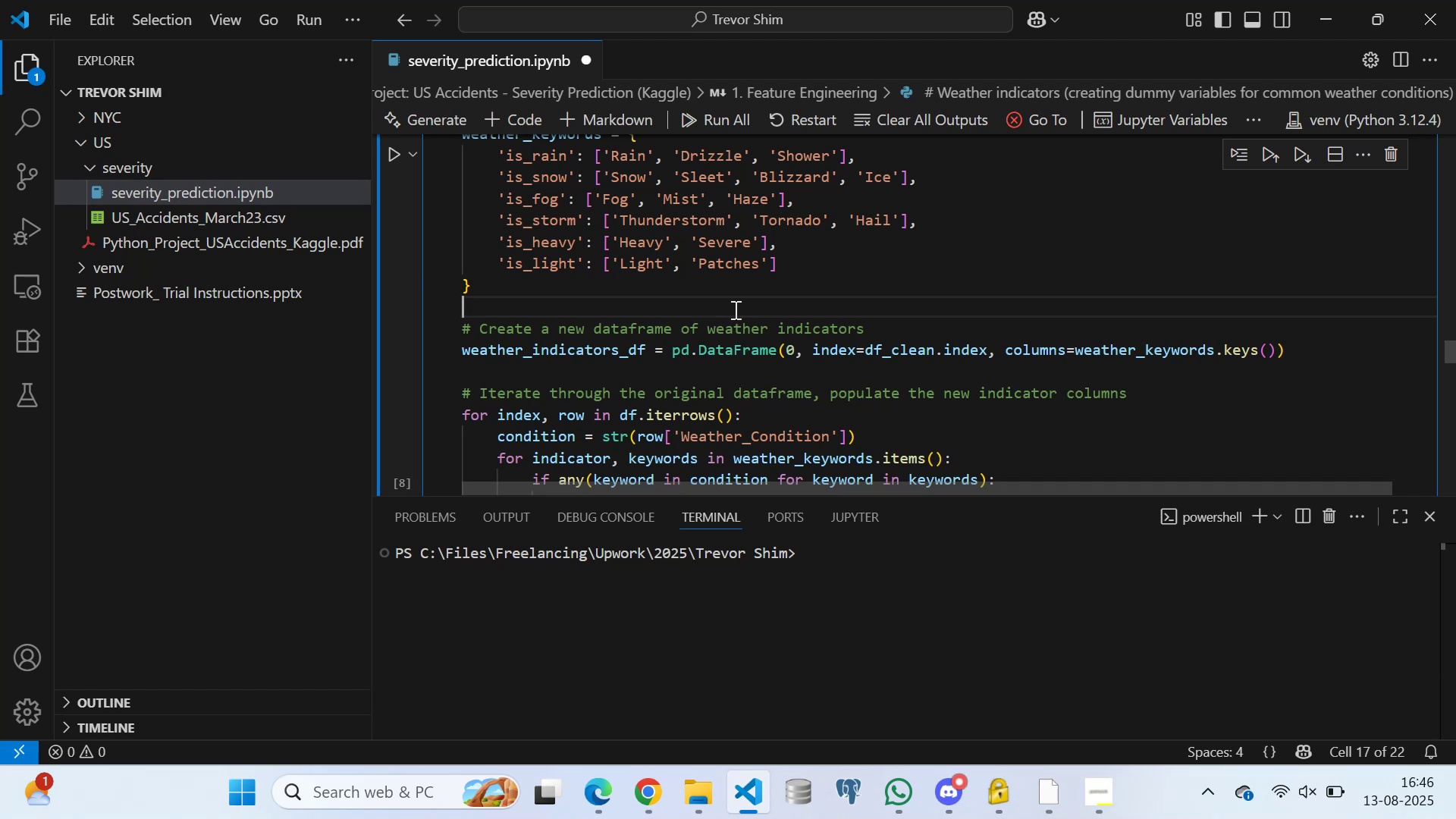 
wait(23.43)
 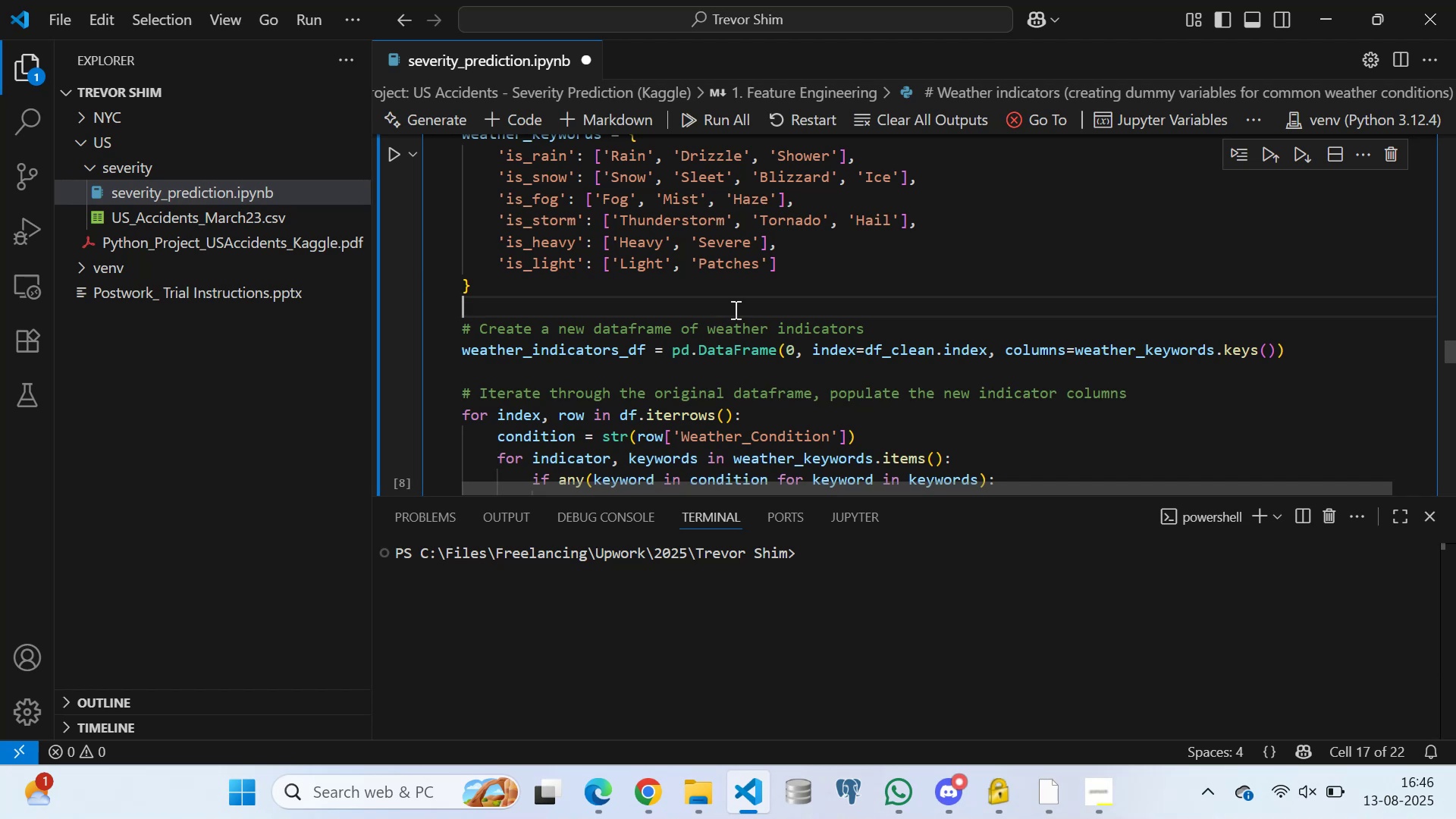 
scroll: coordinate [530, 242], scroll_direction: down, amount: 6.0
 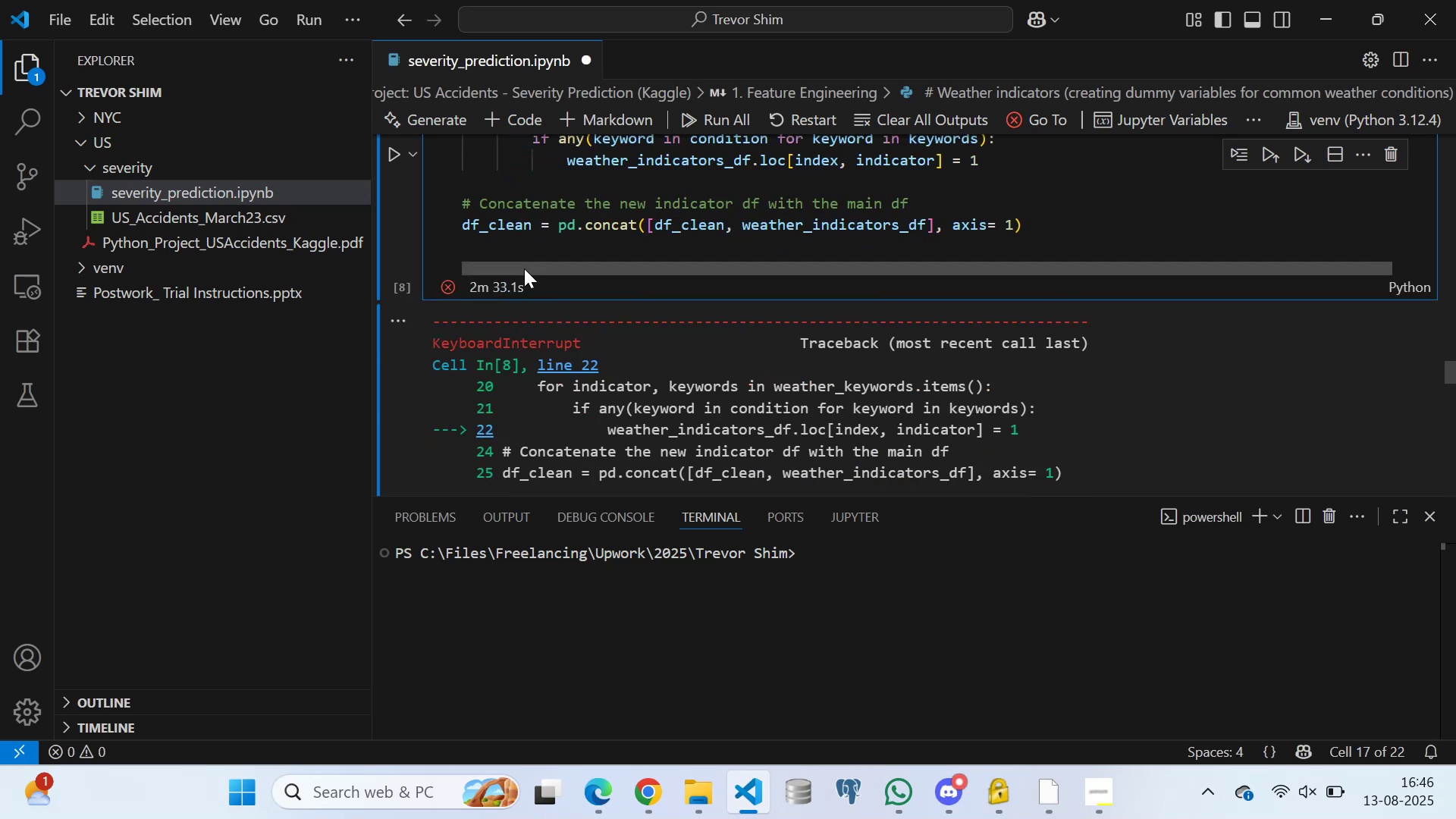 
scroll: coordinate [527, 263], scroll_direction: up, amount: 62.0
 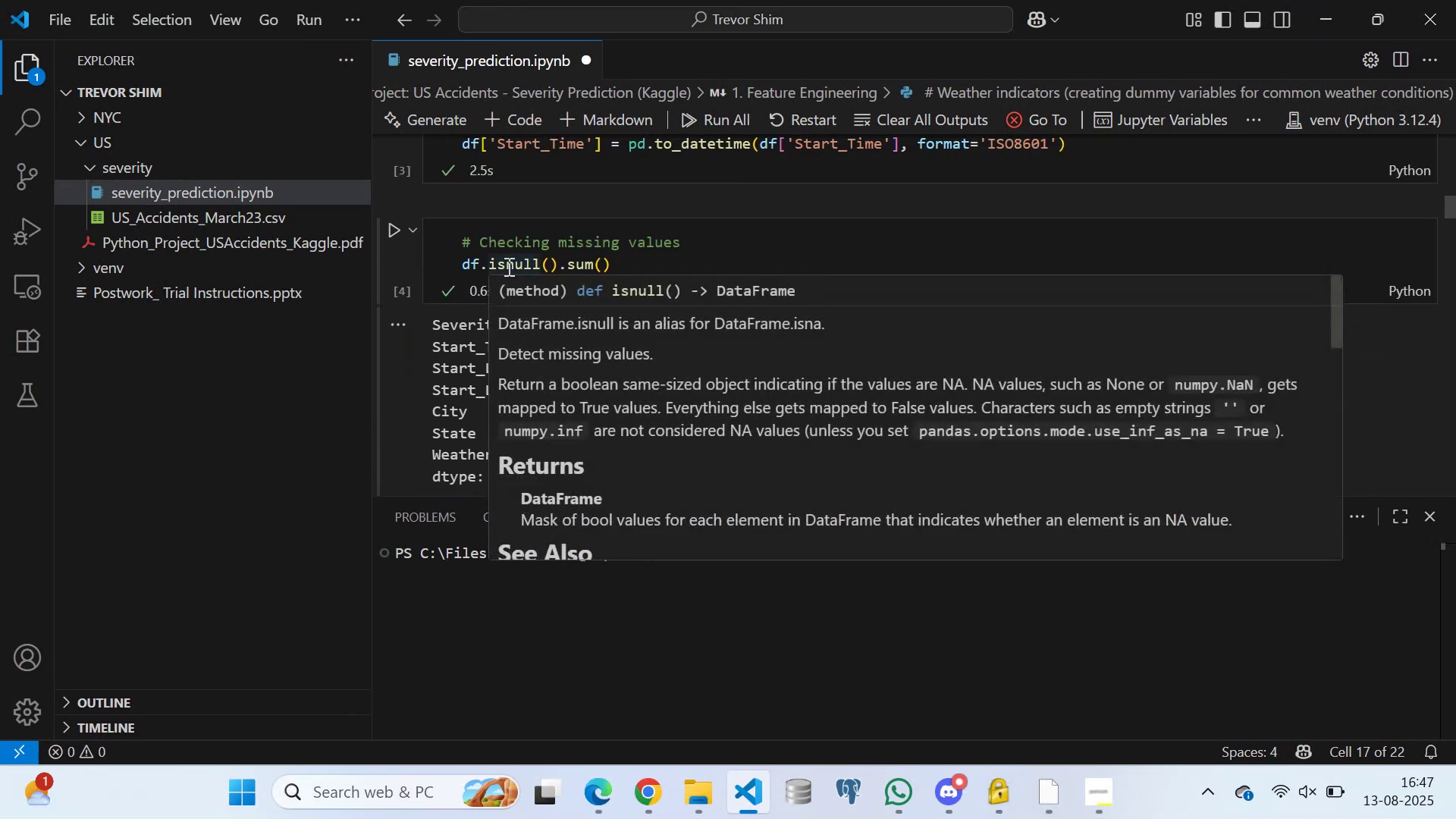 
scroll: coordinate [520, 243], scroll_direction: down, amount: 2.0
 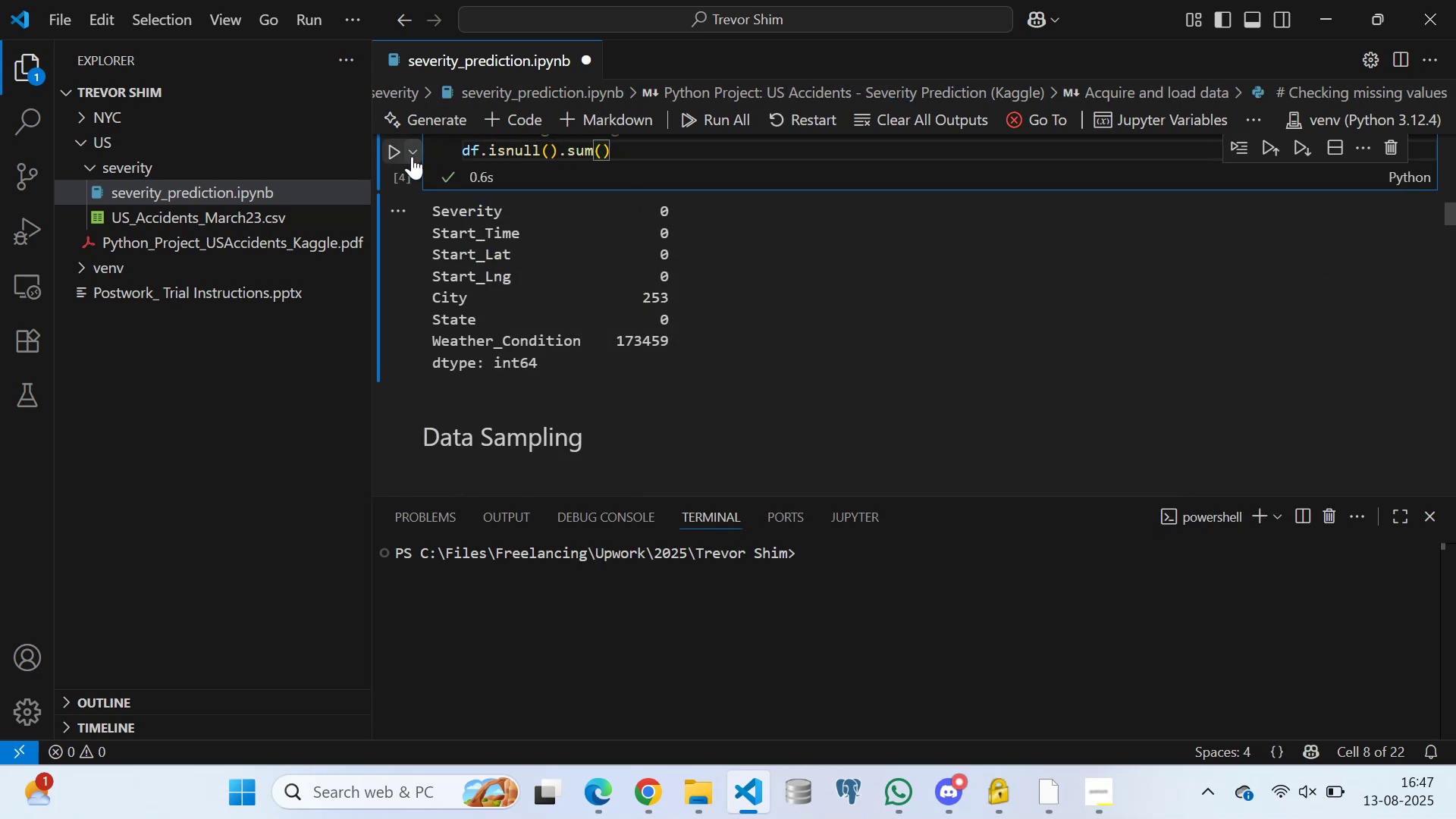 
left_click([397, 151])
 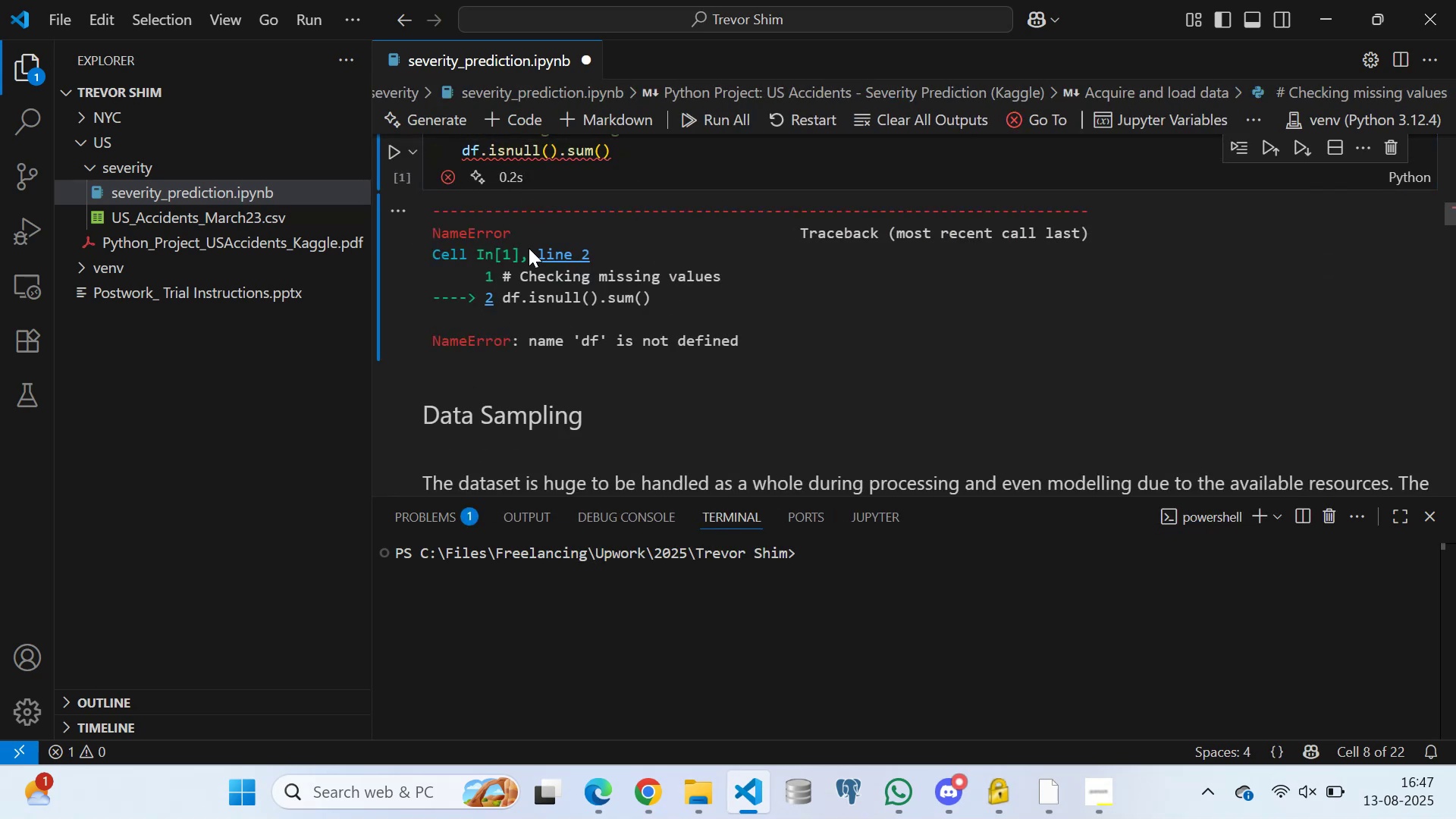 
scroll: coordinate [522, 309], scroll_direction: up, amount: 14.0
 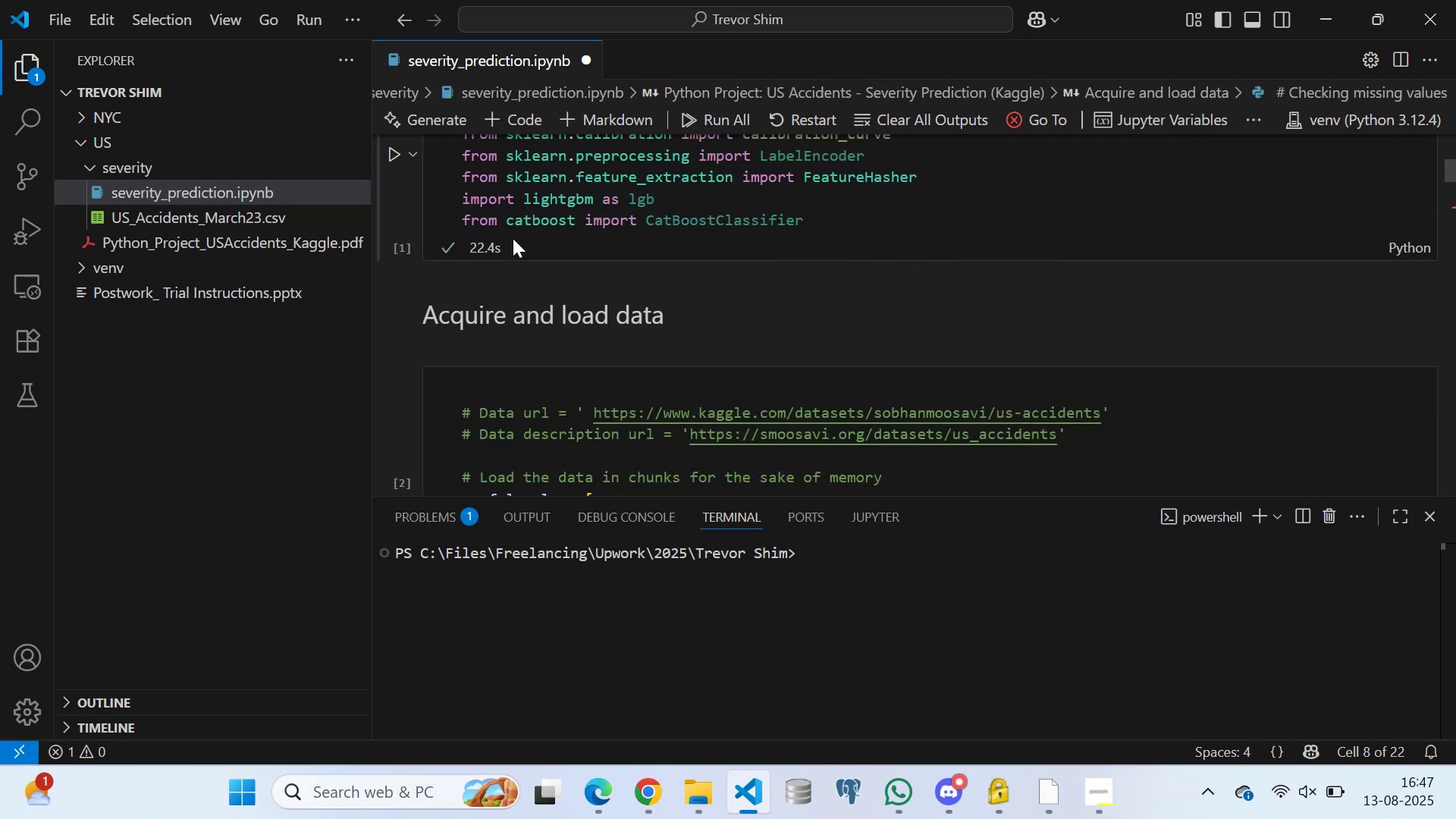 
left_click([513, 235])
 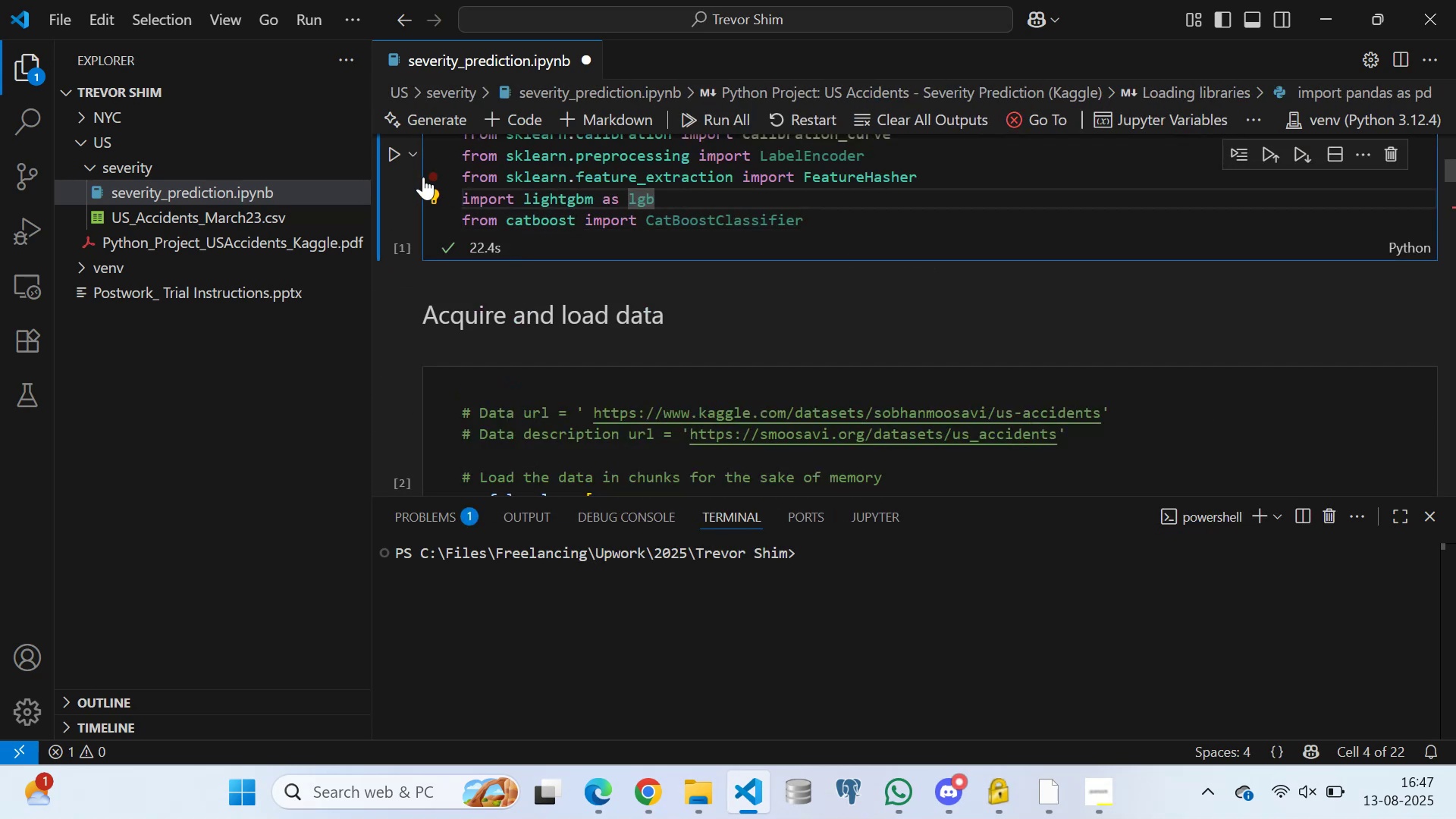 
left_click([397, 152])
 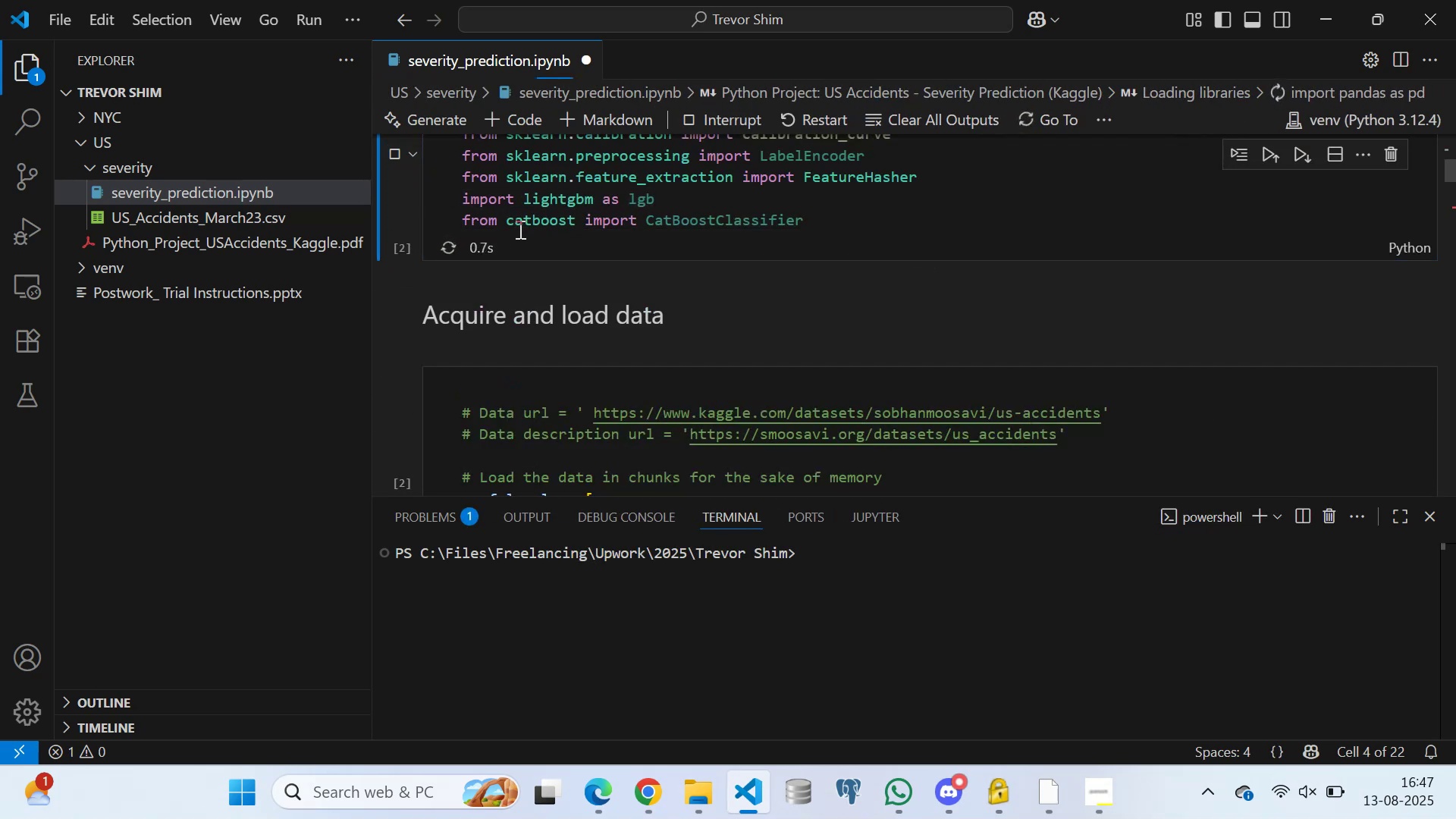 
scroll: coordinate [531, 232], scroll_direction: down, amount: 1.0
 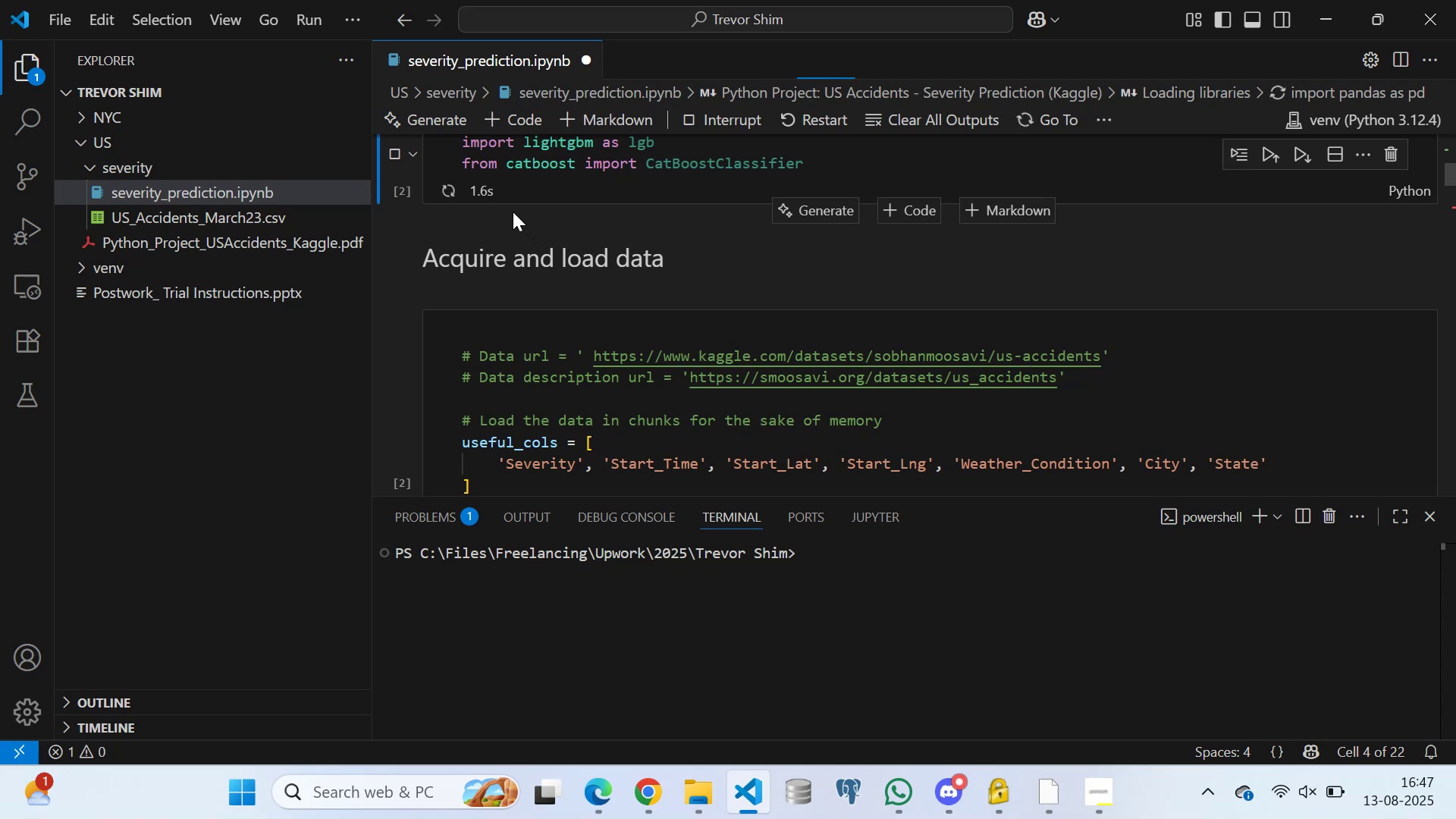 
scroll: coordinate [507, 198], scroll_direction: up, amount: 2.0
 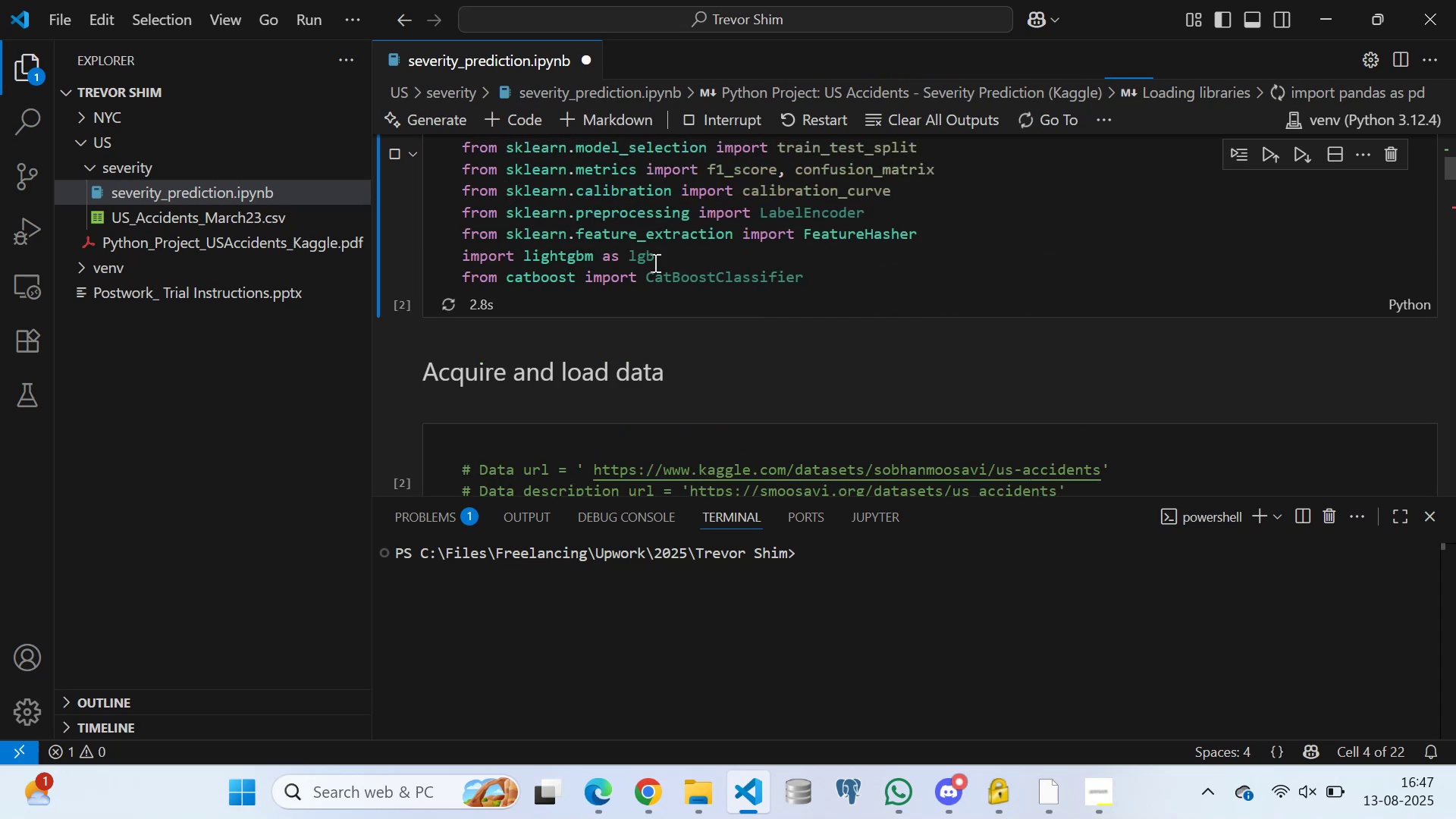 
left_click([661, 255])
 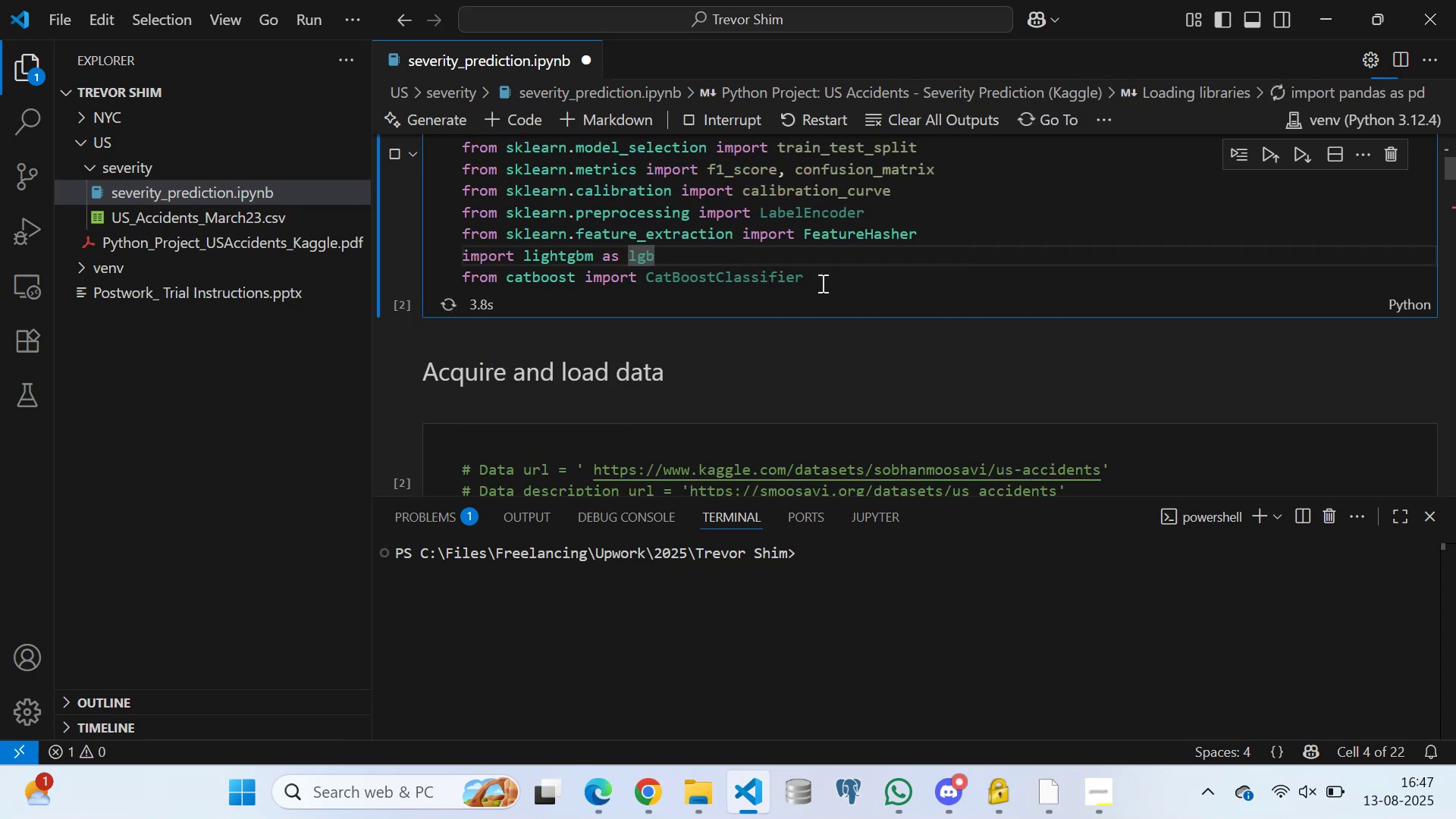 
left_click([824, 279])
 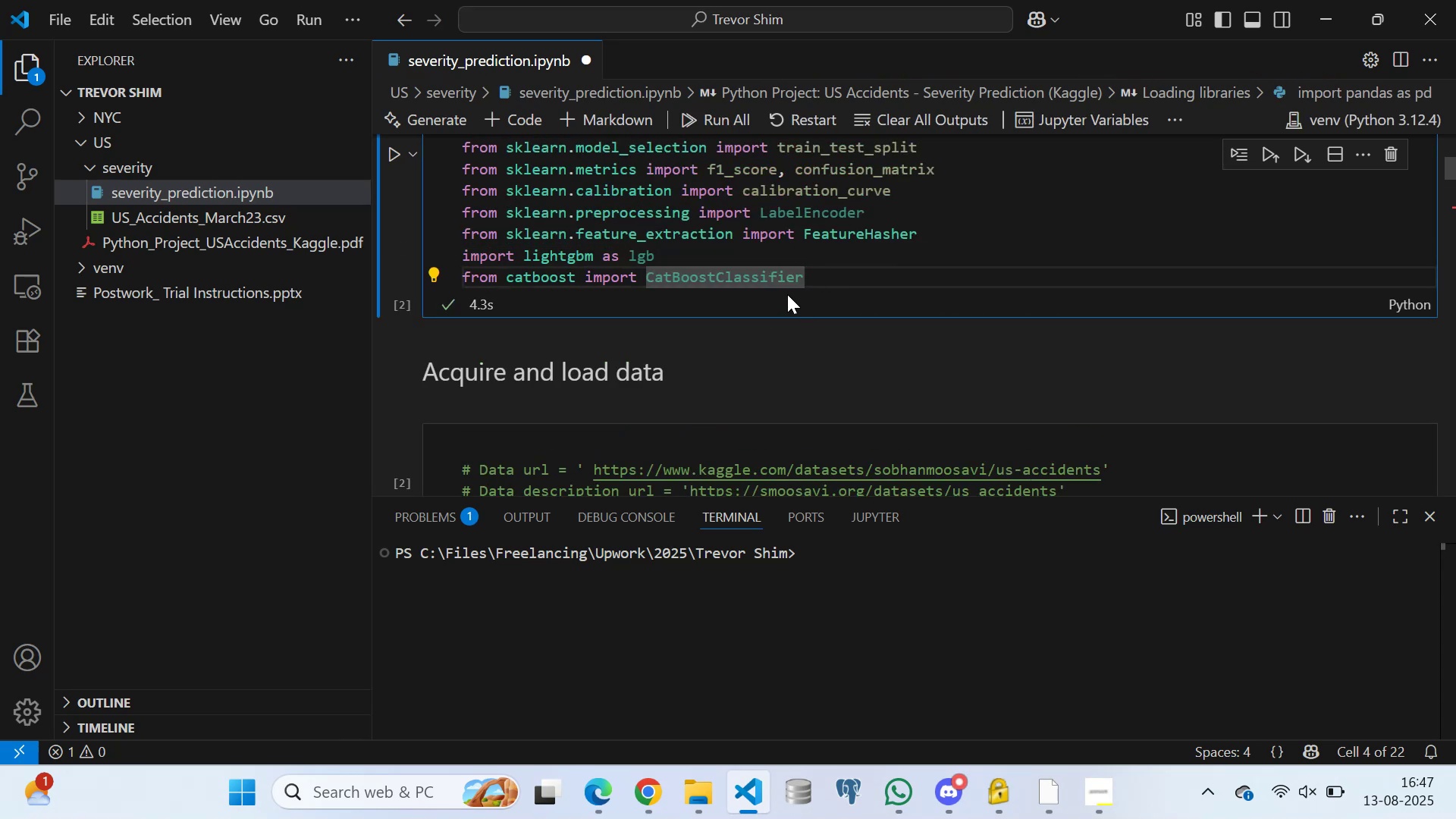 
scroll: coordinate [526, 309], scroll_direction: down, amount: 5.0
 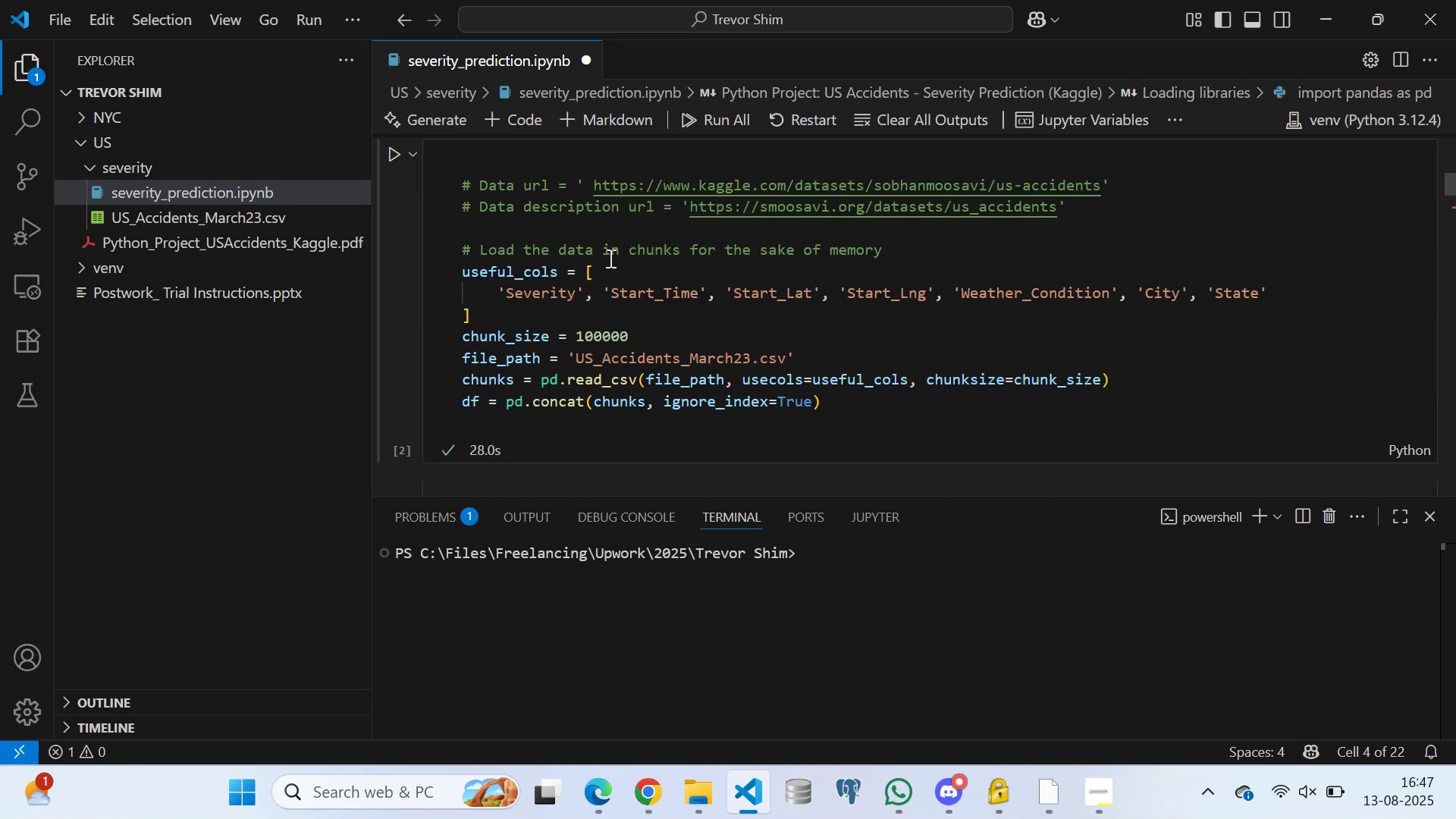 
left_click([609, 275])
 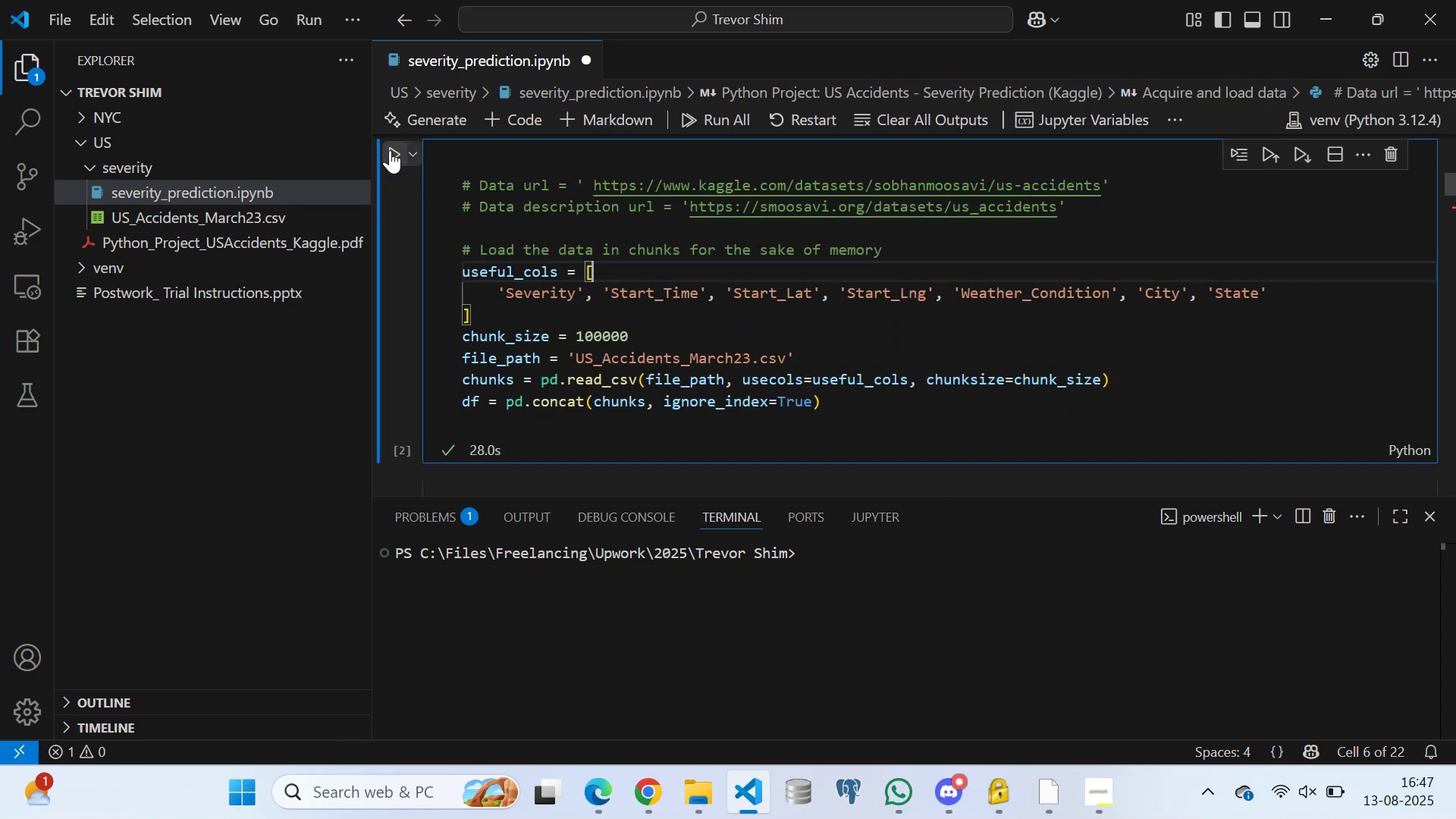 
left_click([393, 150])
 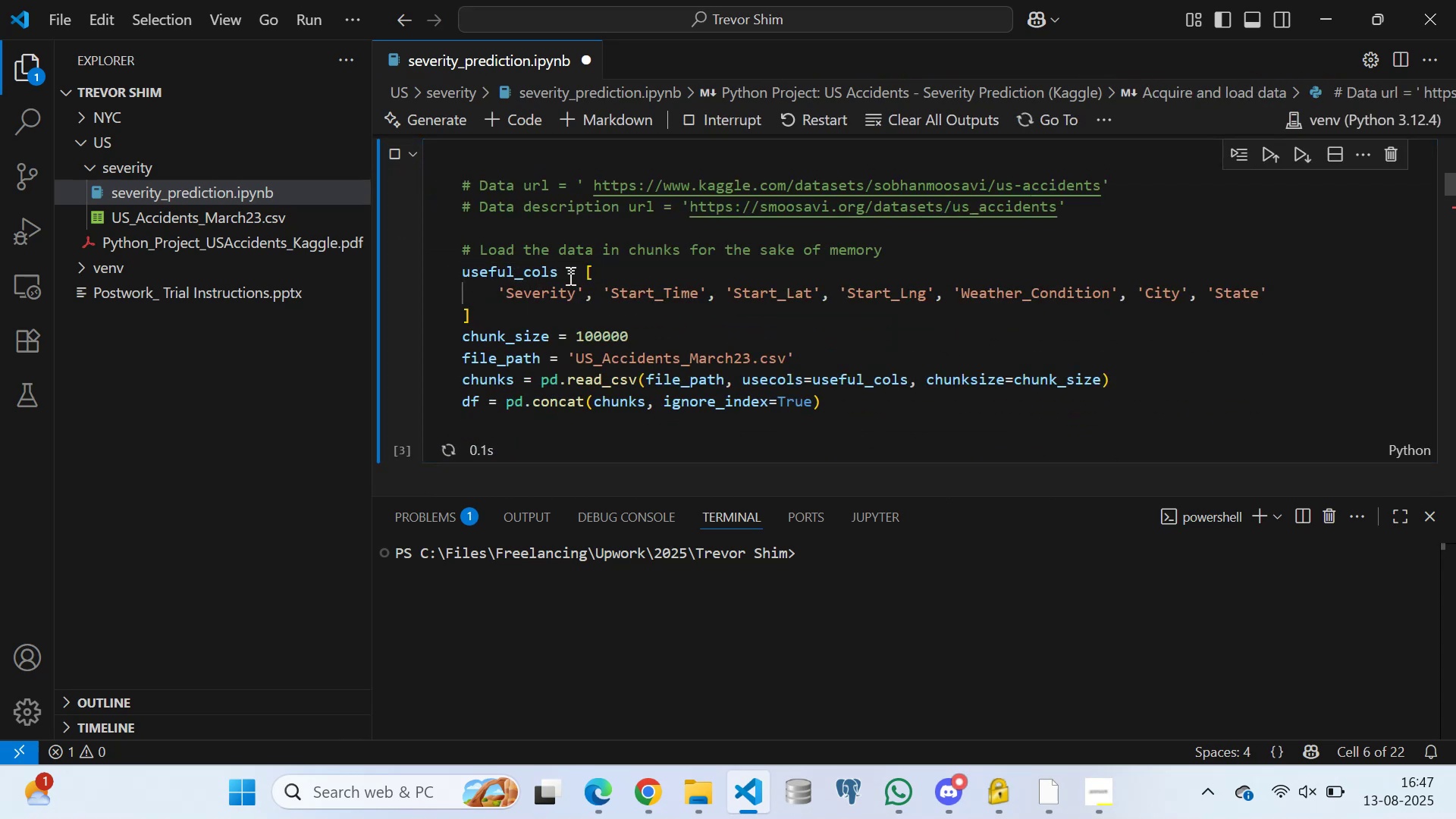 
scroll: coordinate [527, 287], scroll_direction: down, amount: 3.0
 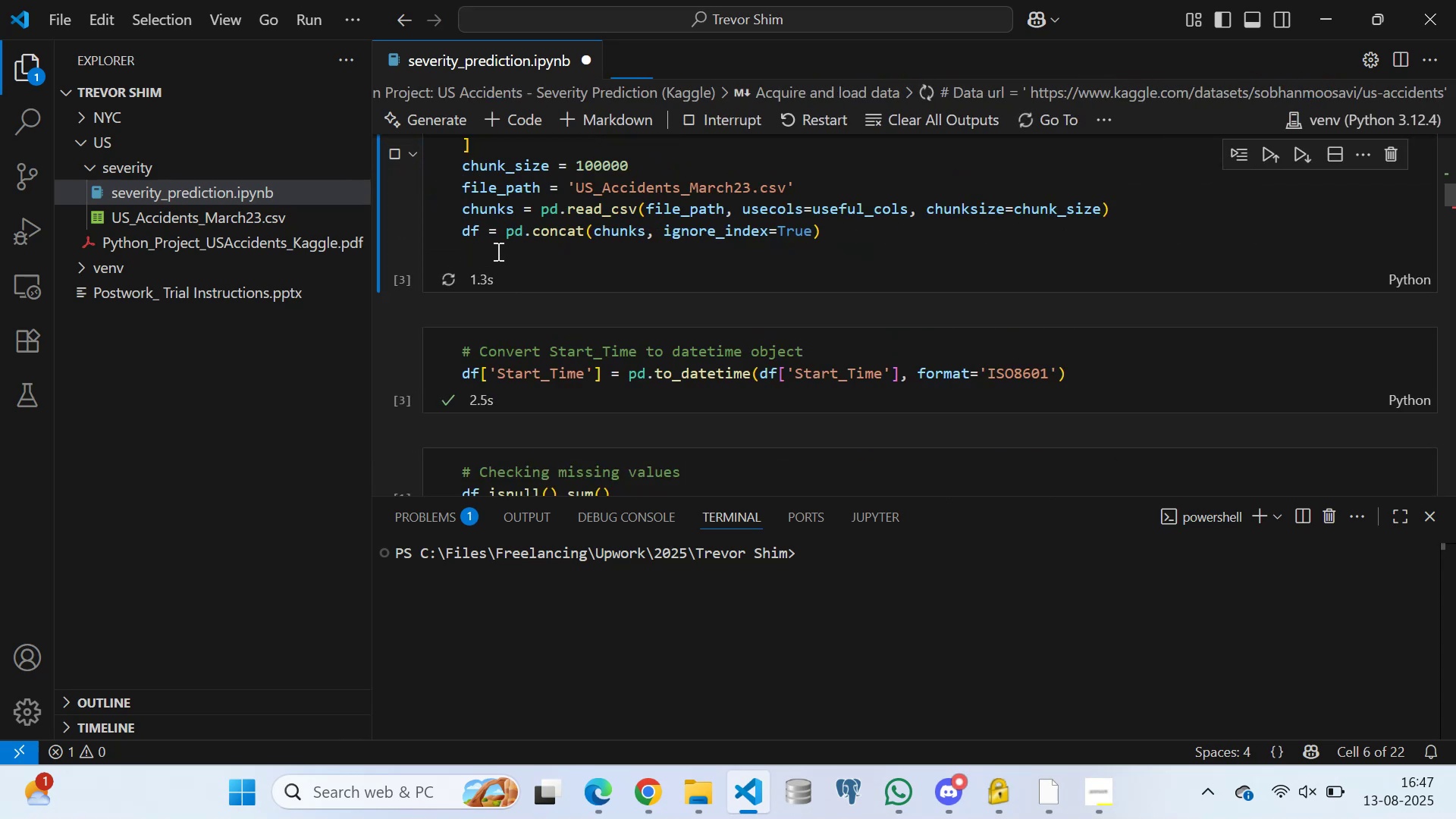 
left_click([492, 240])
 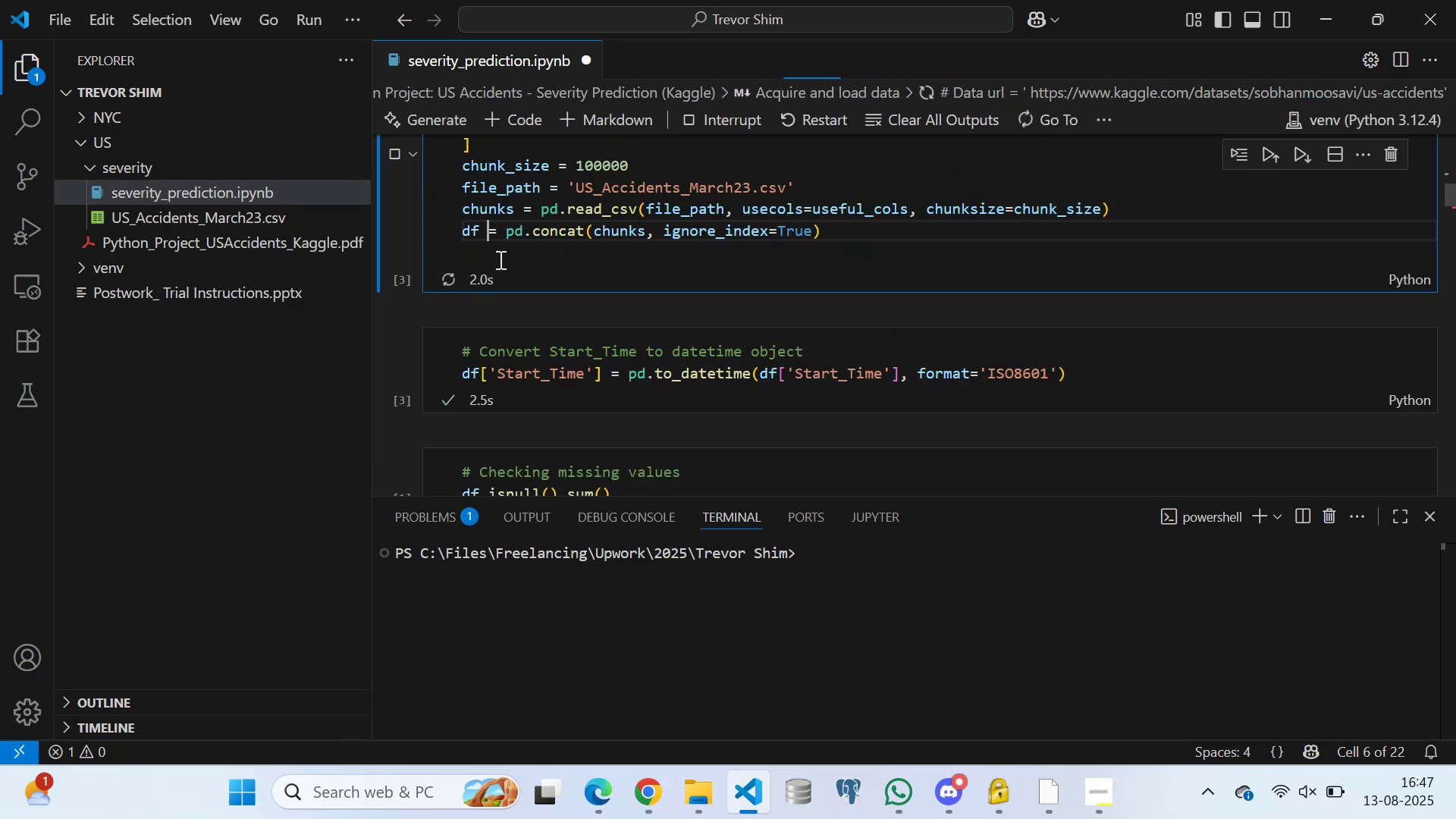 
left_click([499, 259])
 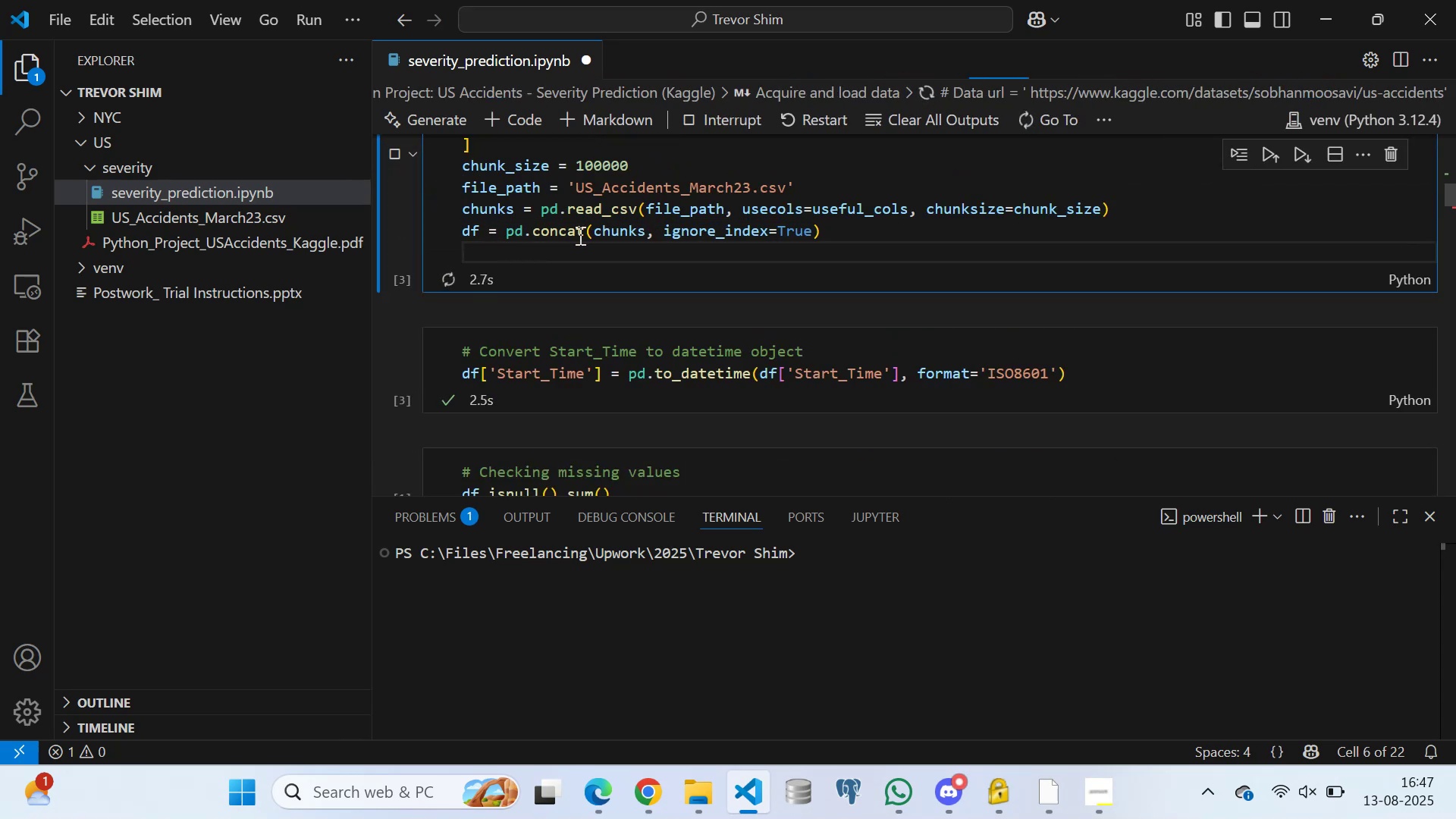 
scroll: coordinate [610, 243], scroll_direction: up, amount: 2.0
 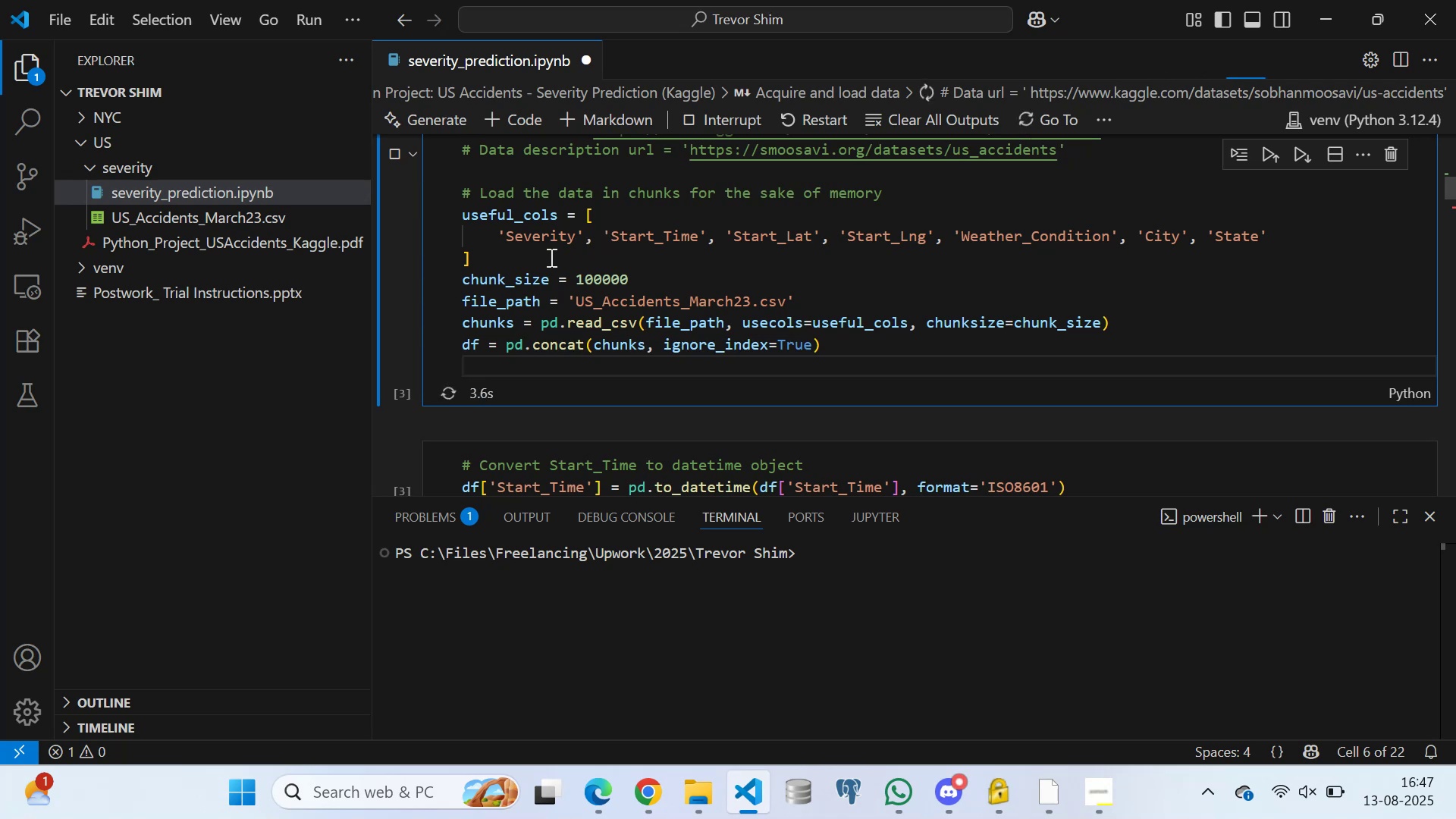 
left_click([550, 257])
 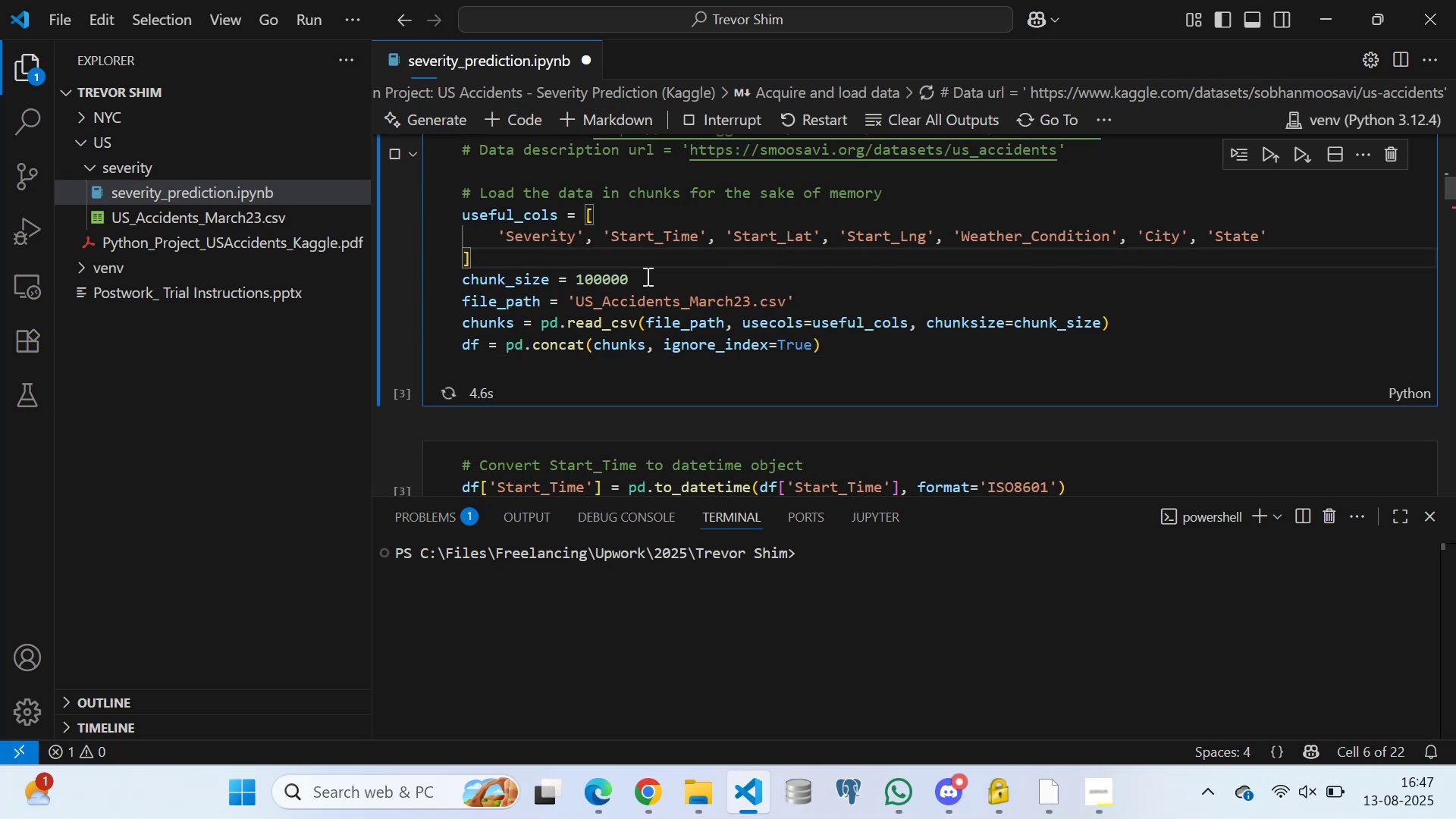 
left_click([647, 278])
 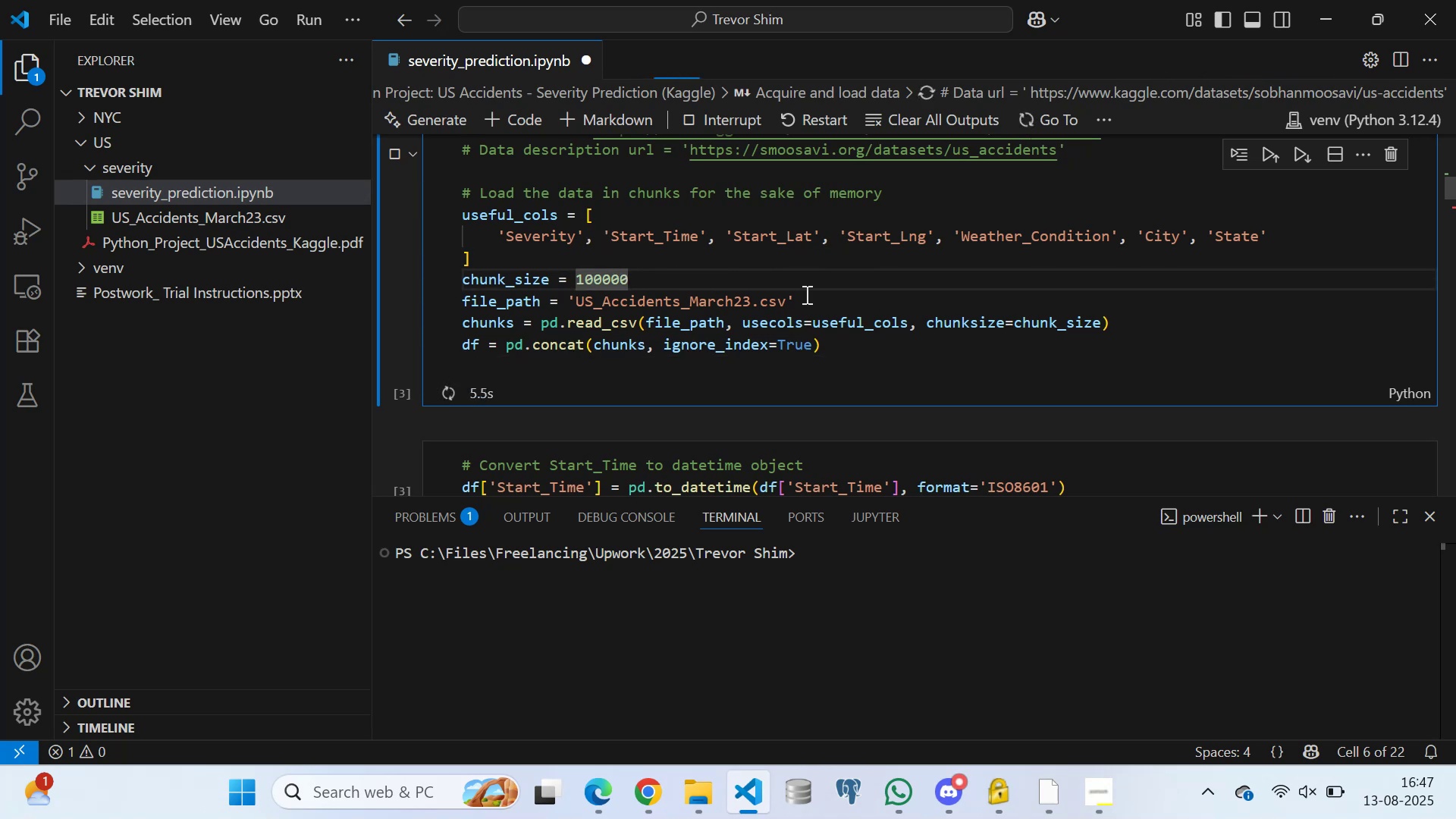 
left_click([805, 294])
 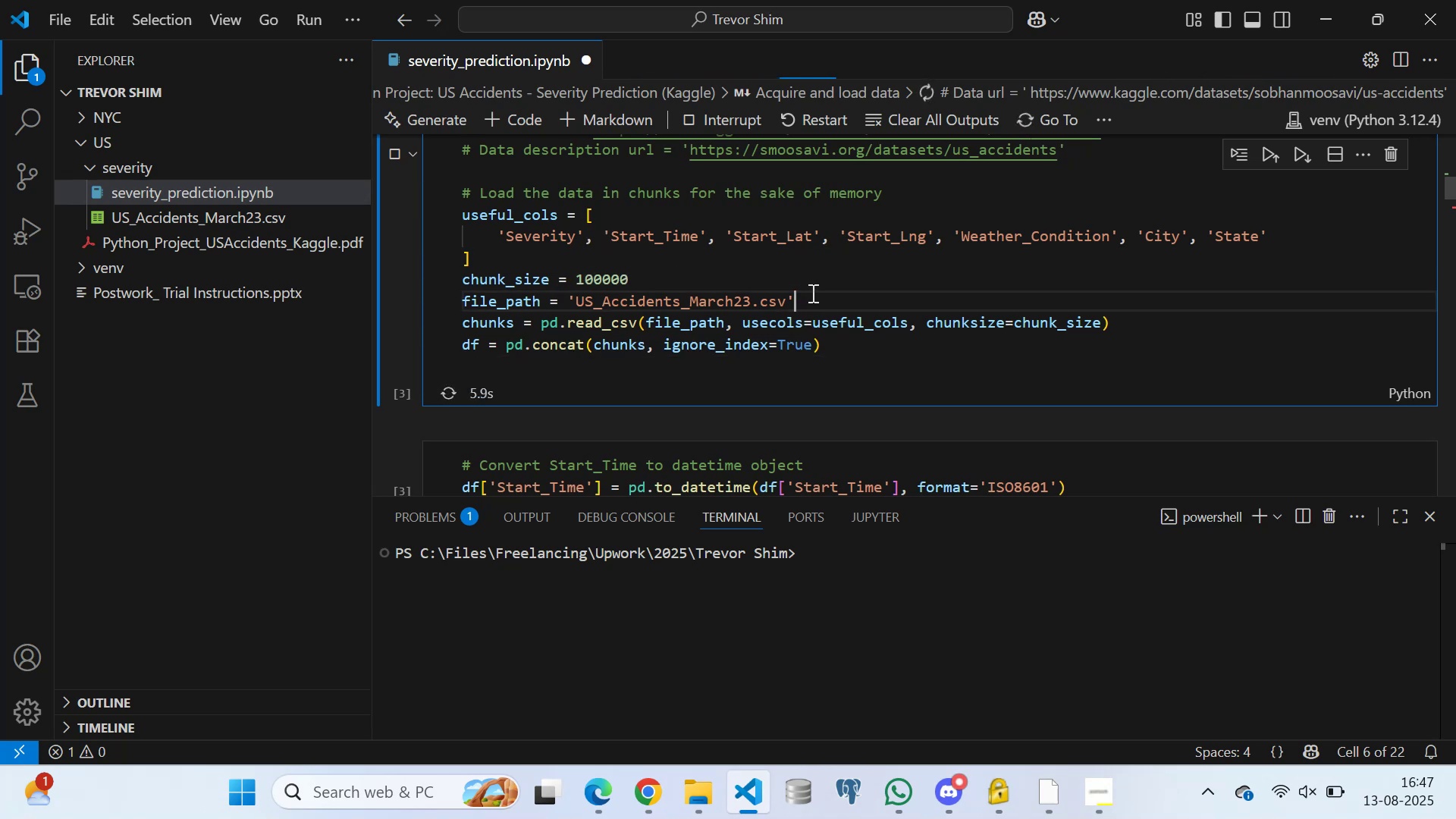 
scroll: coordinate [832, 301], scroll_direction: down, amount: 1.0
 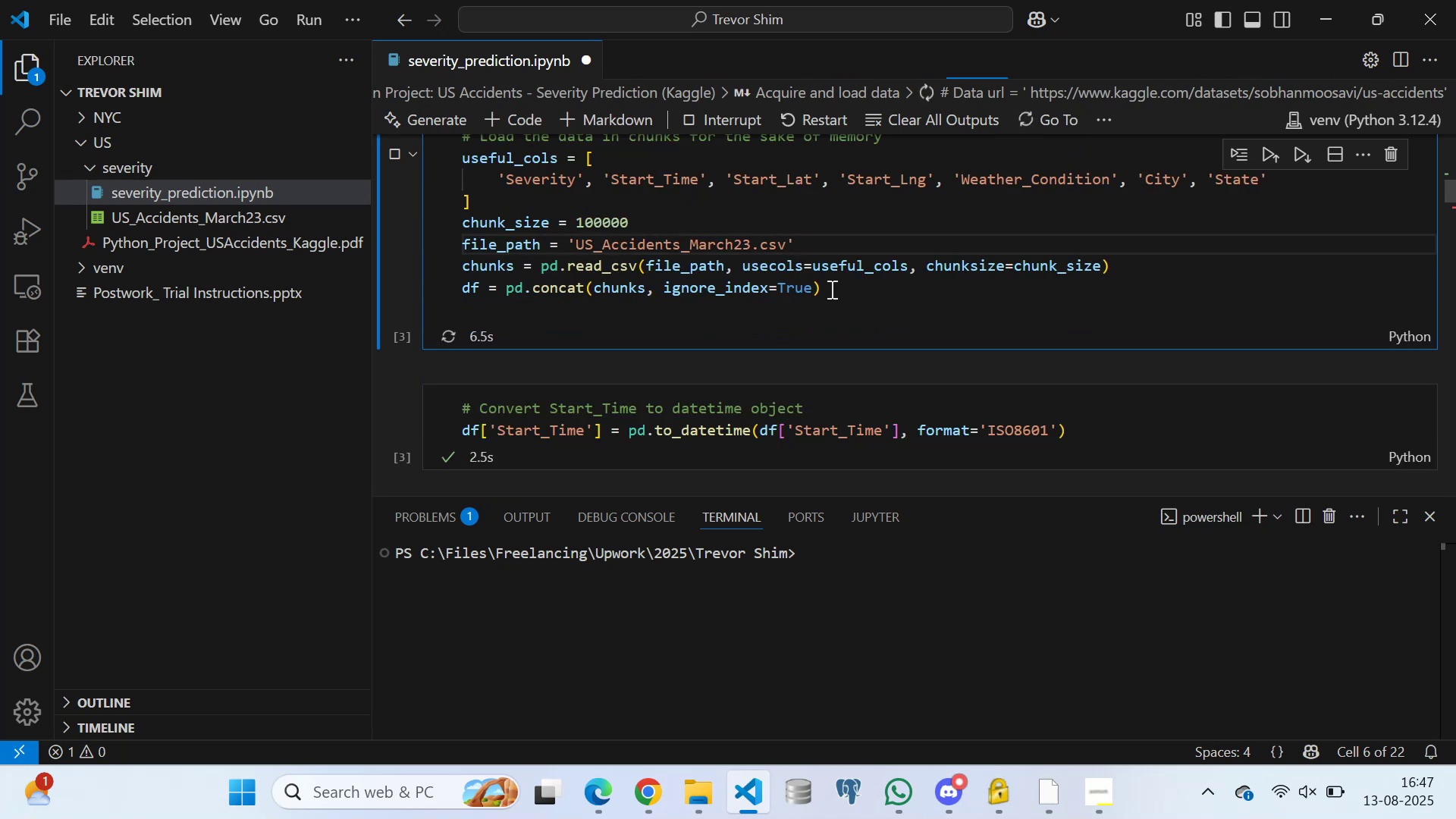 
left_click([830, 287])
 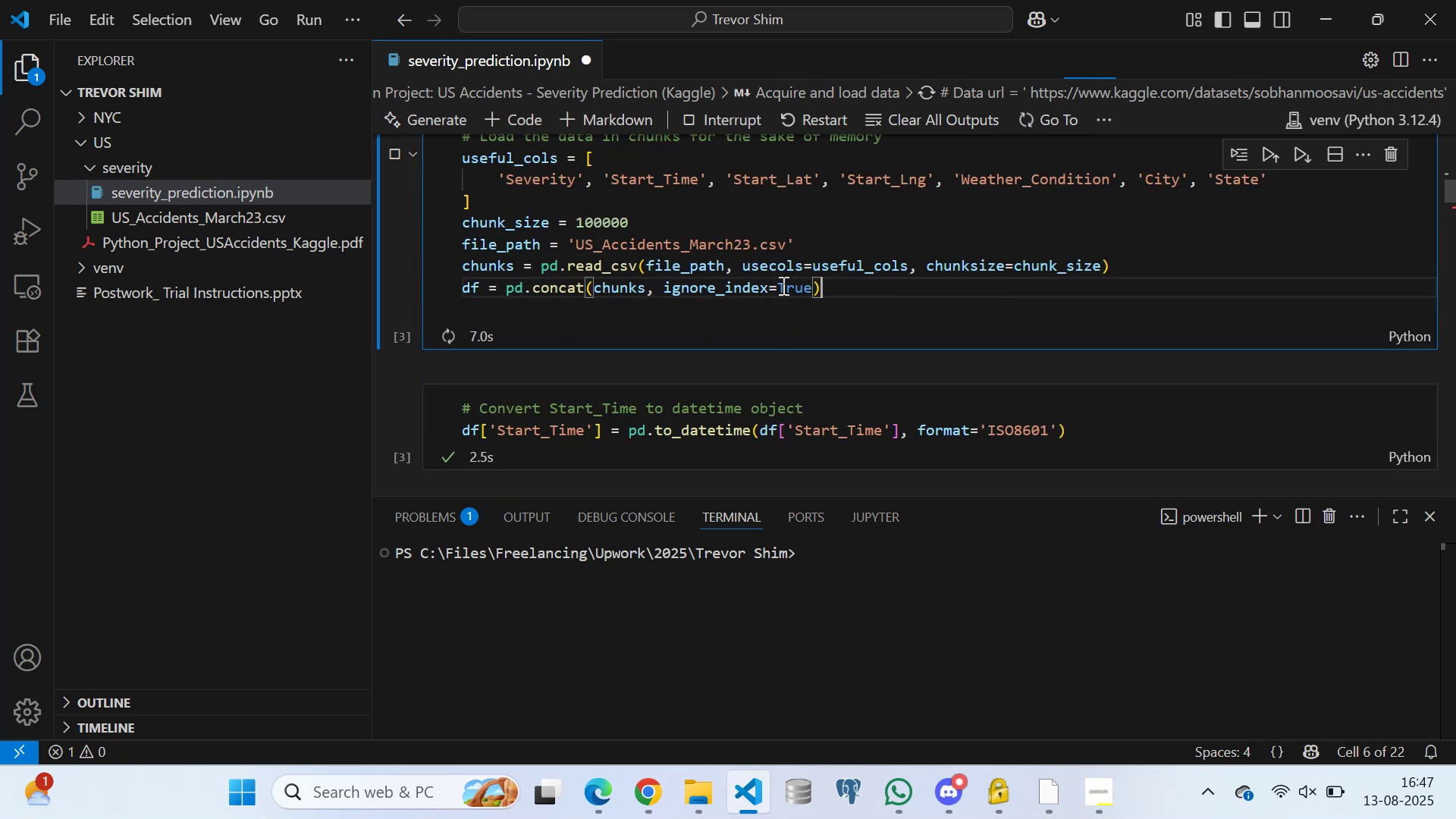 
scroll: coordinate [538, 258], scroll_direction: down, amount: 2.0
 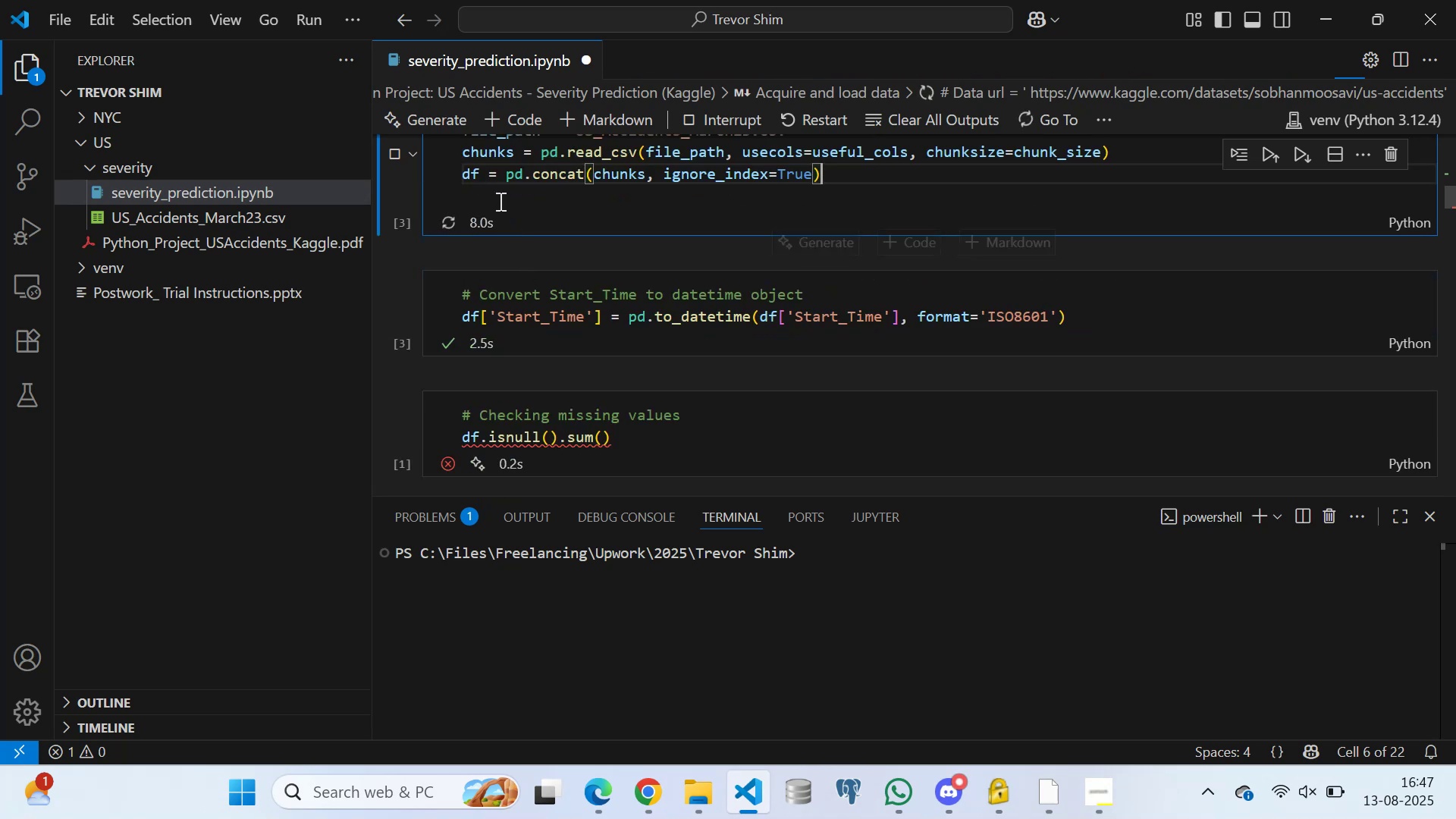 
left_click([497, 197])
 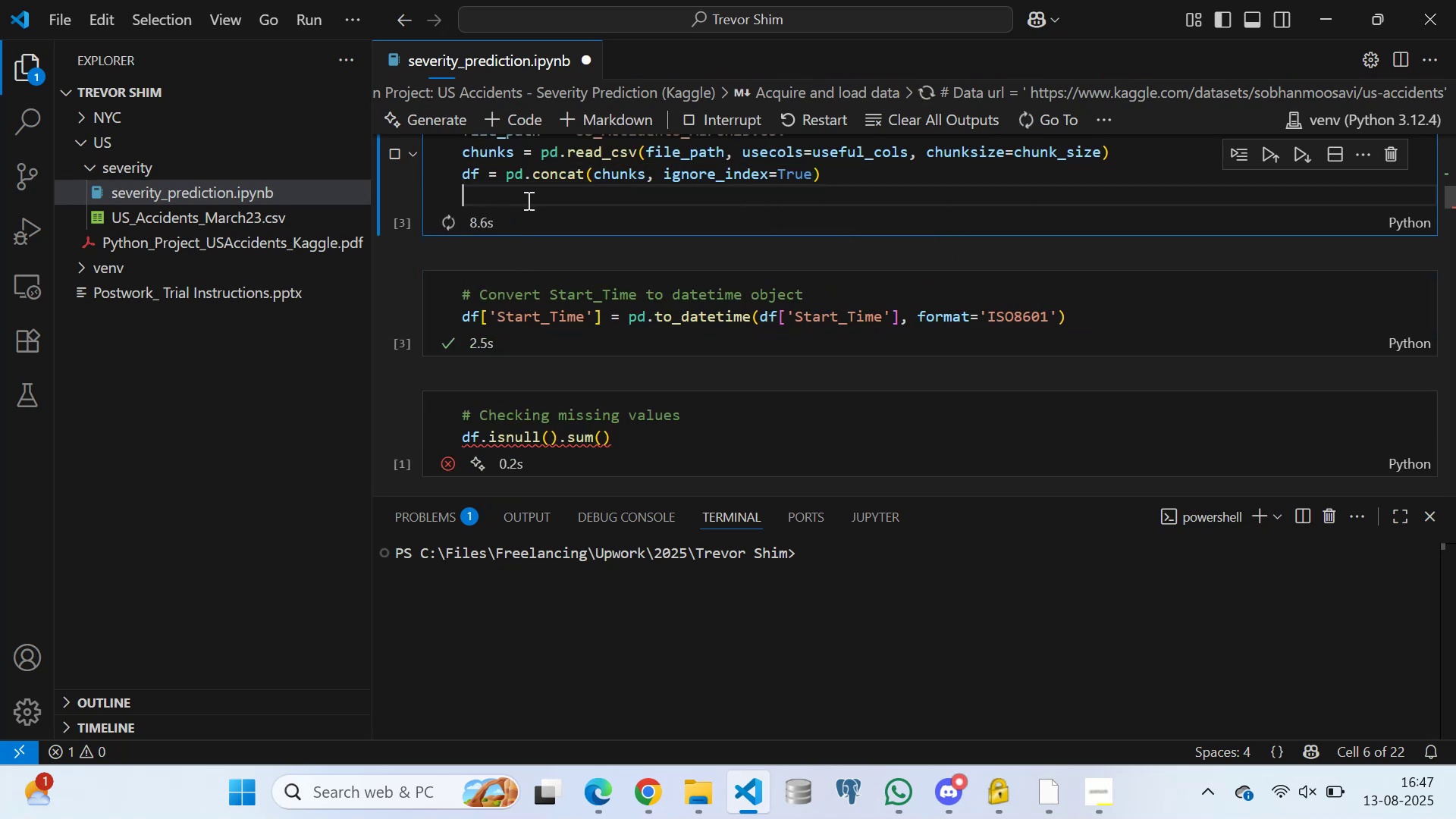 
scroll: coordinate [538, 206], scroll_direction: down, amount: 1.0
 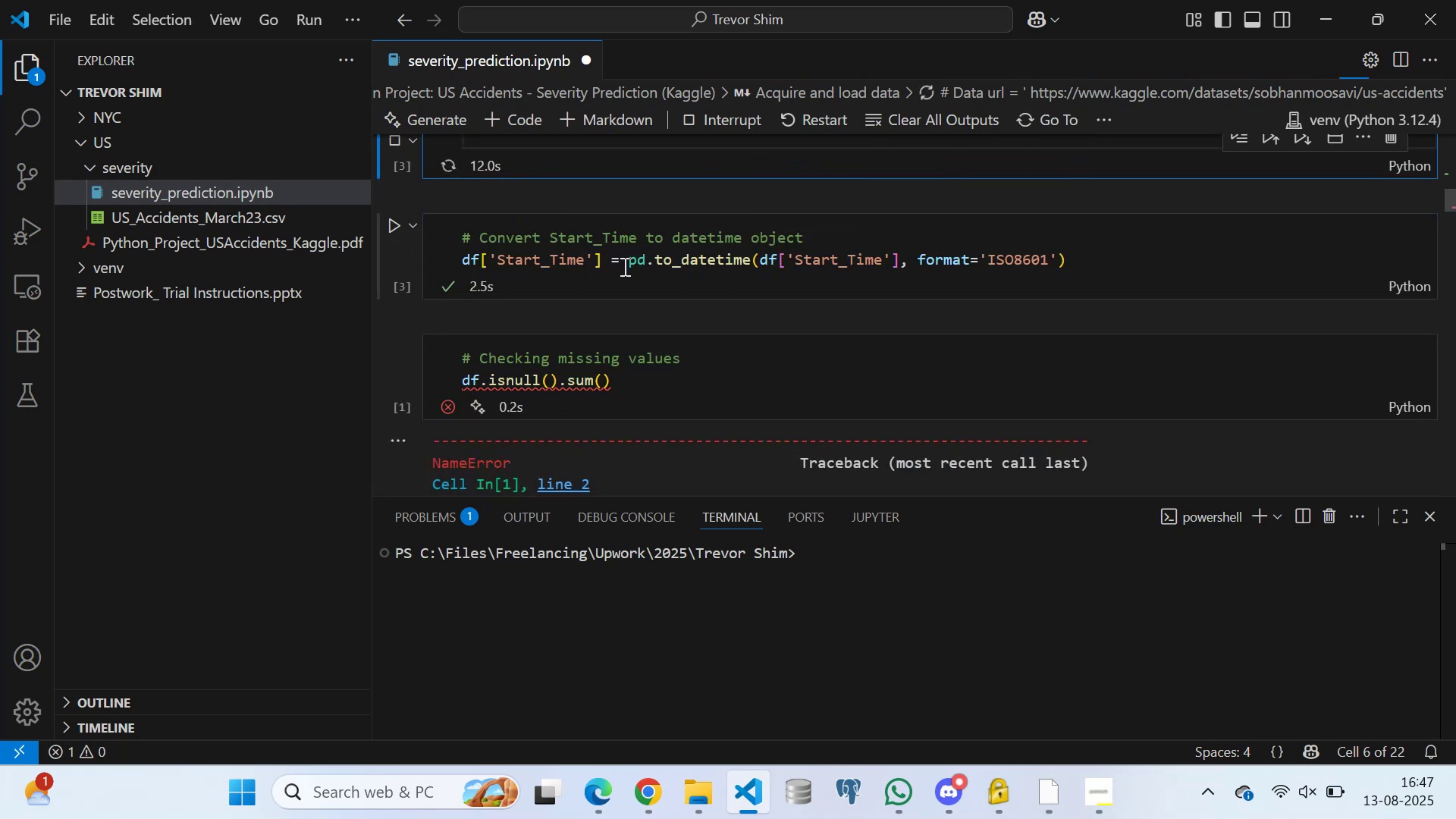 
scroll: coordinate [530, 215], scroll_direction: up, amount: 2.0
 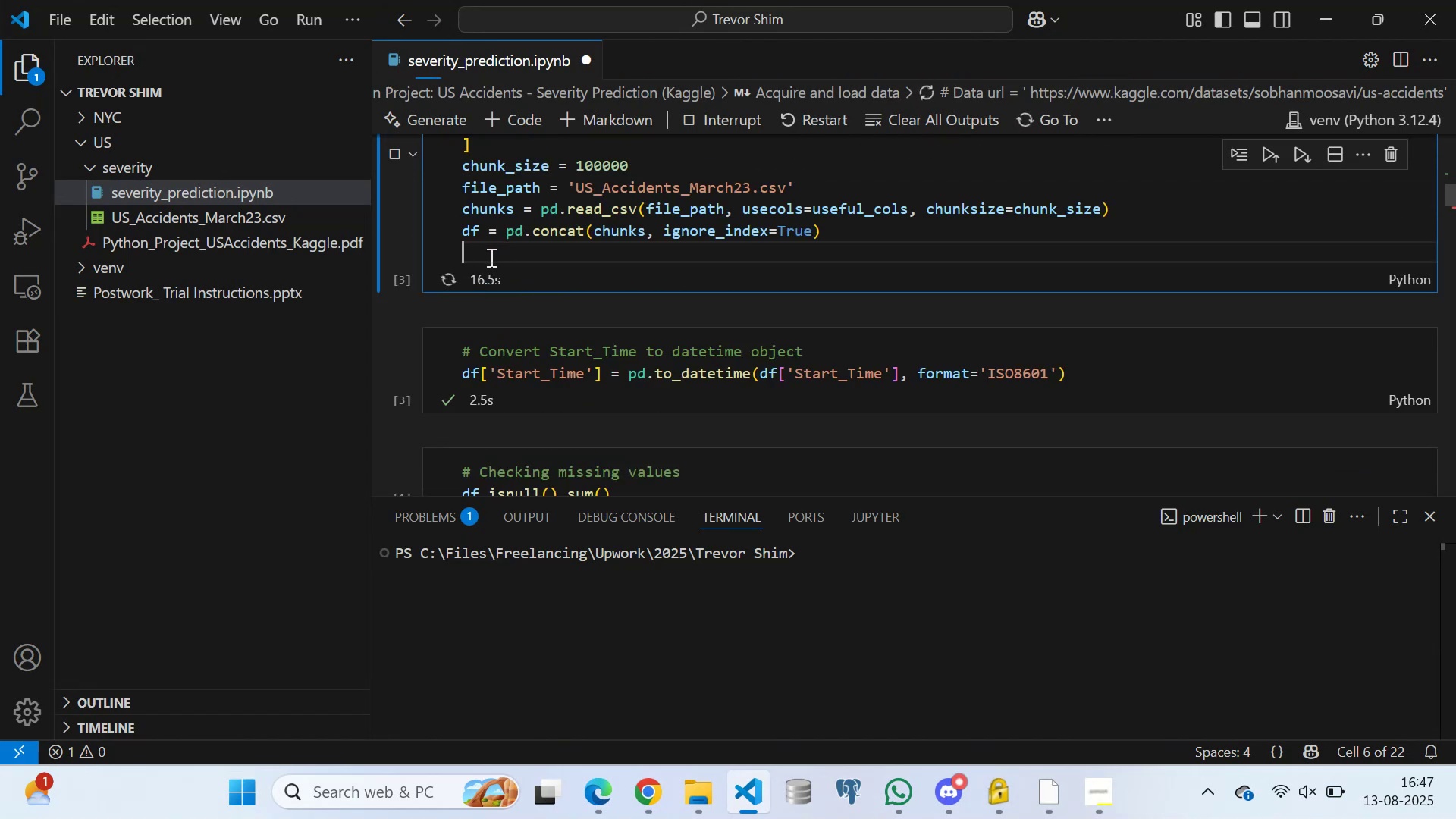 
wait(8.3)
 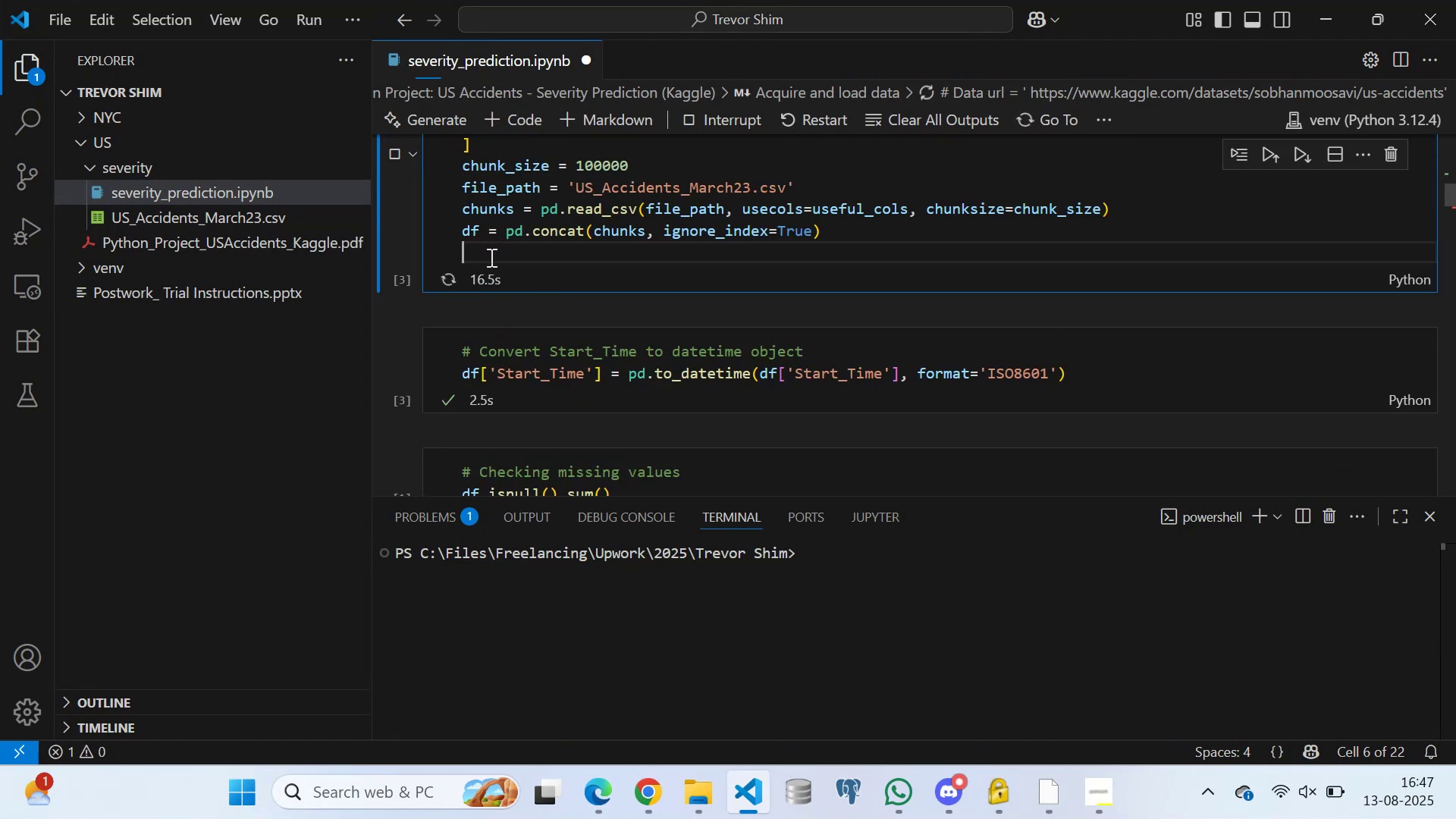 
mouse_move([655, 239])
 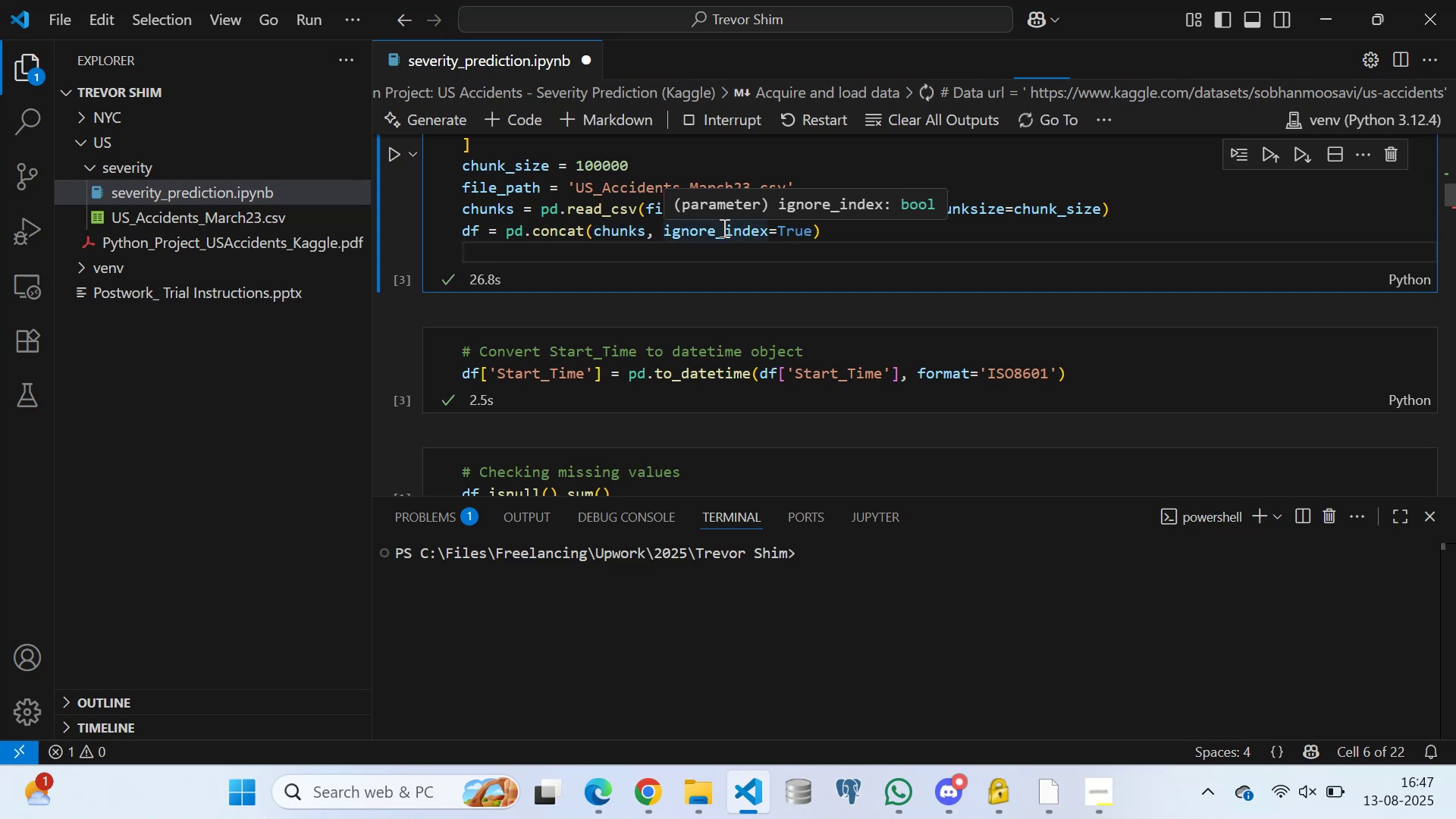 
wait(8.11)
 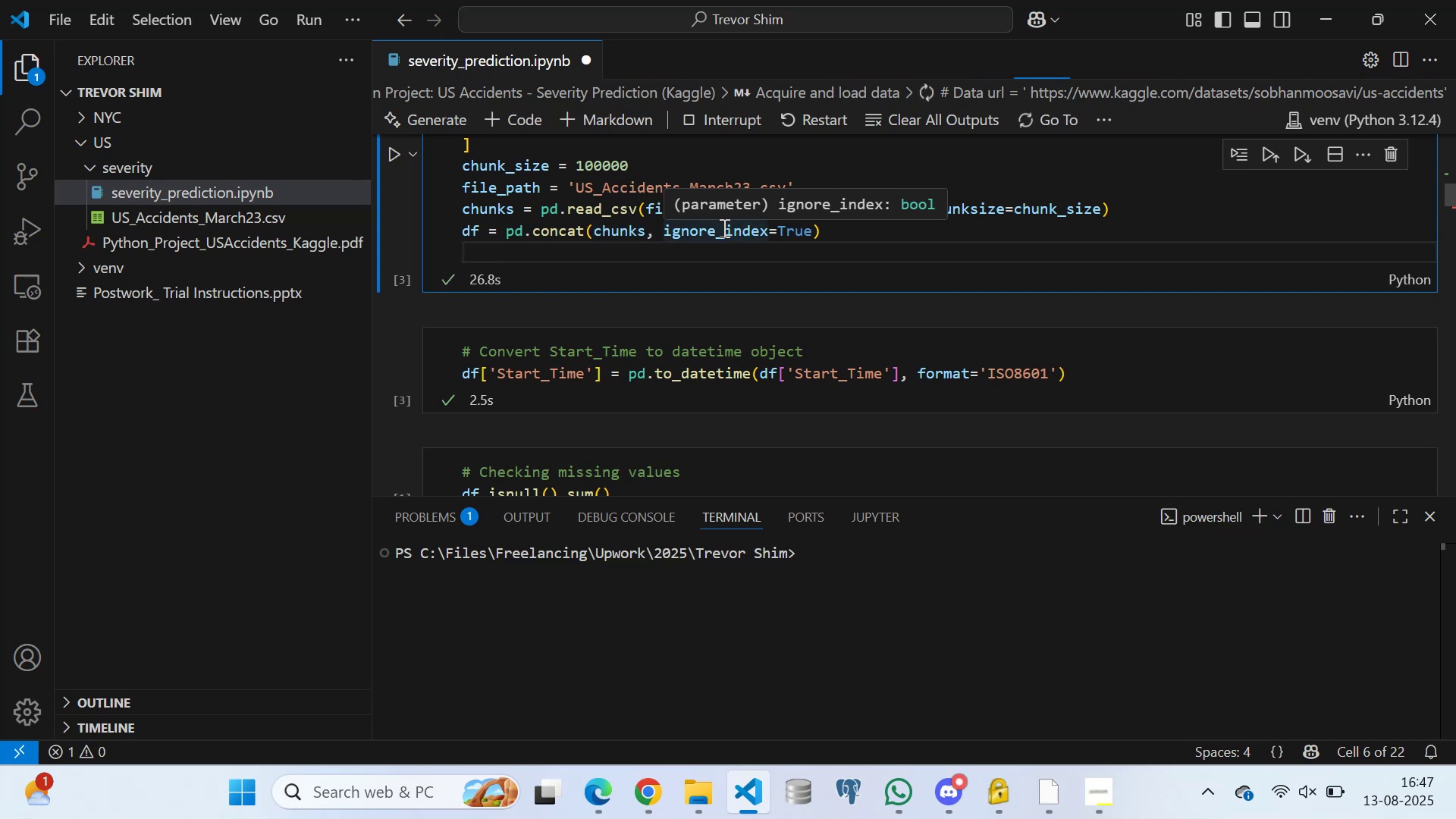 
scroll: coordinate [587, 228], scroll_direction: down, amount: 4.0
 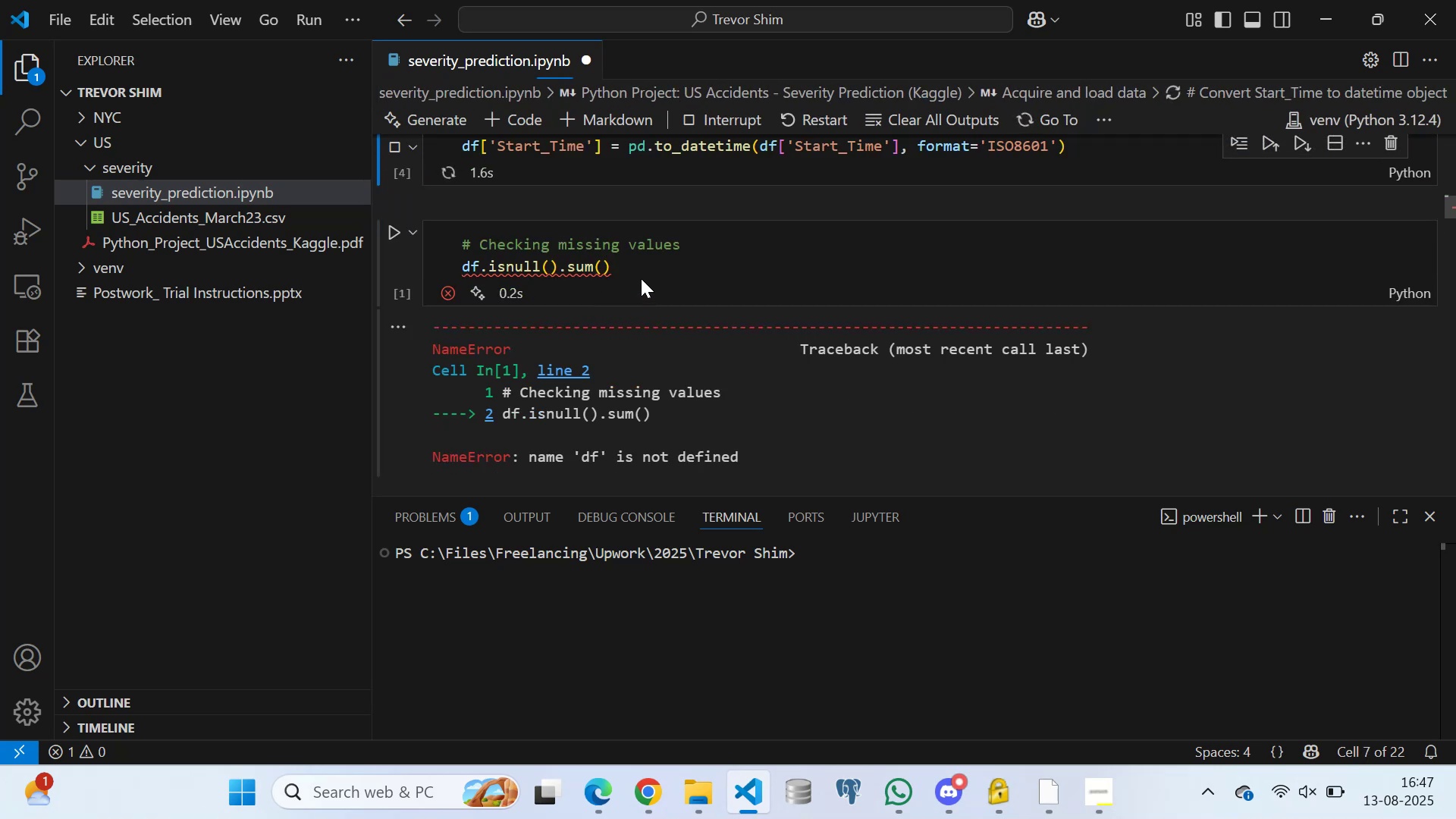 
left_click([642, 267])
 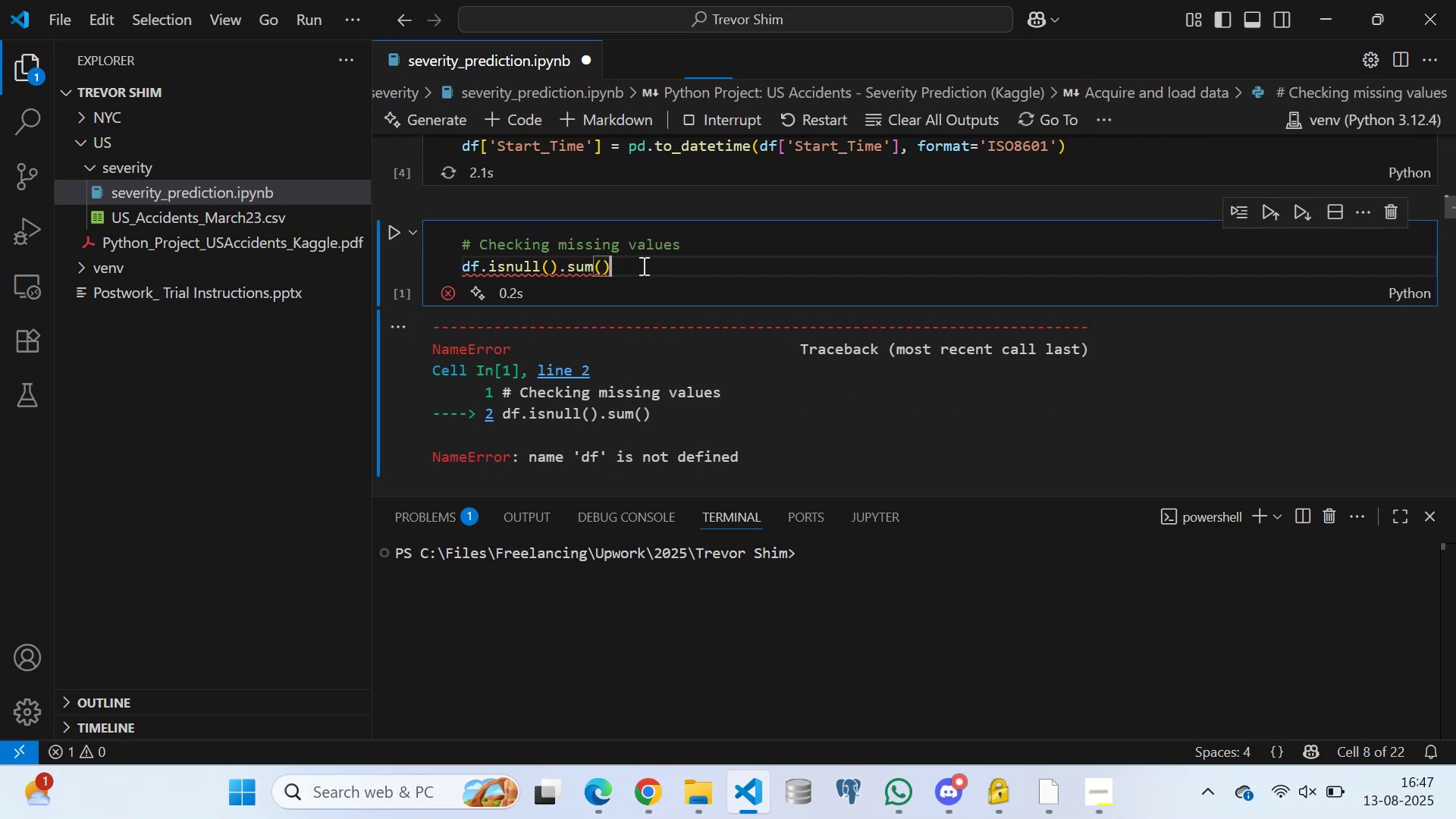 
scroll: coordinate [629, 282], scroll_direction: none, amount: 0.0
 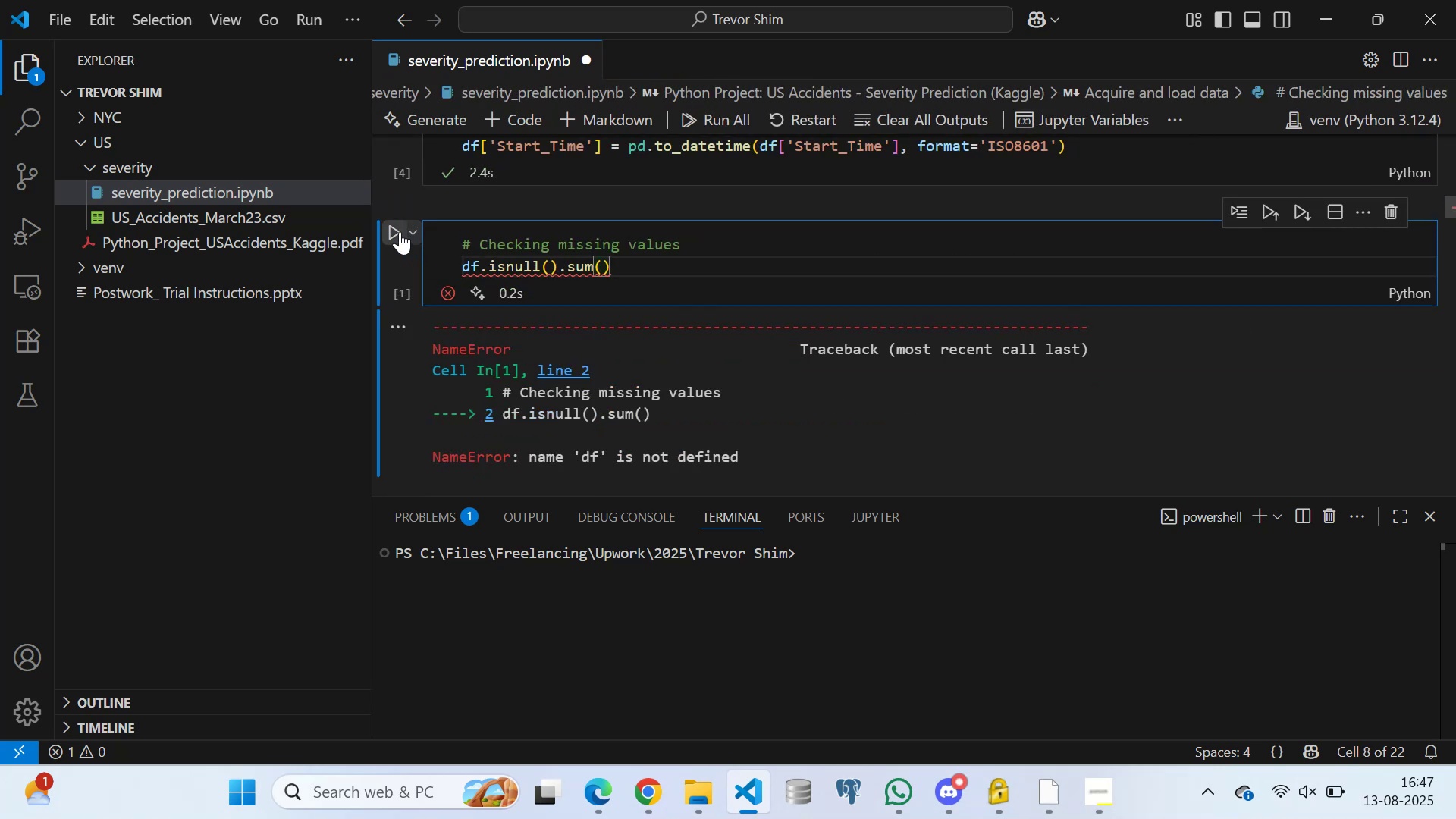 
left_click([397, 228])
 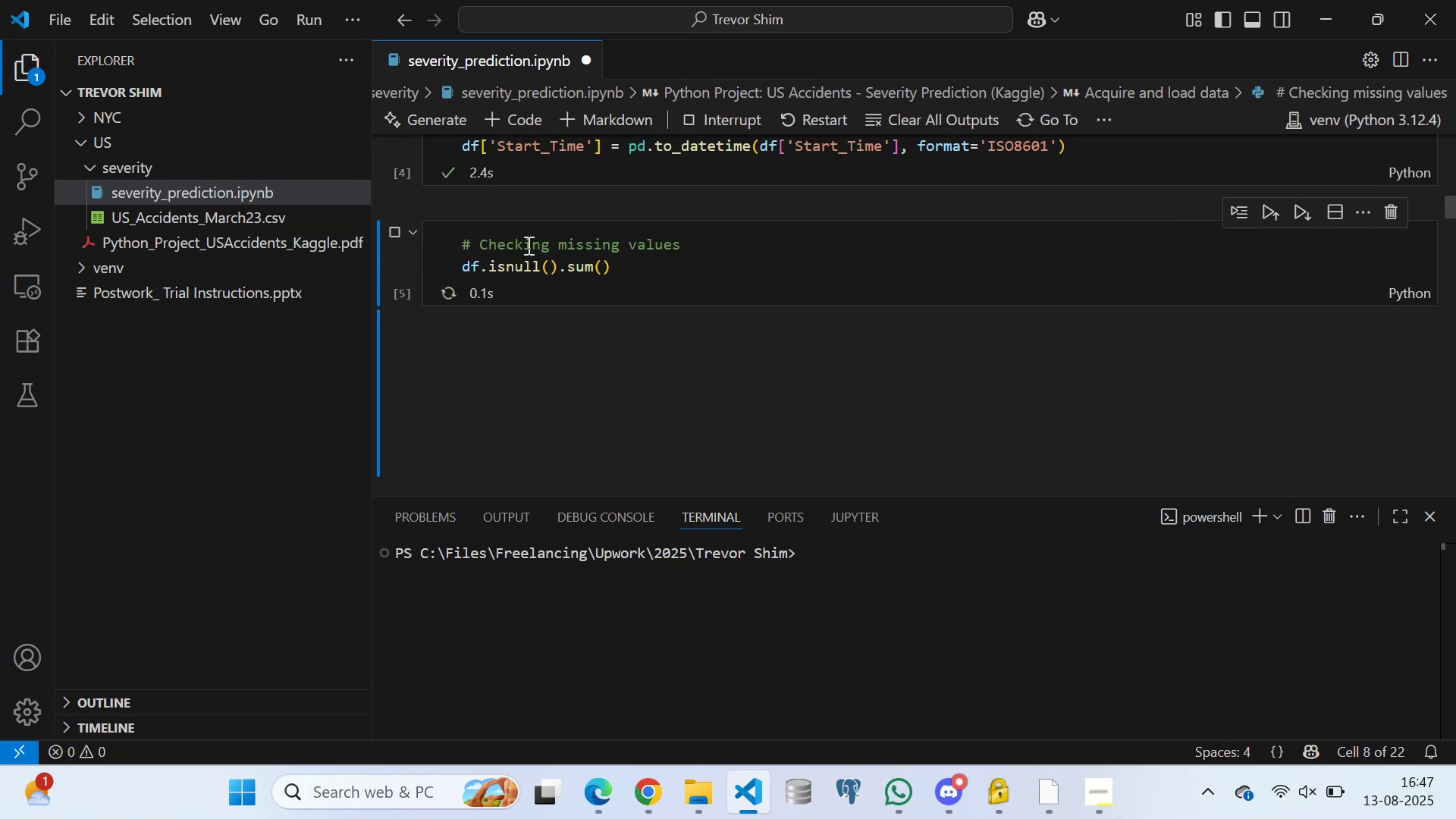 
scroll: coordinate [537, 265], scroll_direction: down, amount: 14.0
 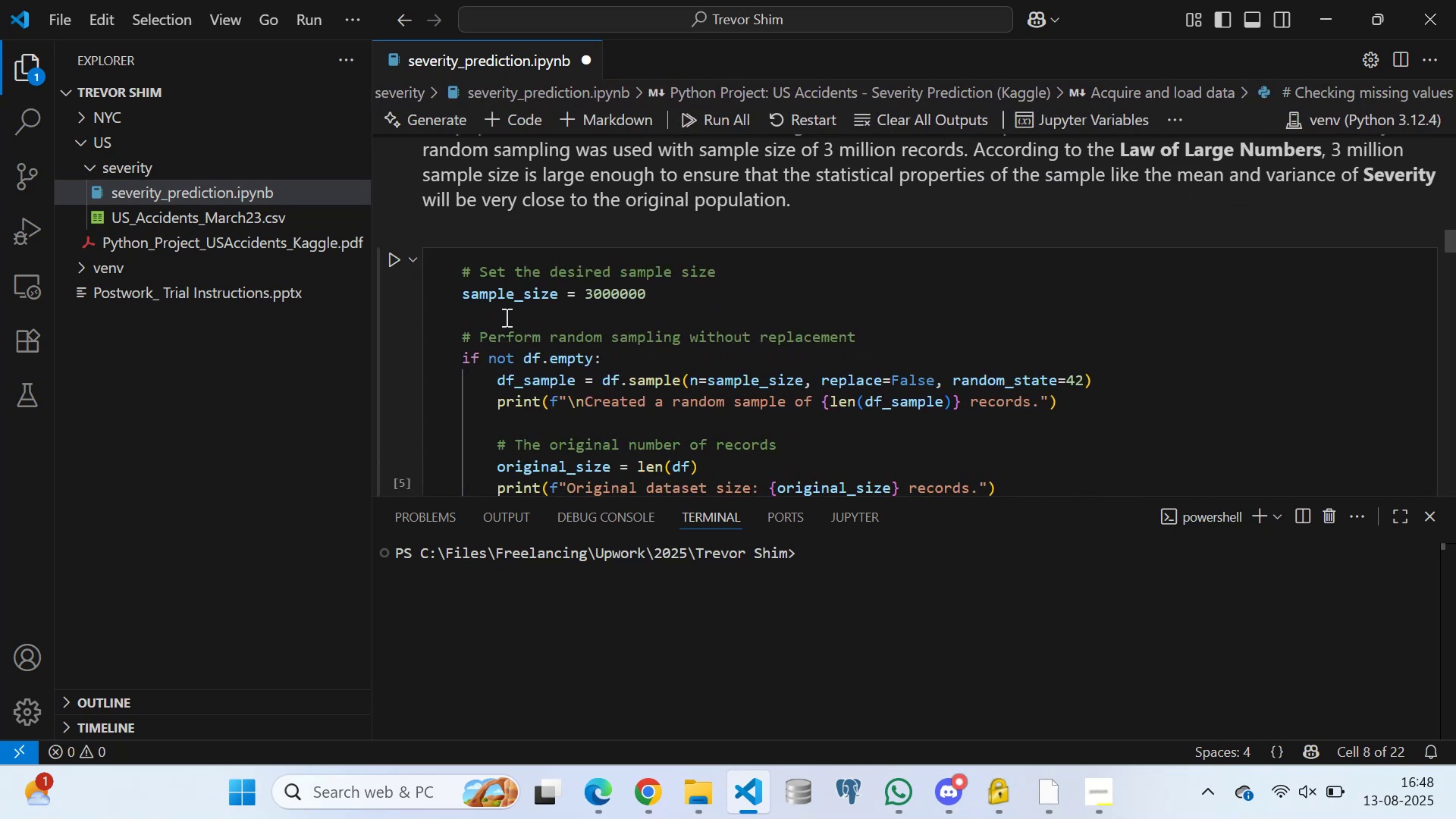 
left_click([505, 318])
 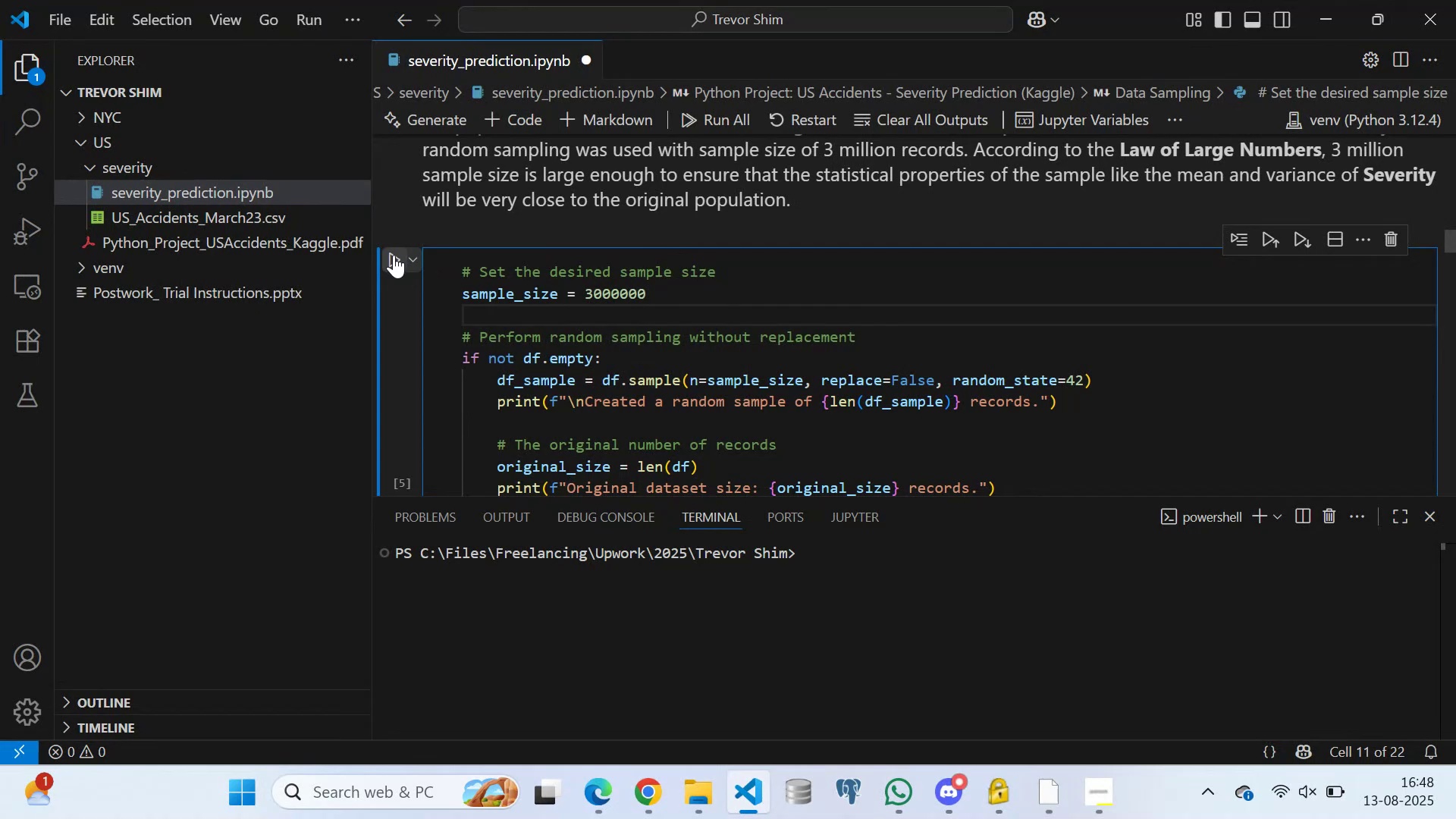 
left_click([393, 256])
 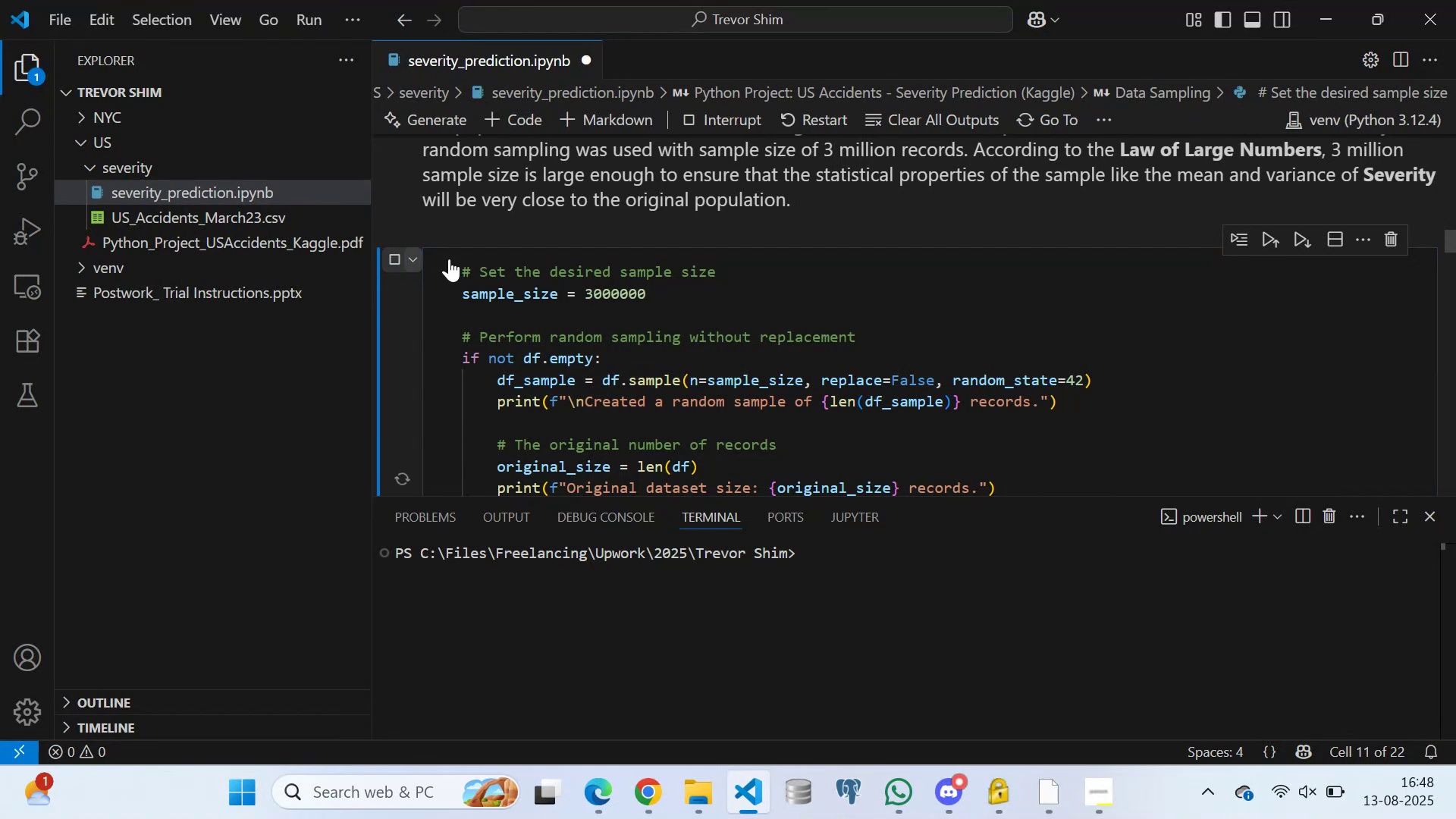 
scroll: coordinate [529, 338], scroll_direction: down, amount: 12.0
 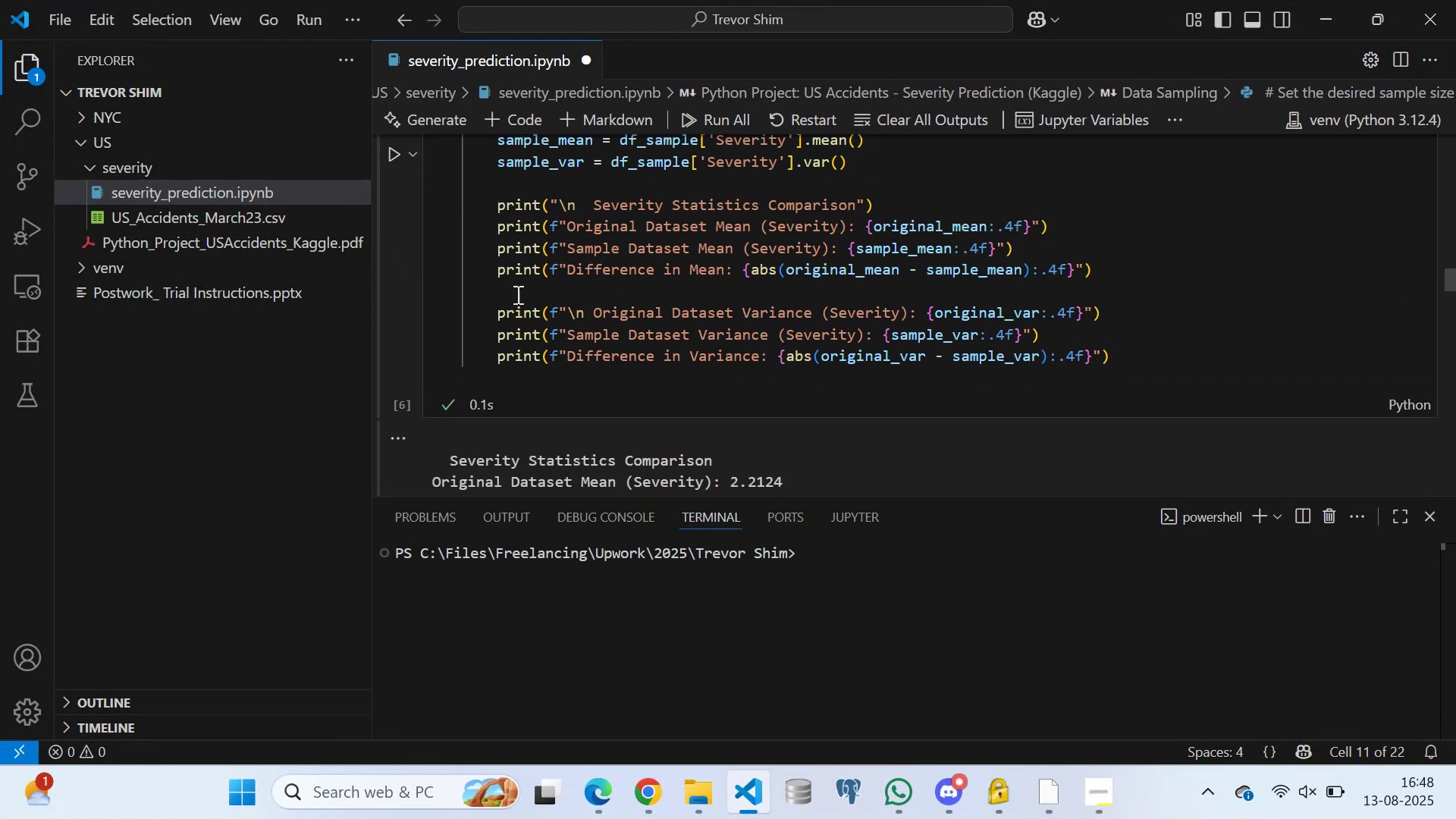 
left_click([516, 293])
 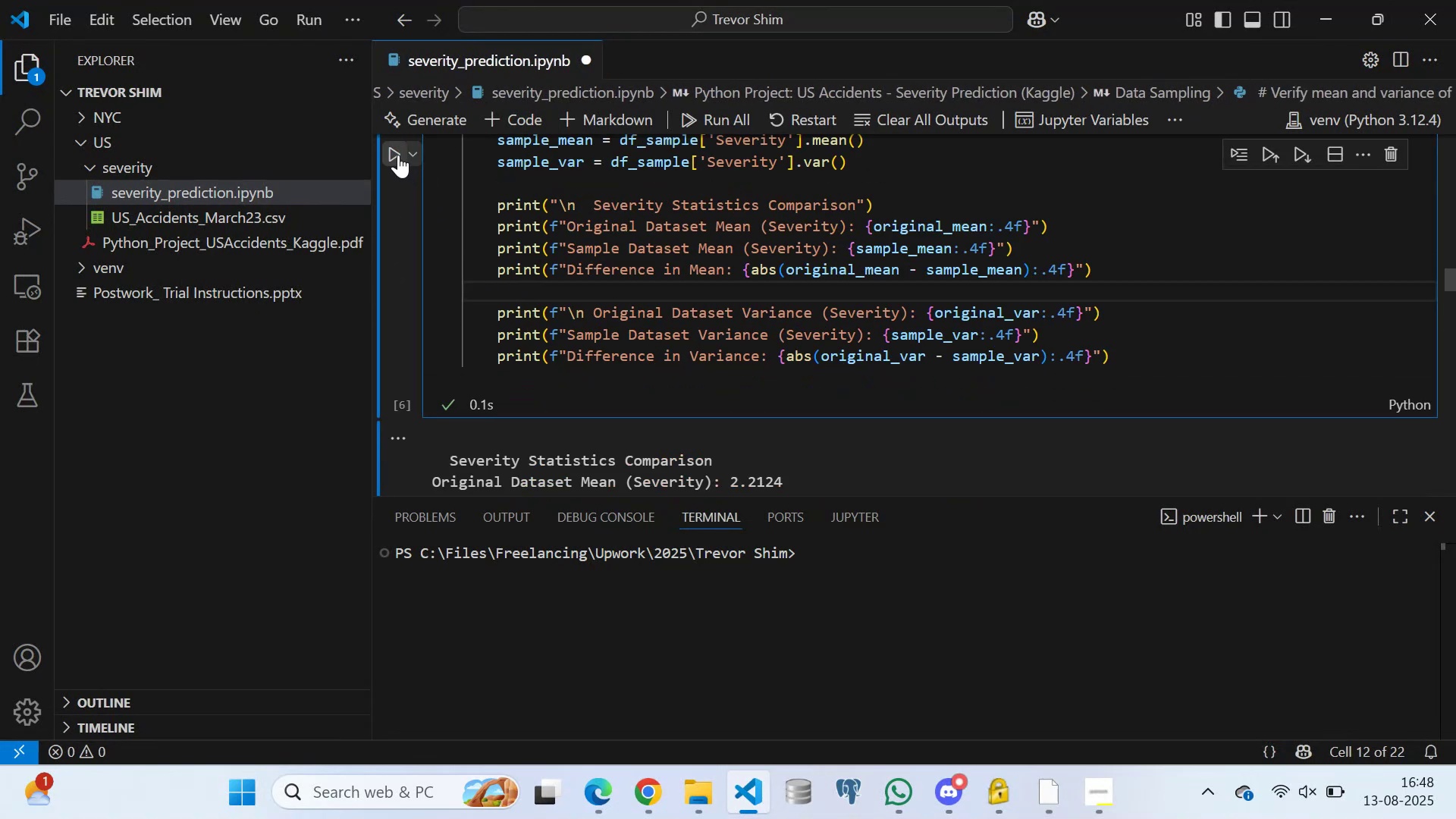 
left_click([392, 151])
 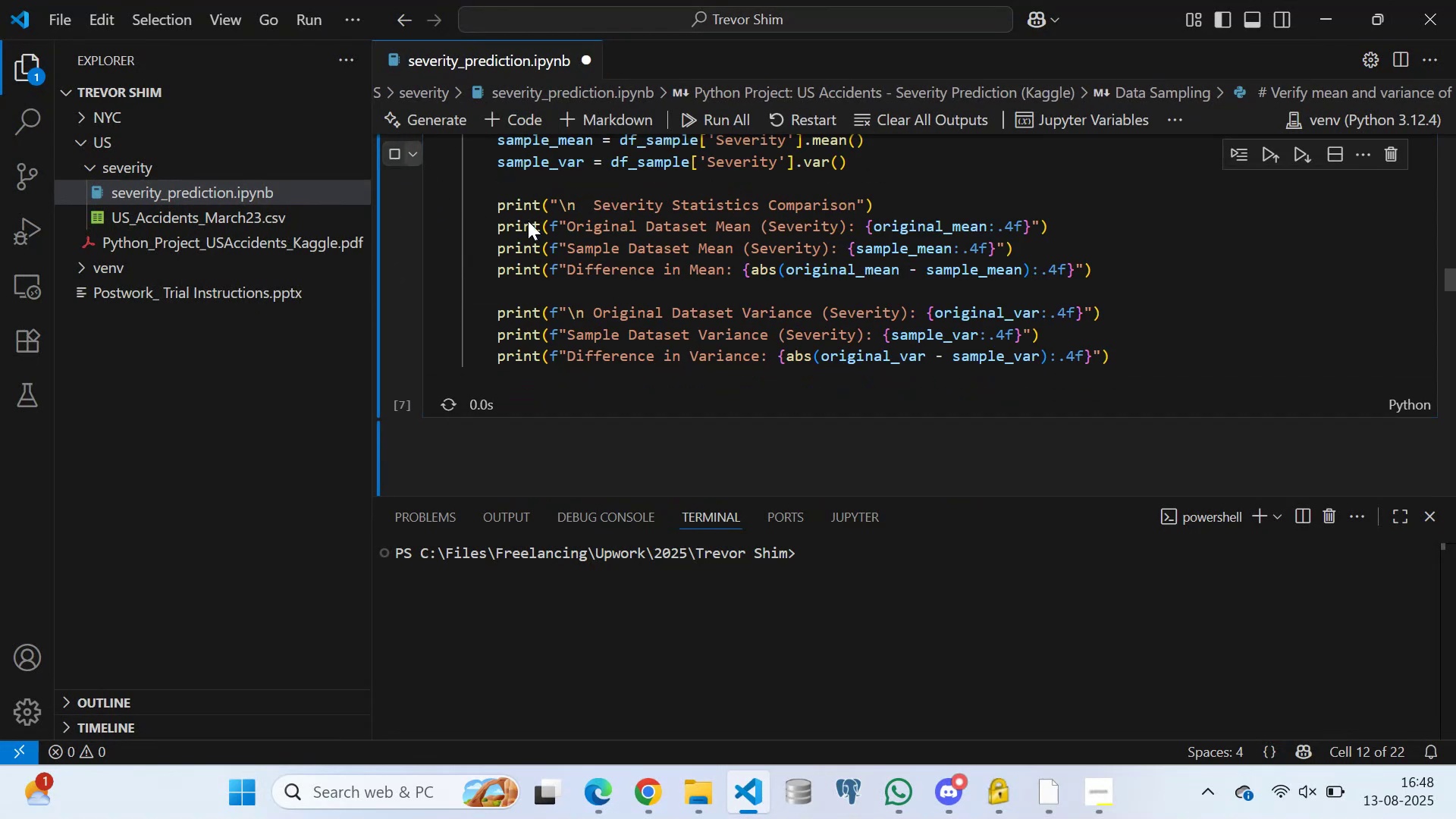 
scroll: coordinate [569, 270], scroll_direction: down, amount: 22.0
 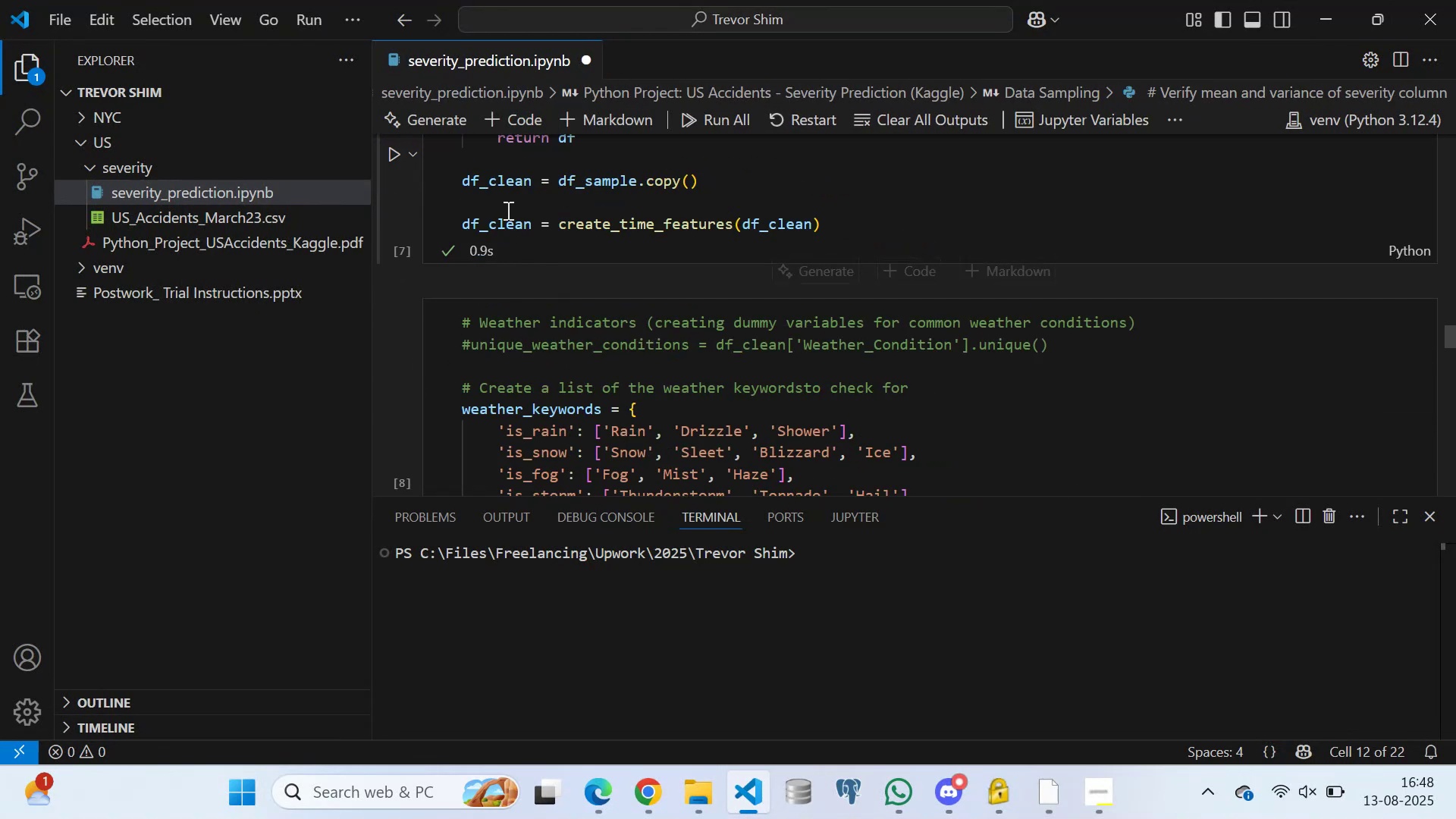 
left_click([512, 198])
 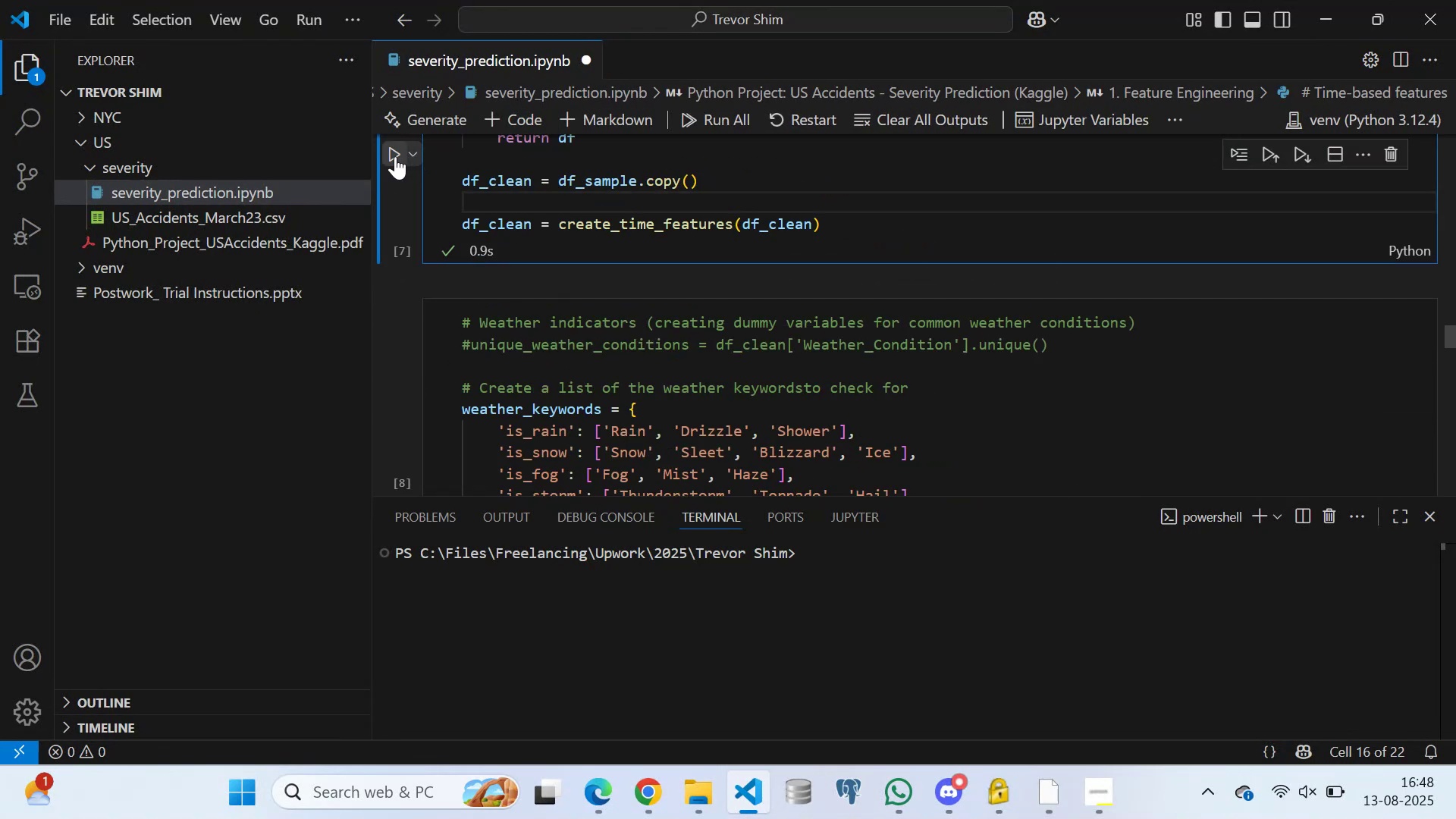 
left_click([391, 154])
 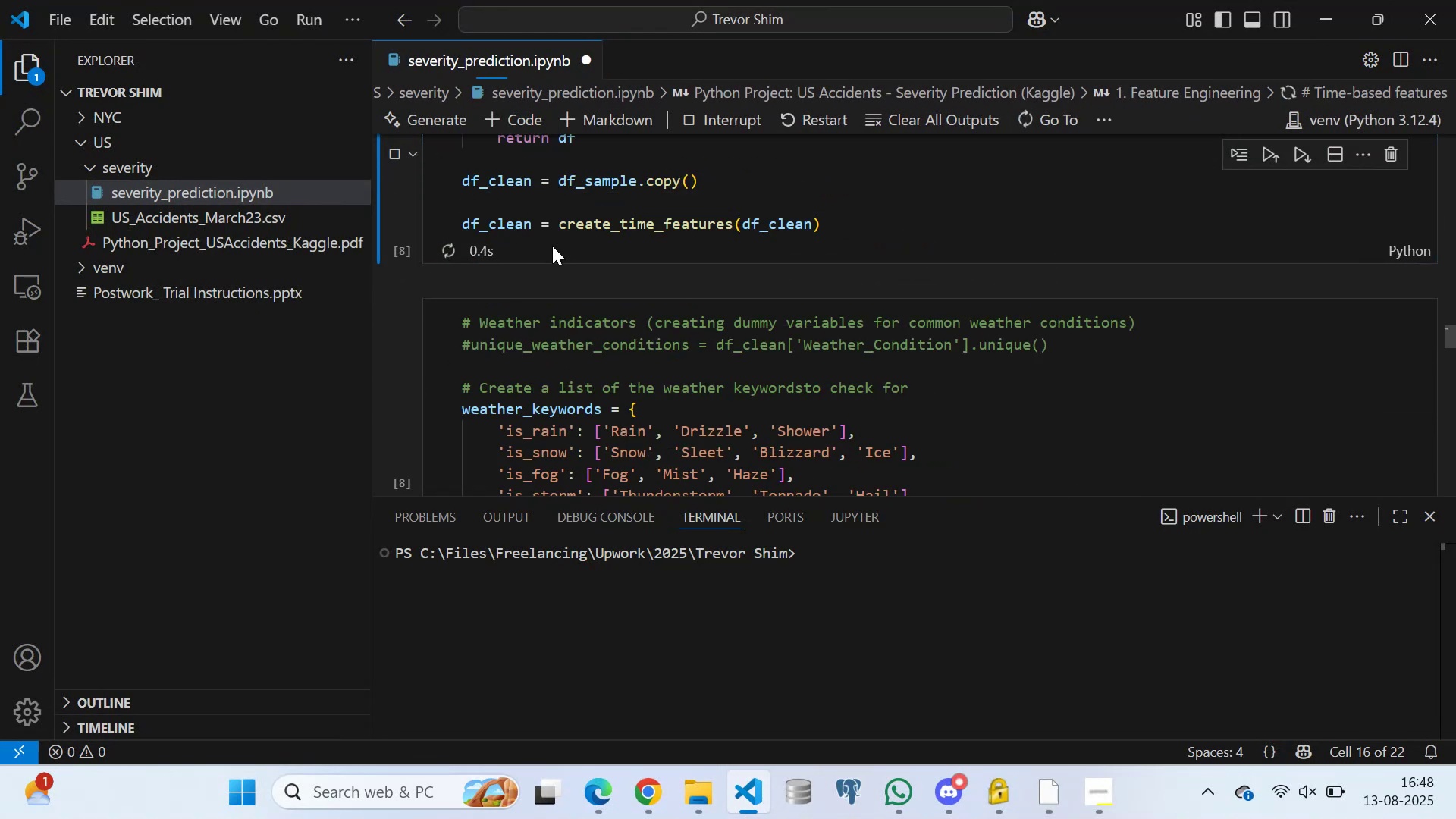 
scroll: coordinate [526, 263], scroll_direction: down, amount: 32.0
 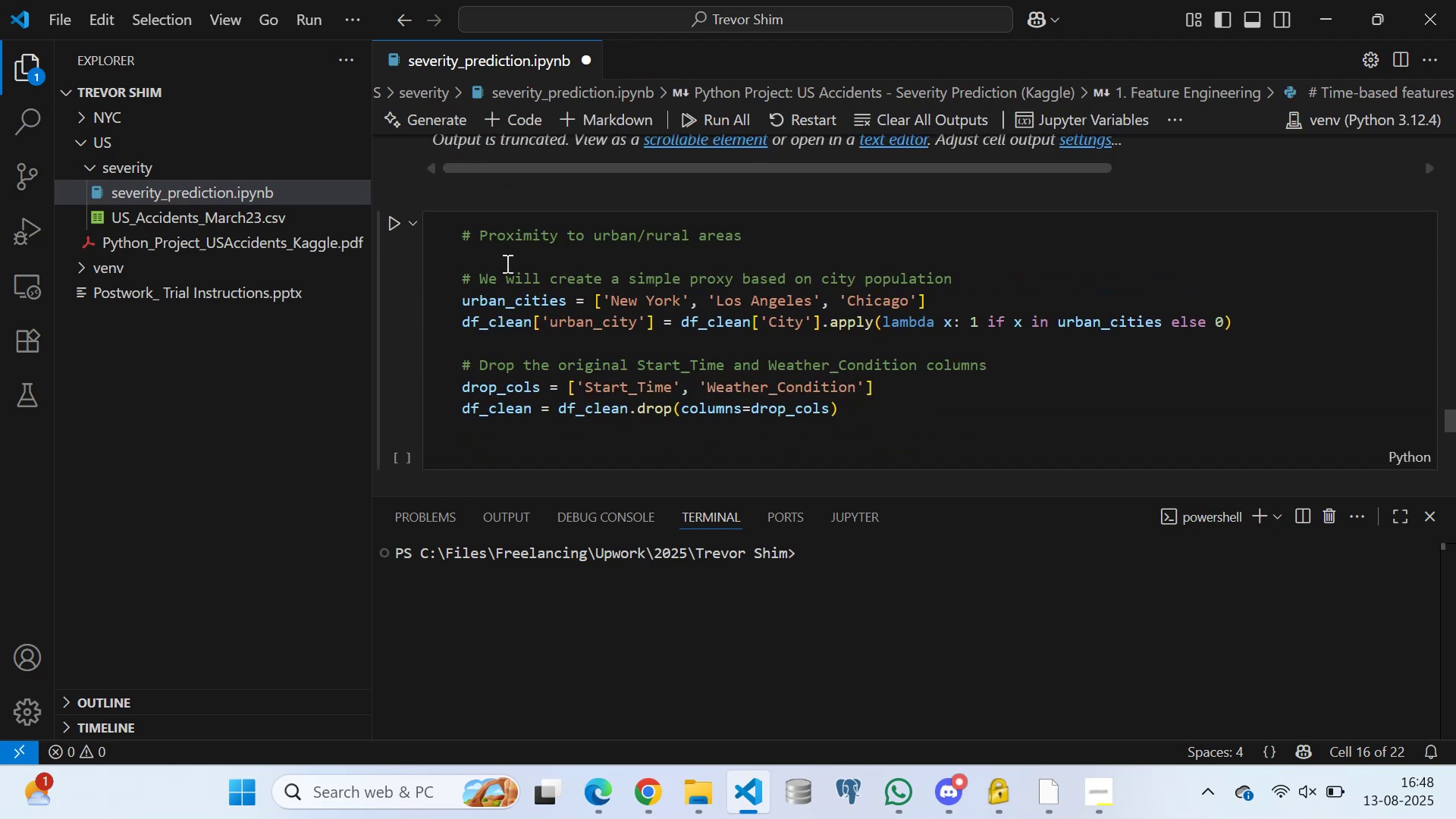 
left_click([506, 250])
 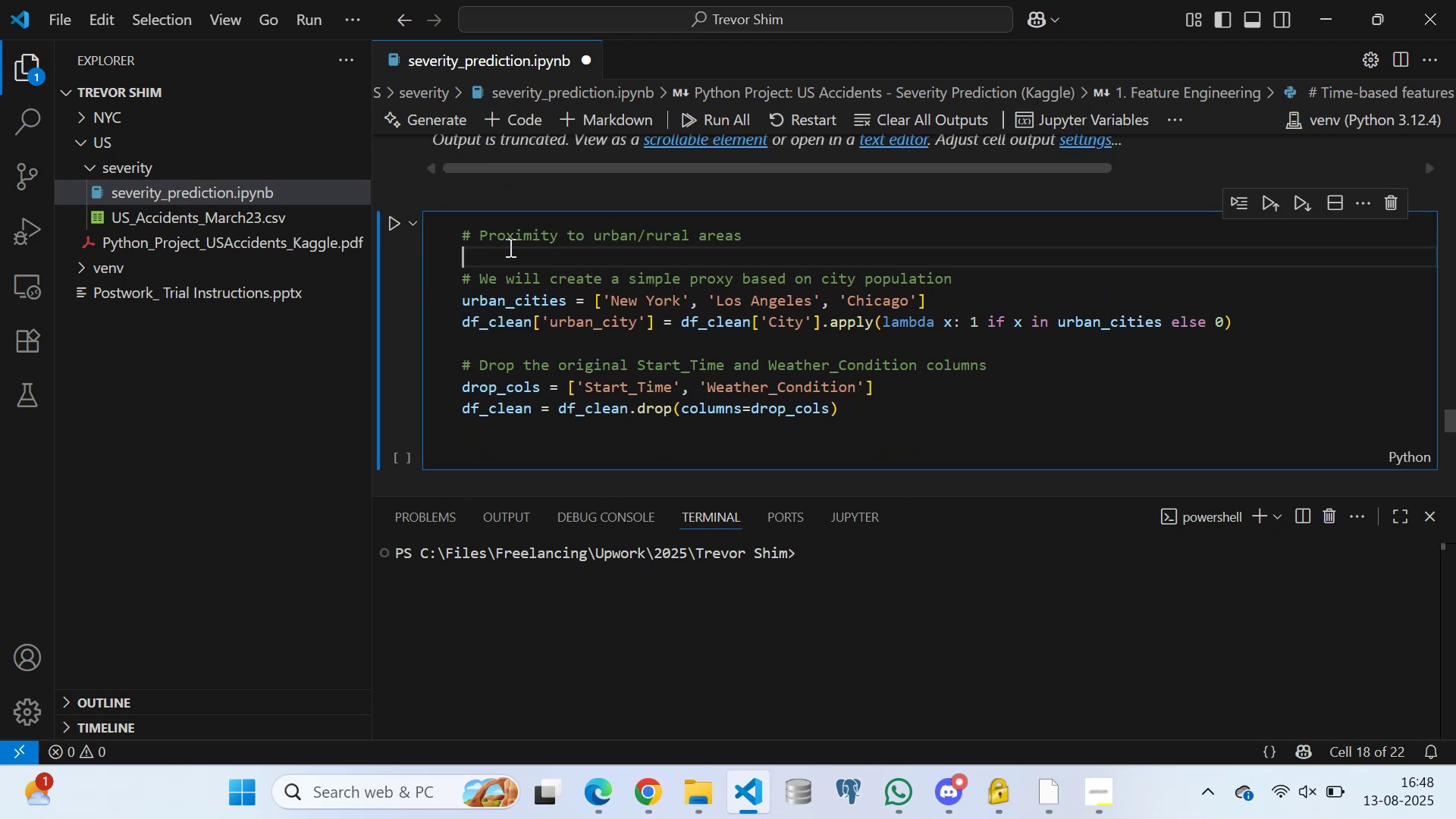 
scroll: coordinate [570, 266], scroll_direction: down, amount: 2.0
 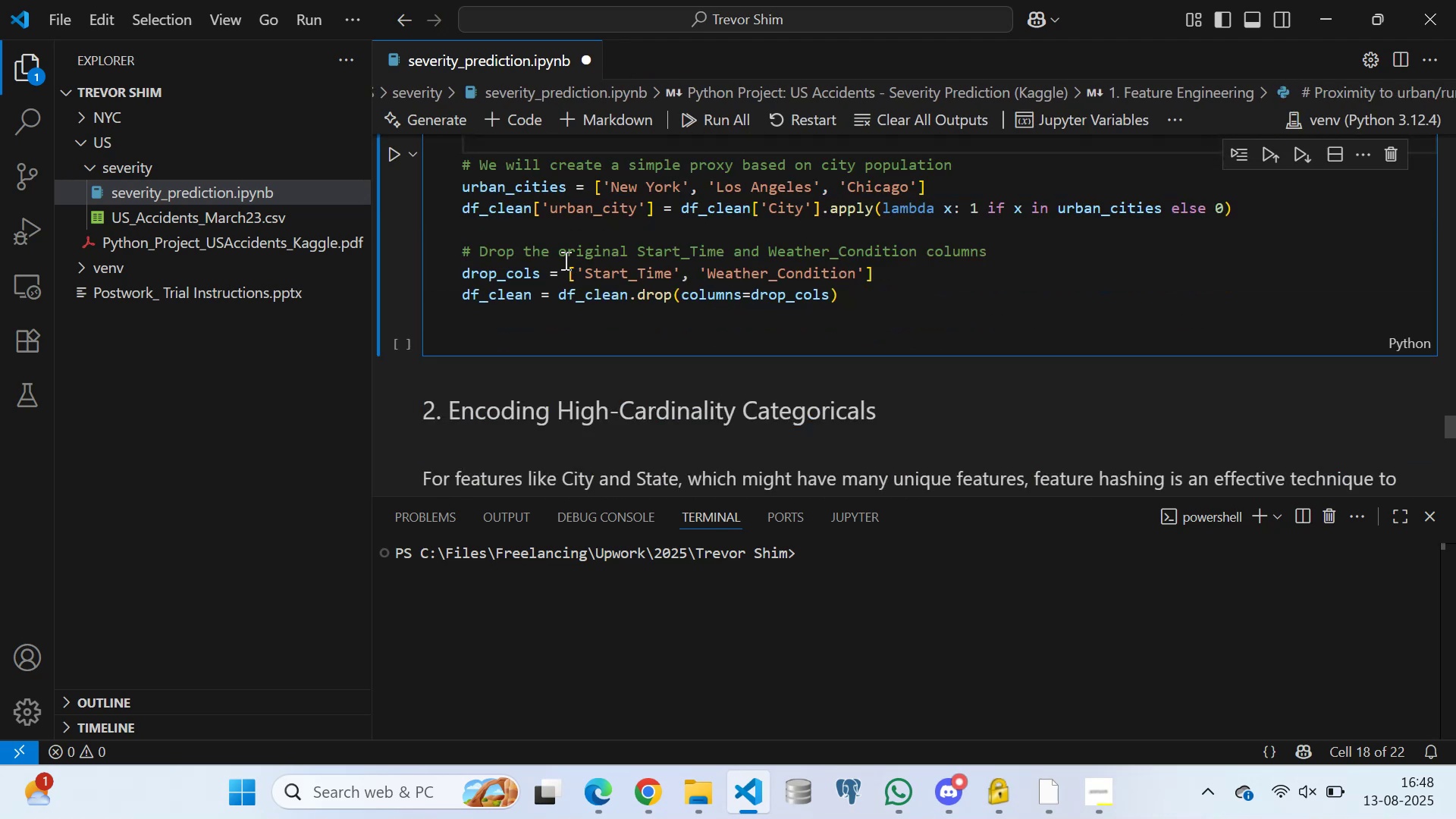 
scroll: coordinate [562, 258], scroll_direction: up, amount: 1.0
 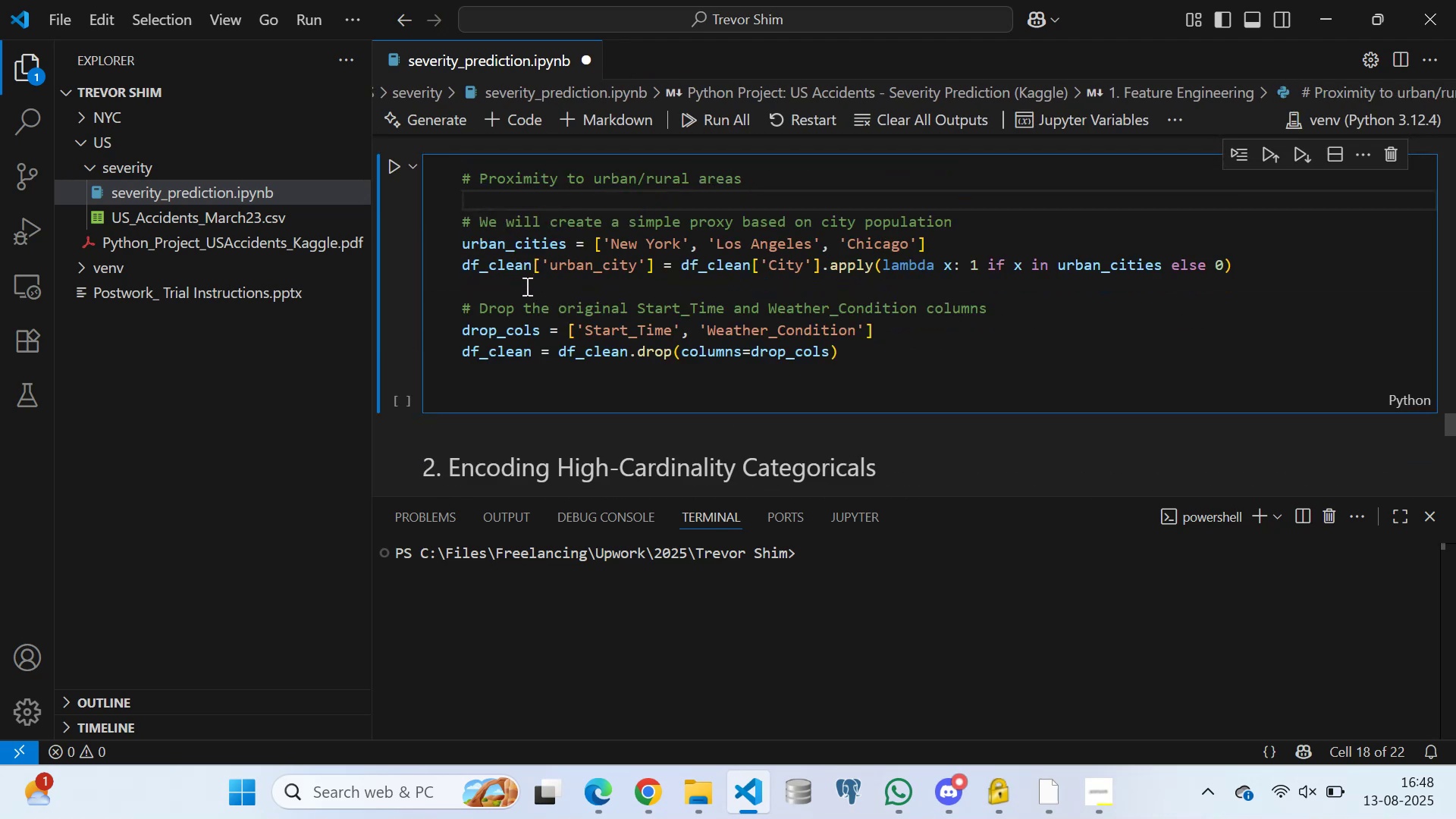 
left_click([526, 286])
 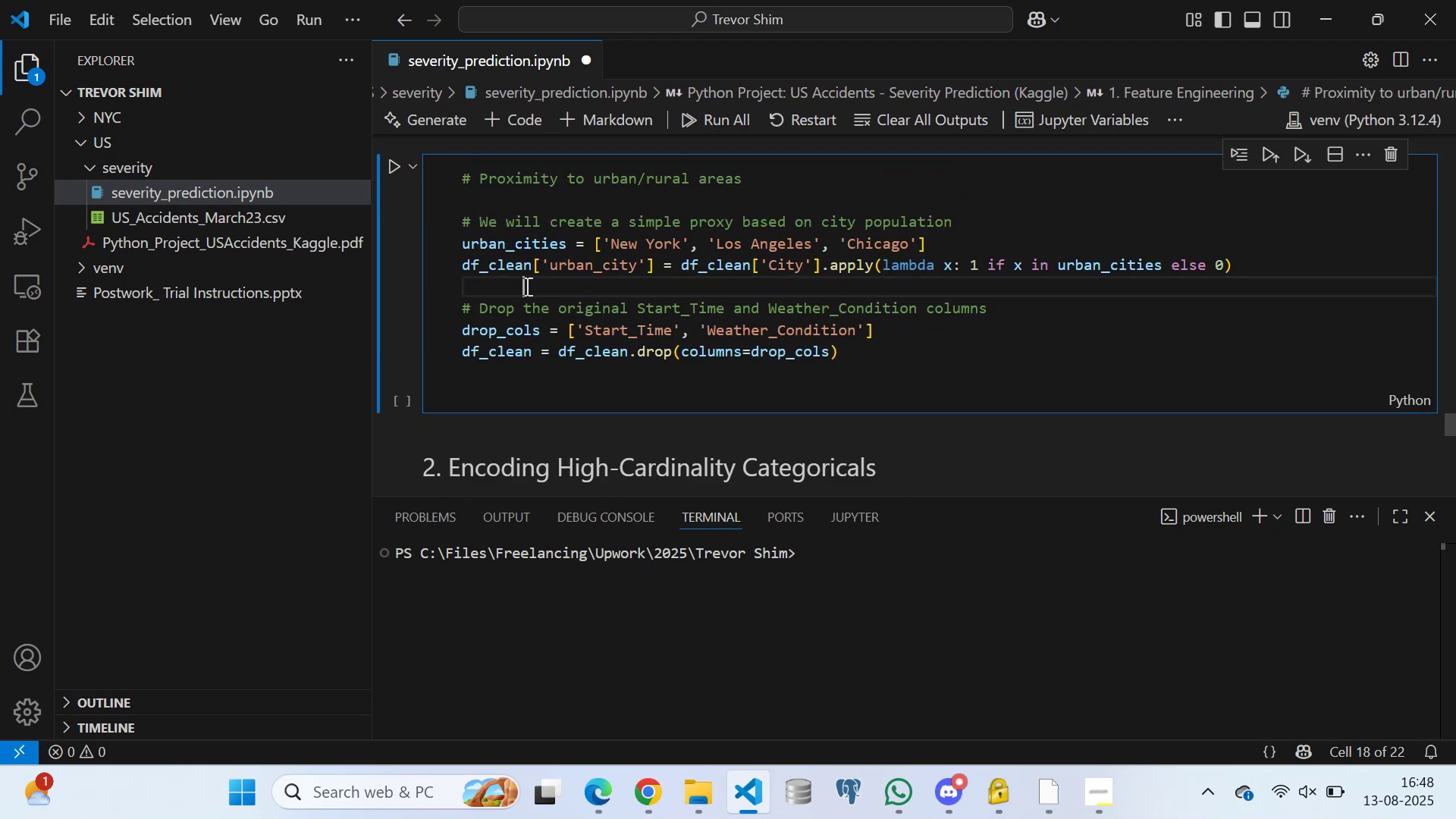 
scroll: coordinate [526, 286], scroll_direction: down, amount: 1.0
 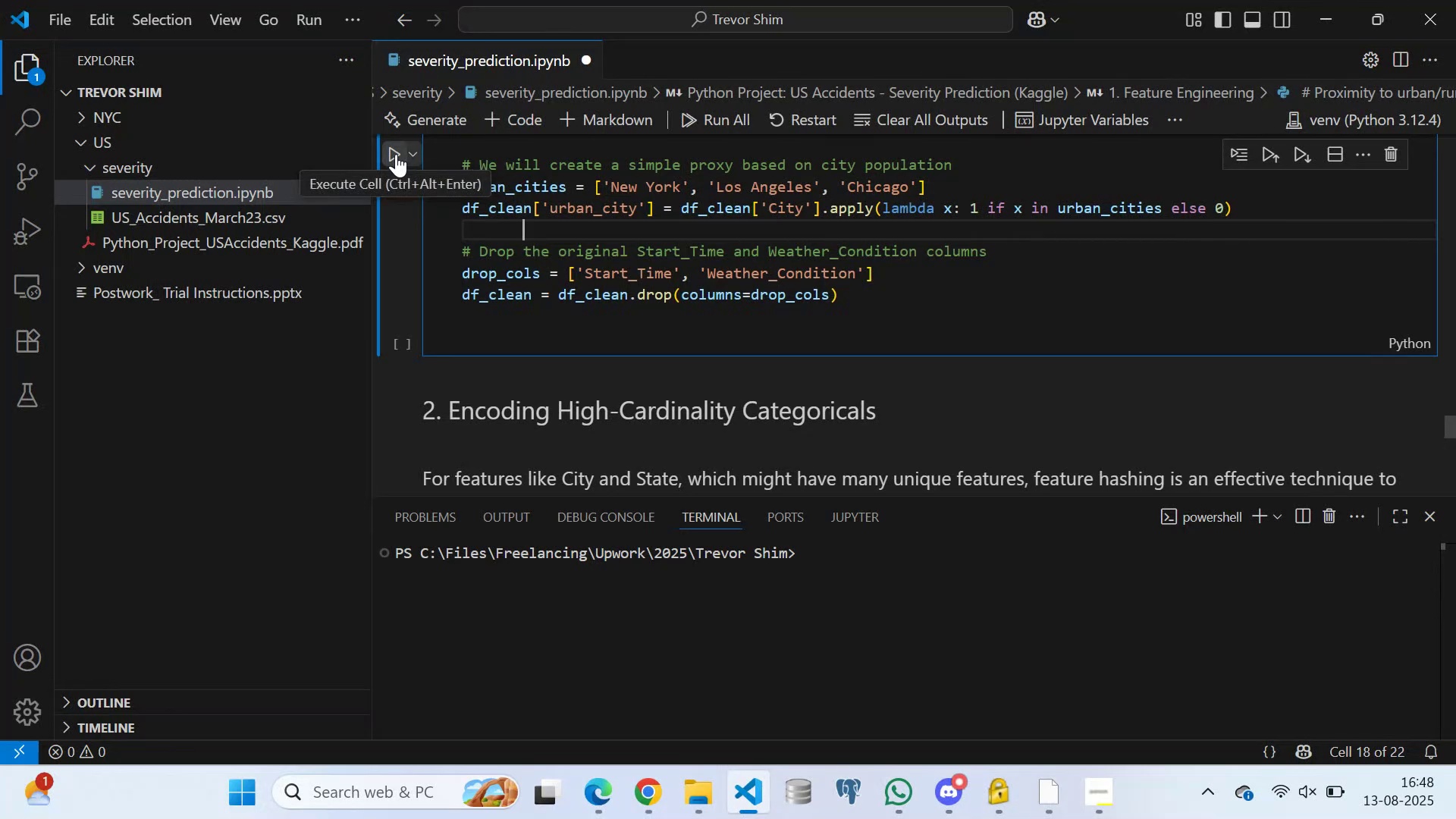 
wait(10.69)
 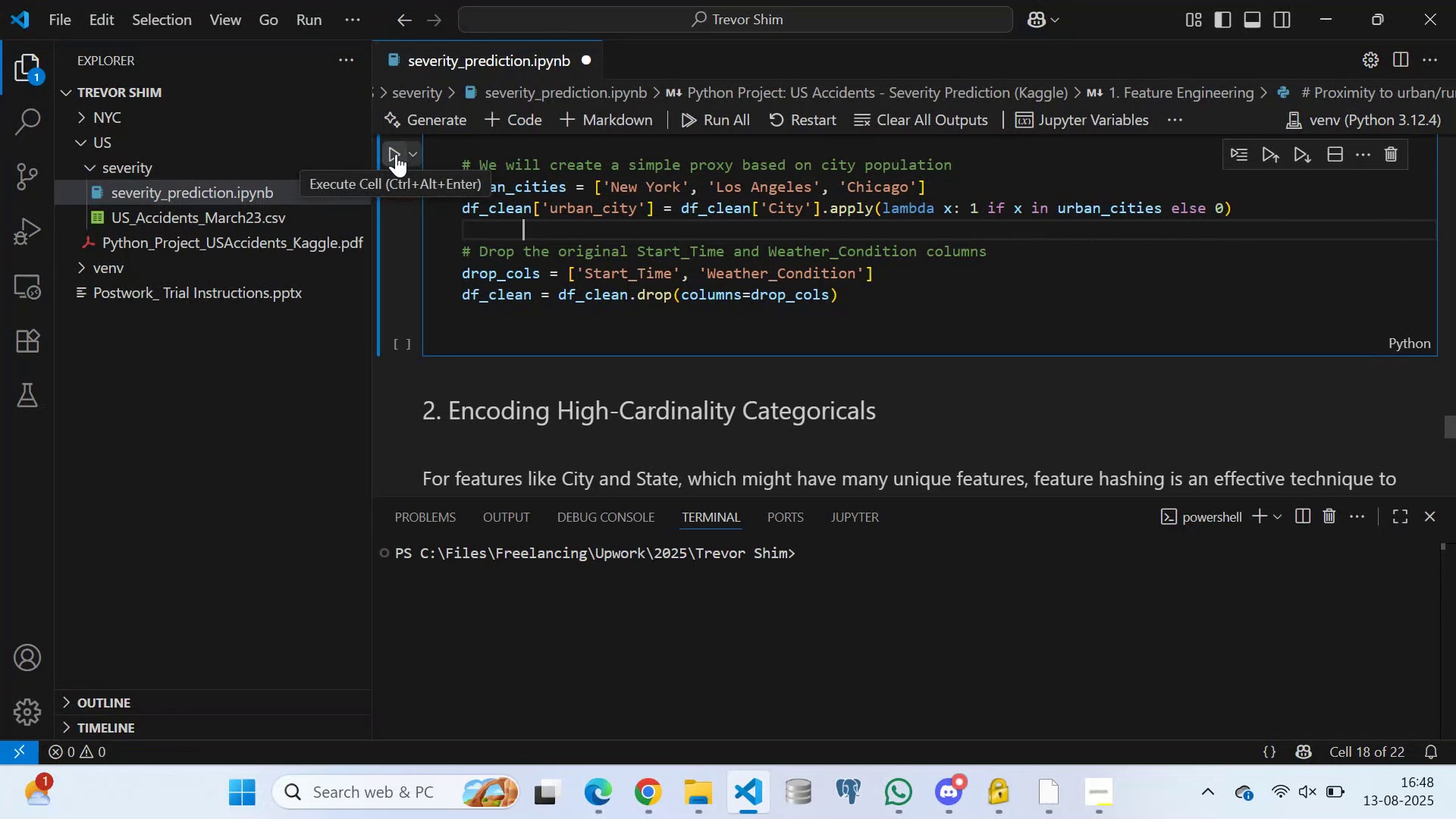 
left_click([465, 273])
 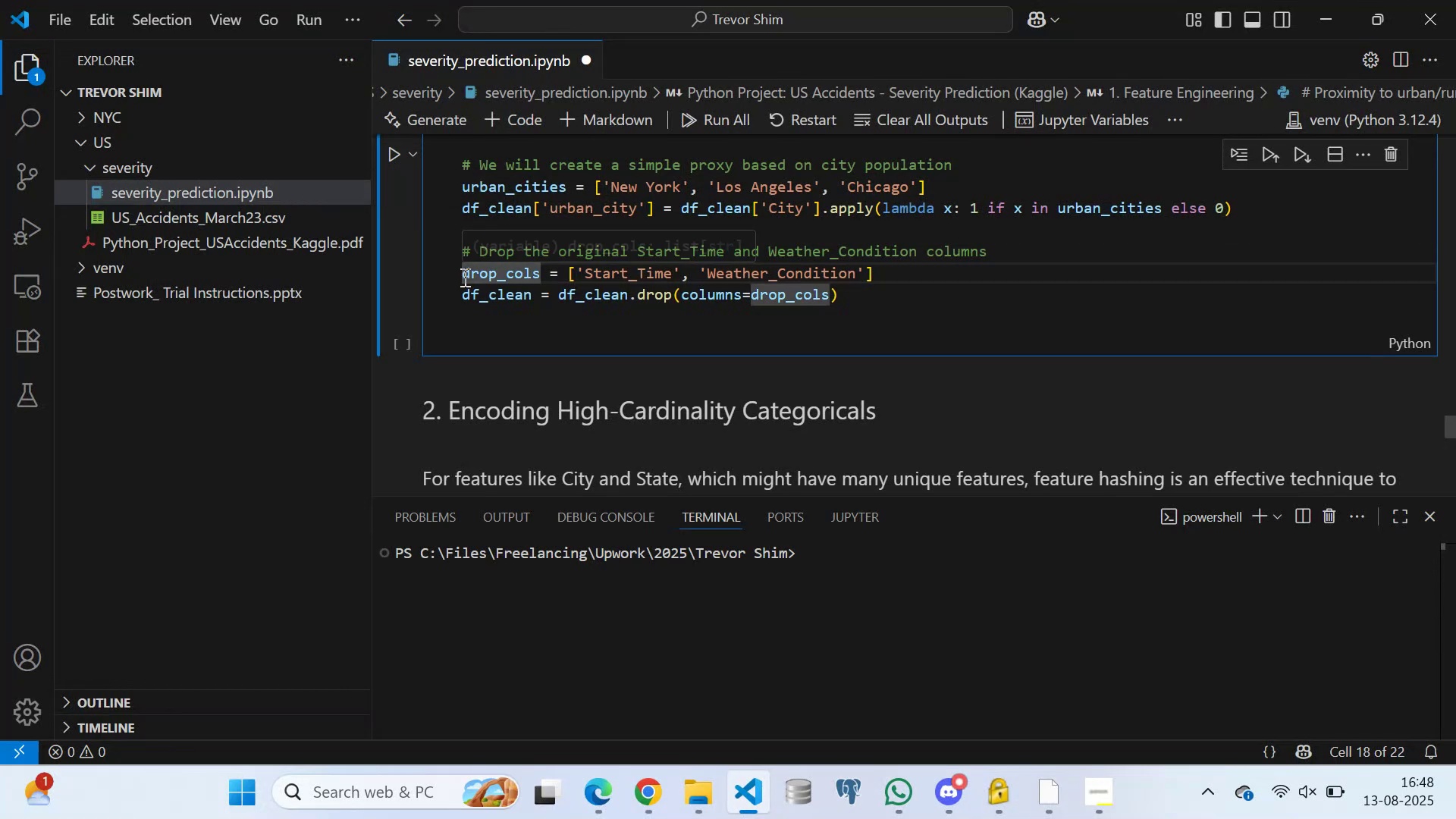 
key(Shift+3)
 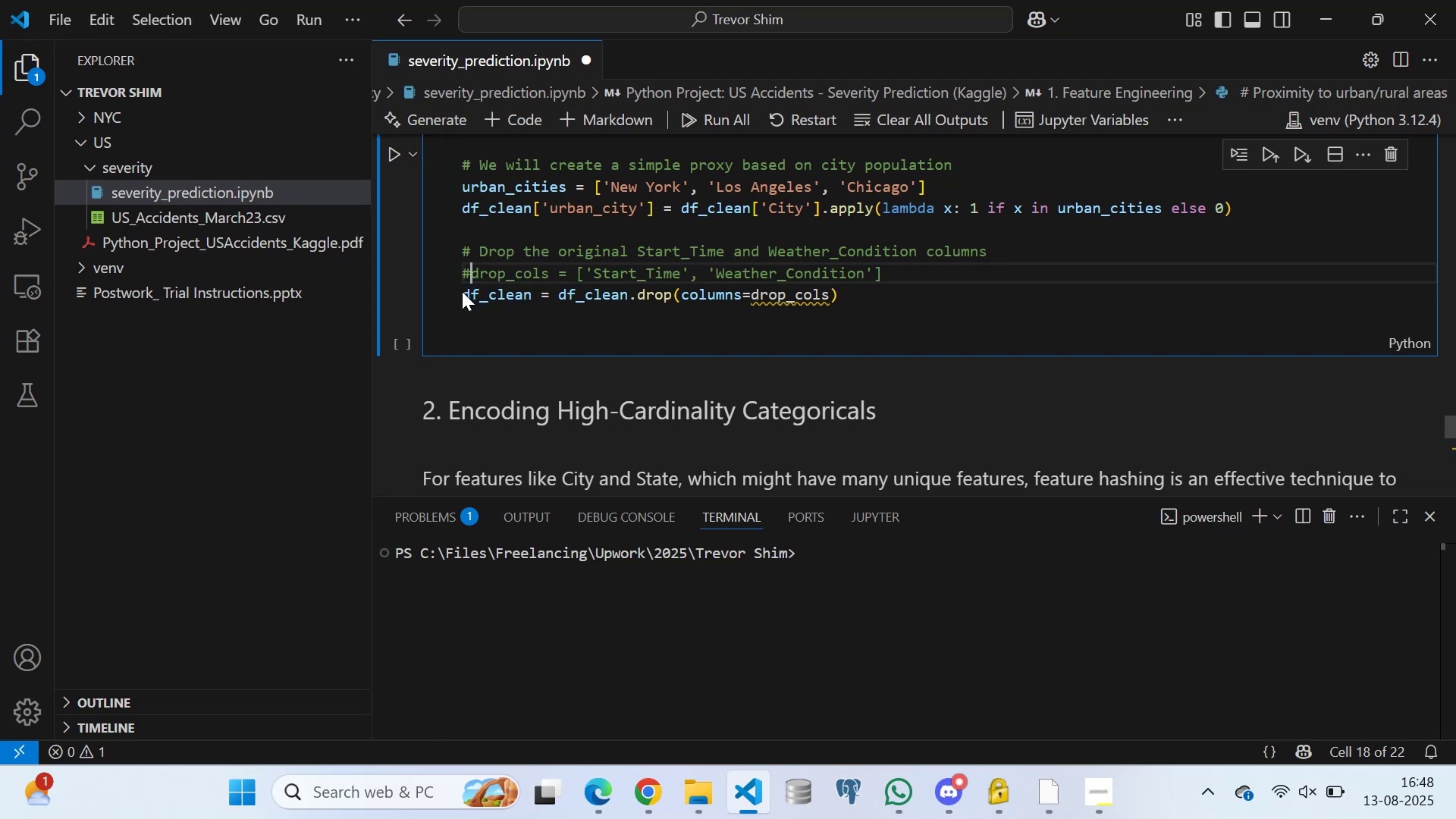 
left_click([463, 294])
 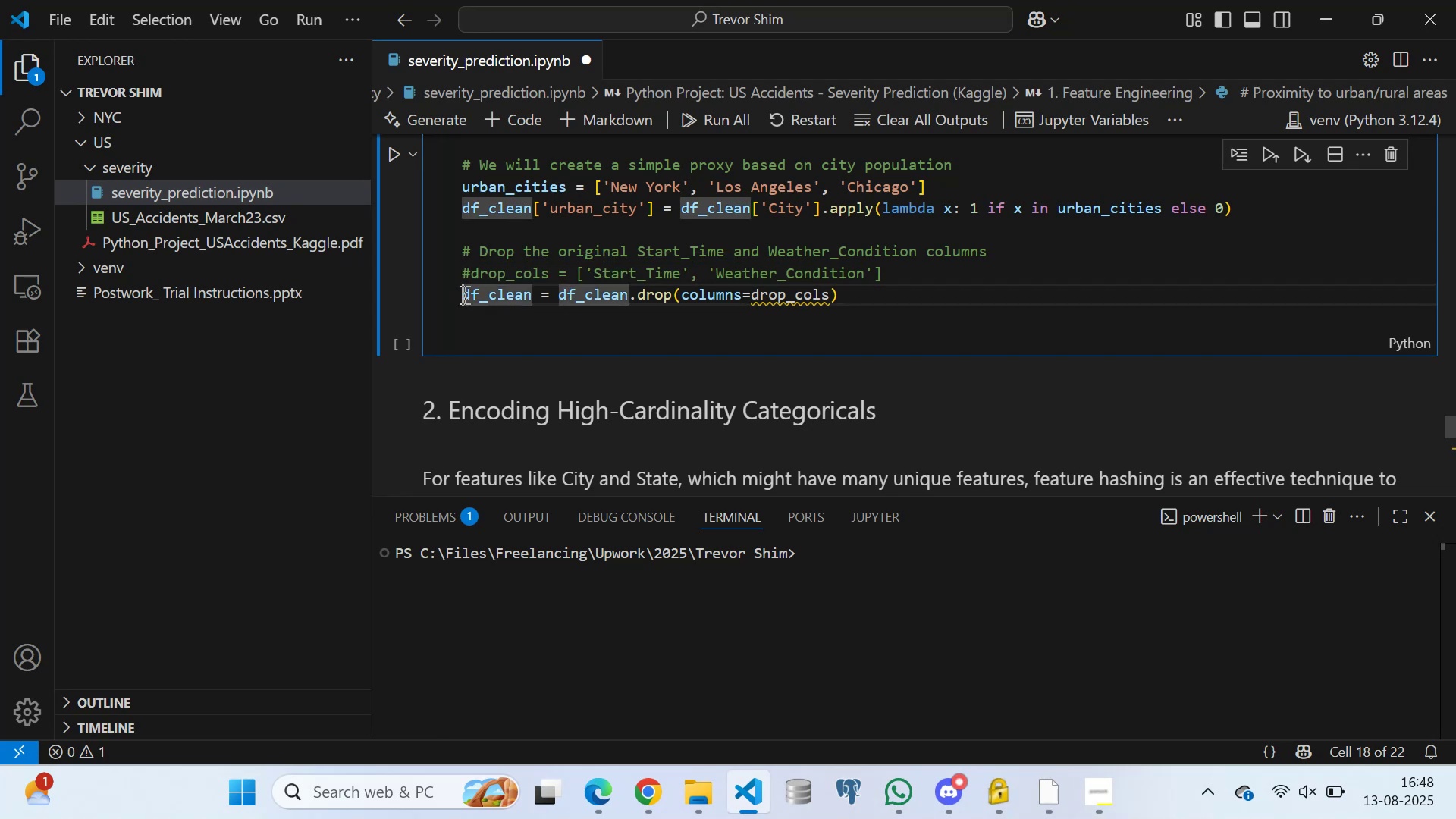 
key(Shift+3)
 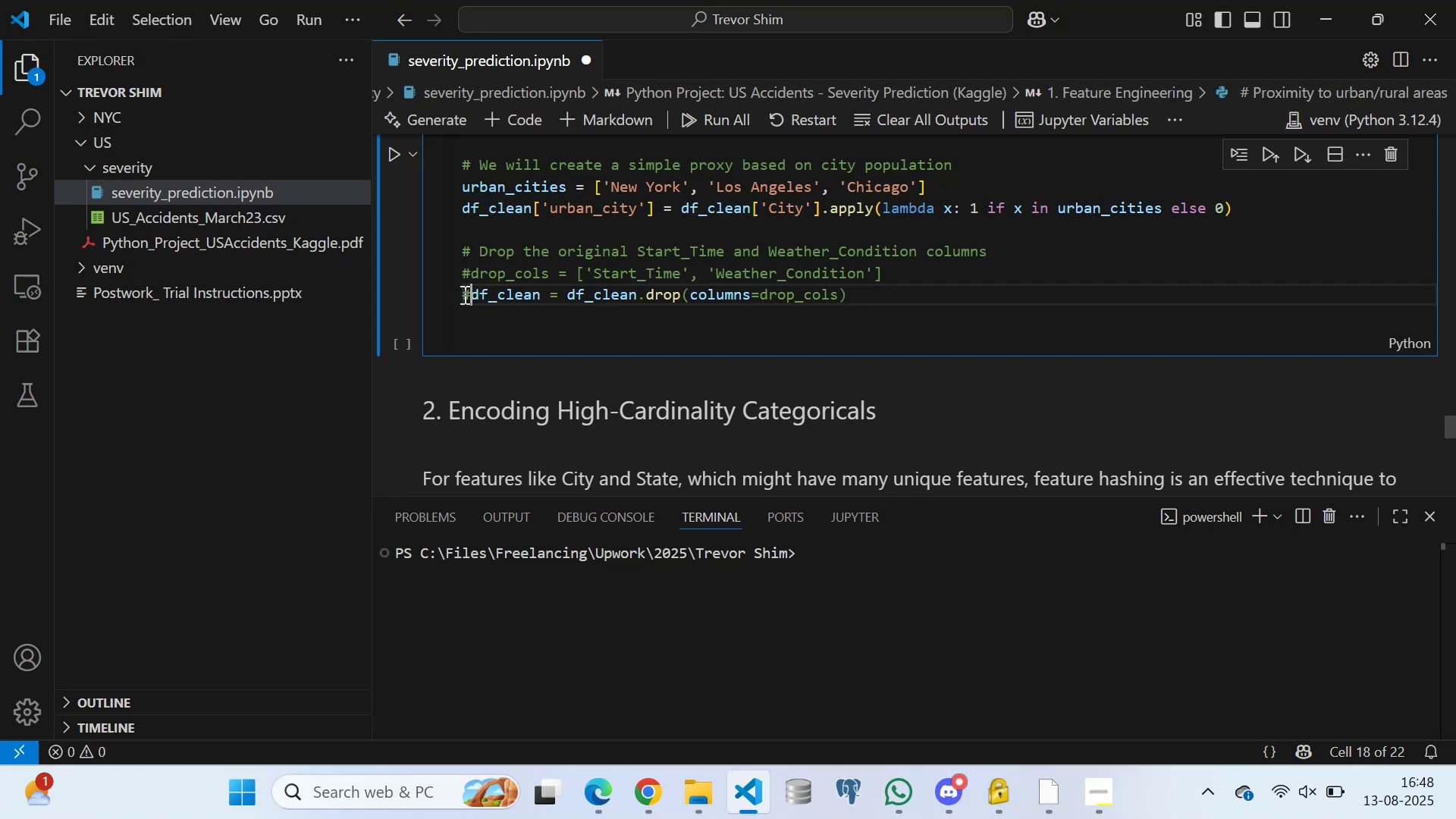 
key(Control+S)
 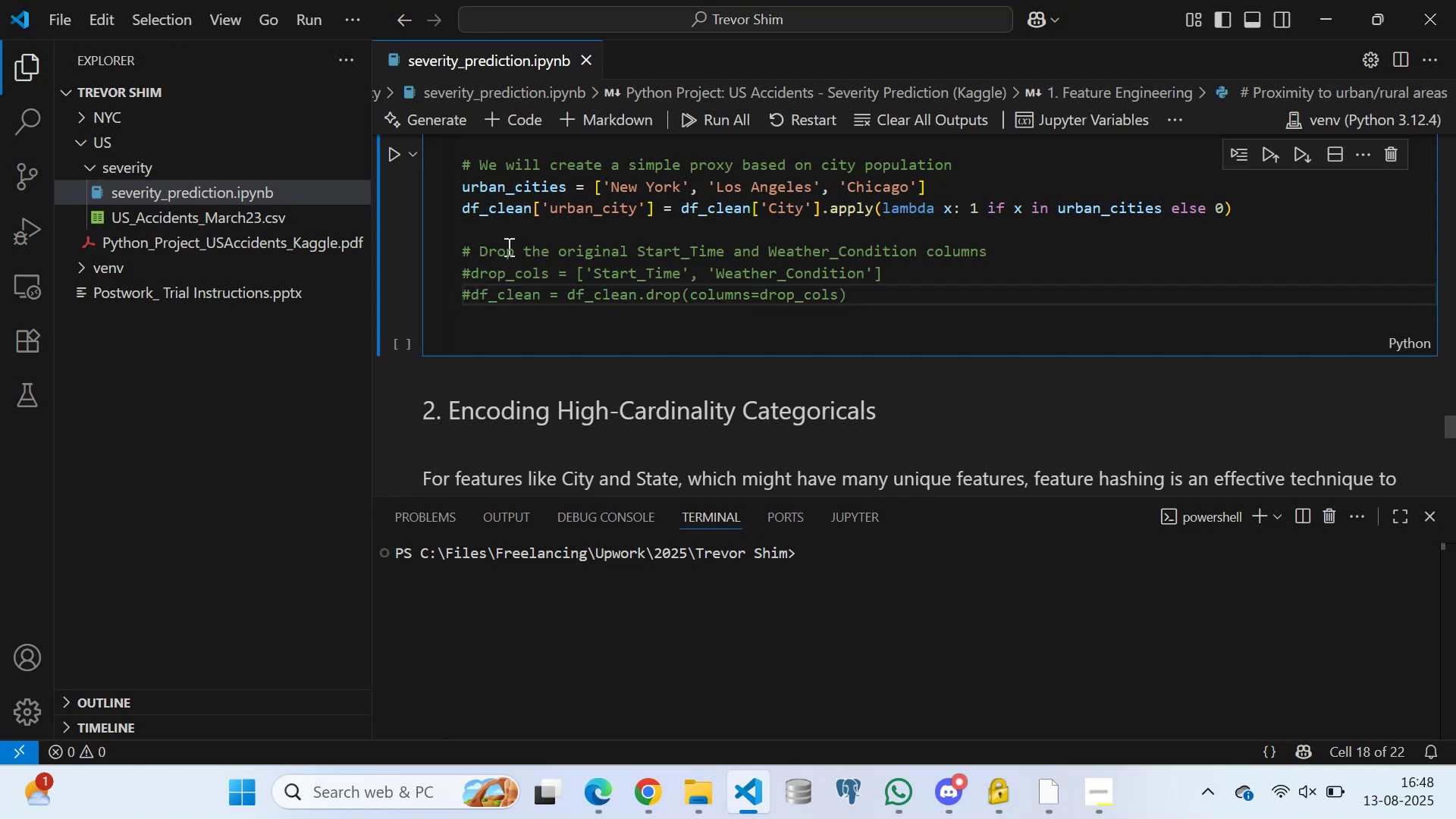 
left_click([502, 234])
 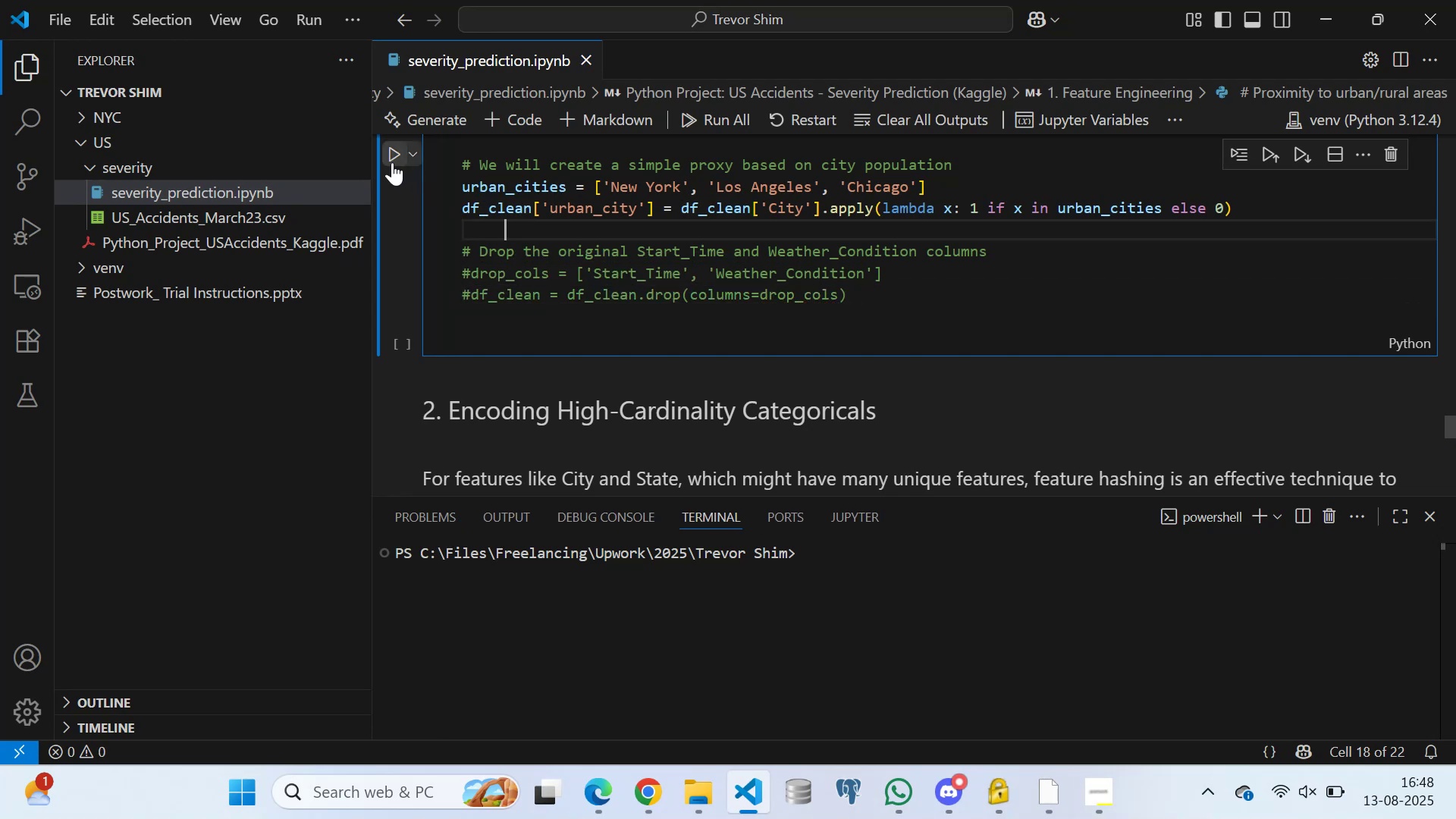 
left_click([394, 158])
 